 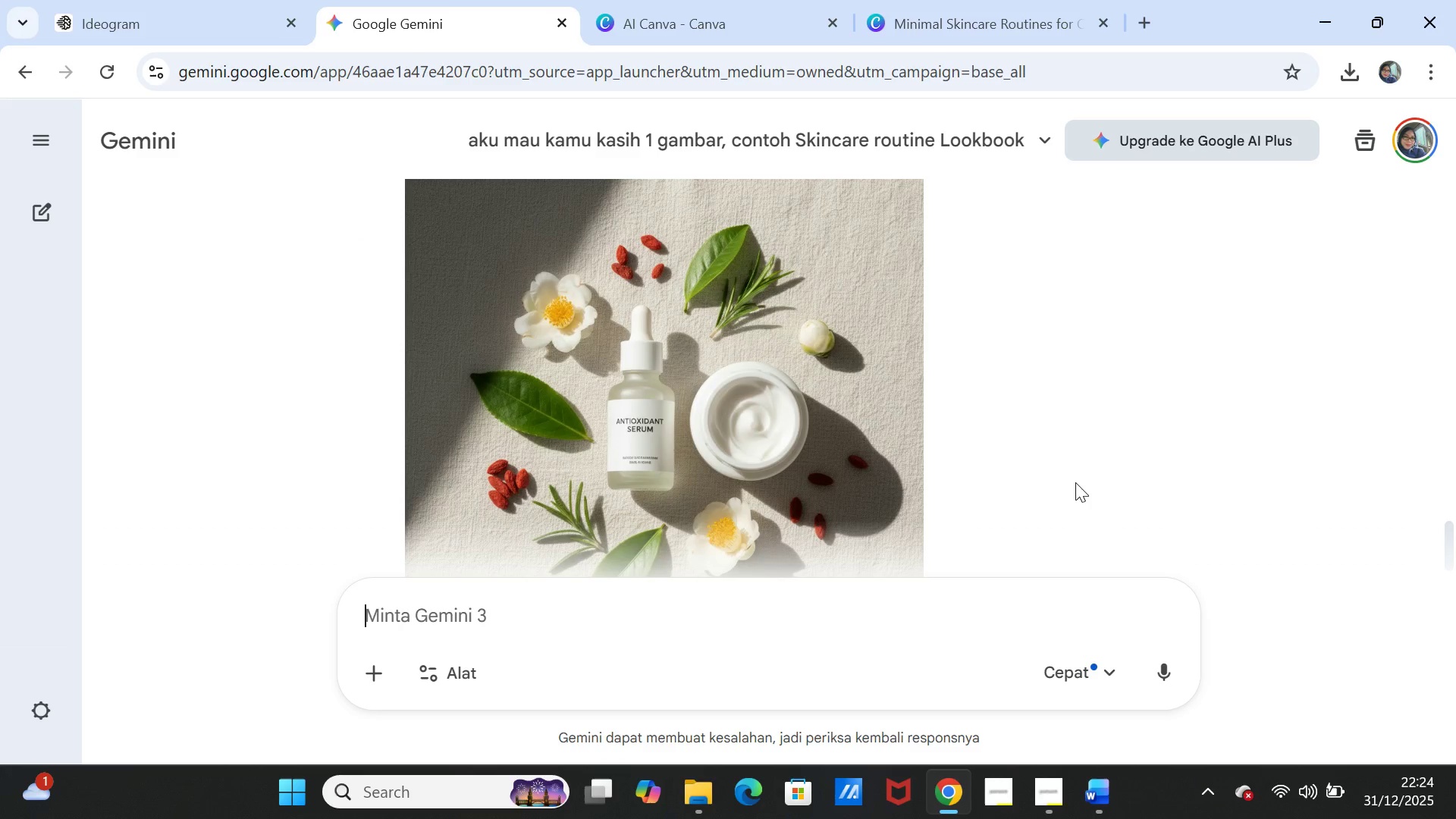 
scroll: coordinate [1075, 482], scroll_direction: up, amount: 2.0
 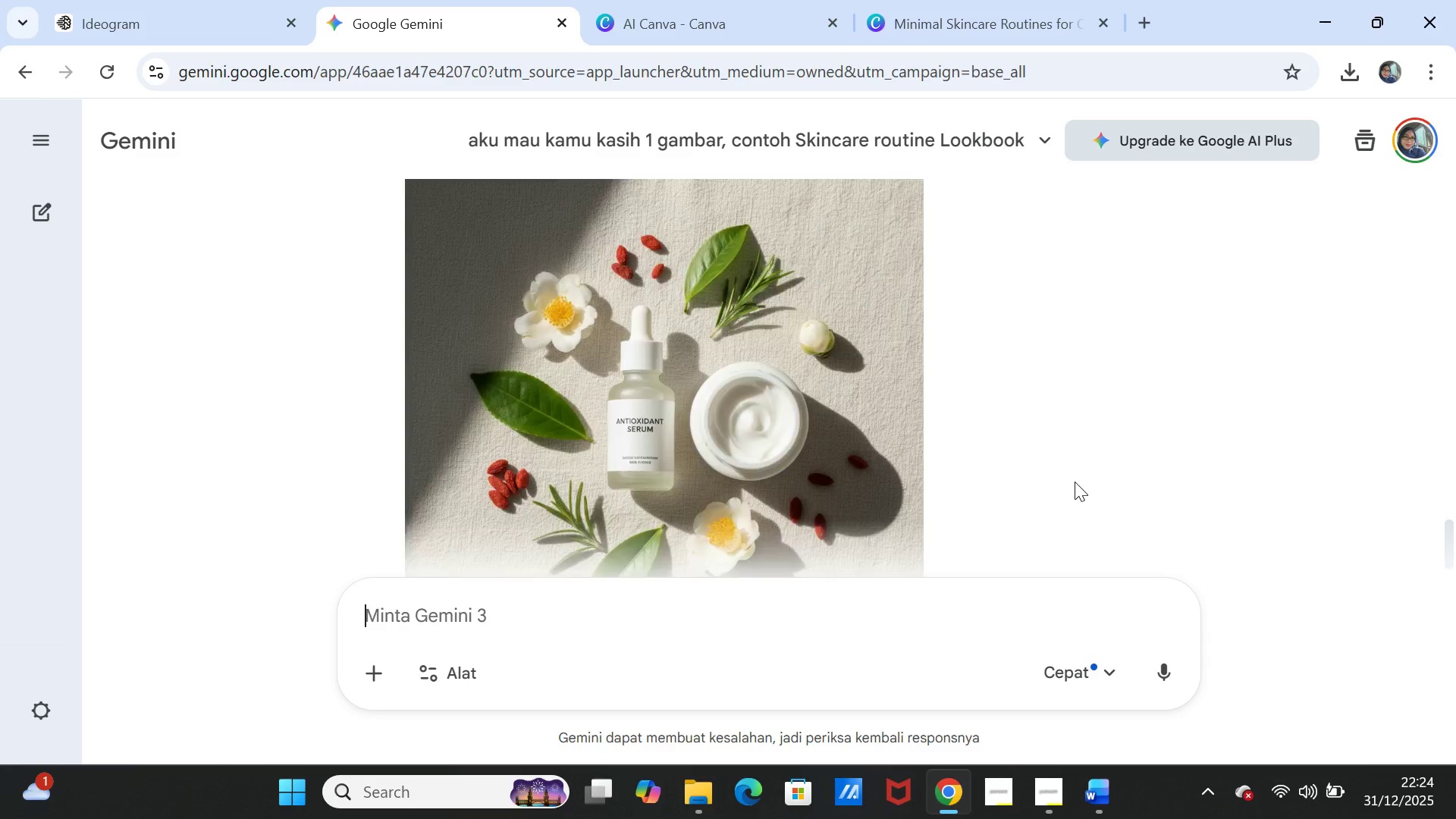 
scroll: coordinate [1075, 482], scroll_direction: down, amount: 3.0
 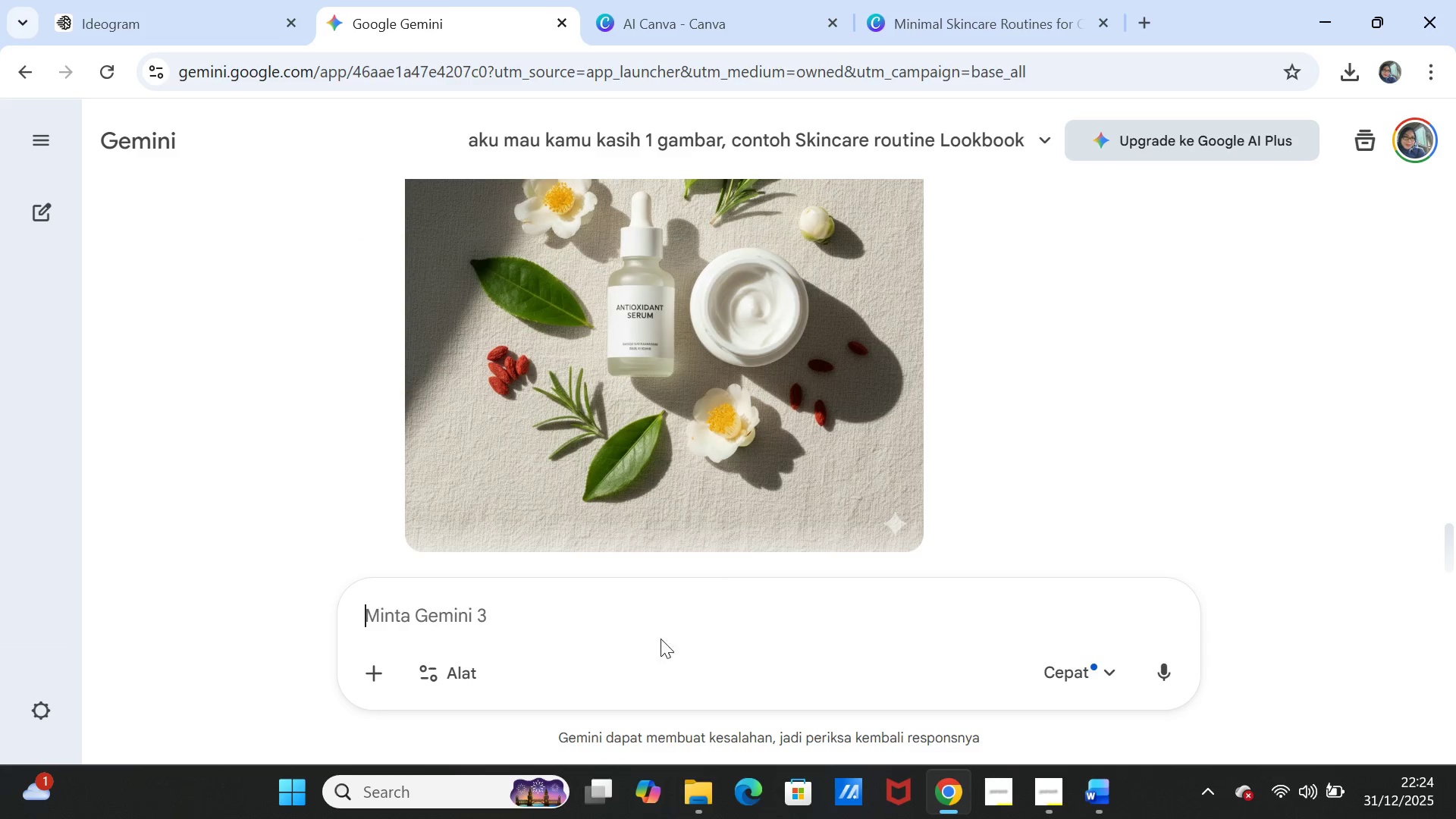 
left_click([660, 616])
 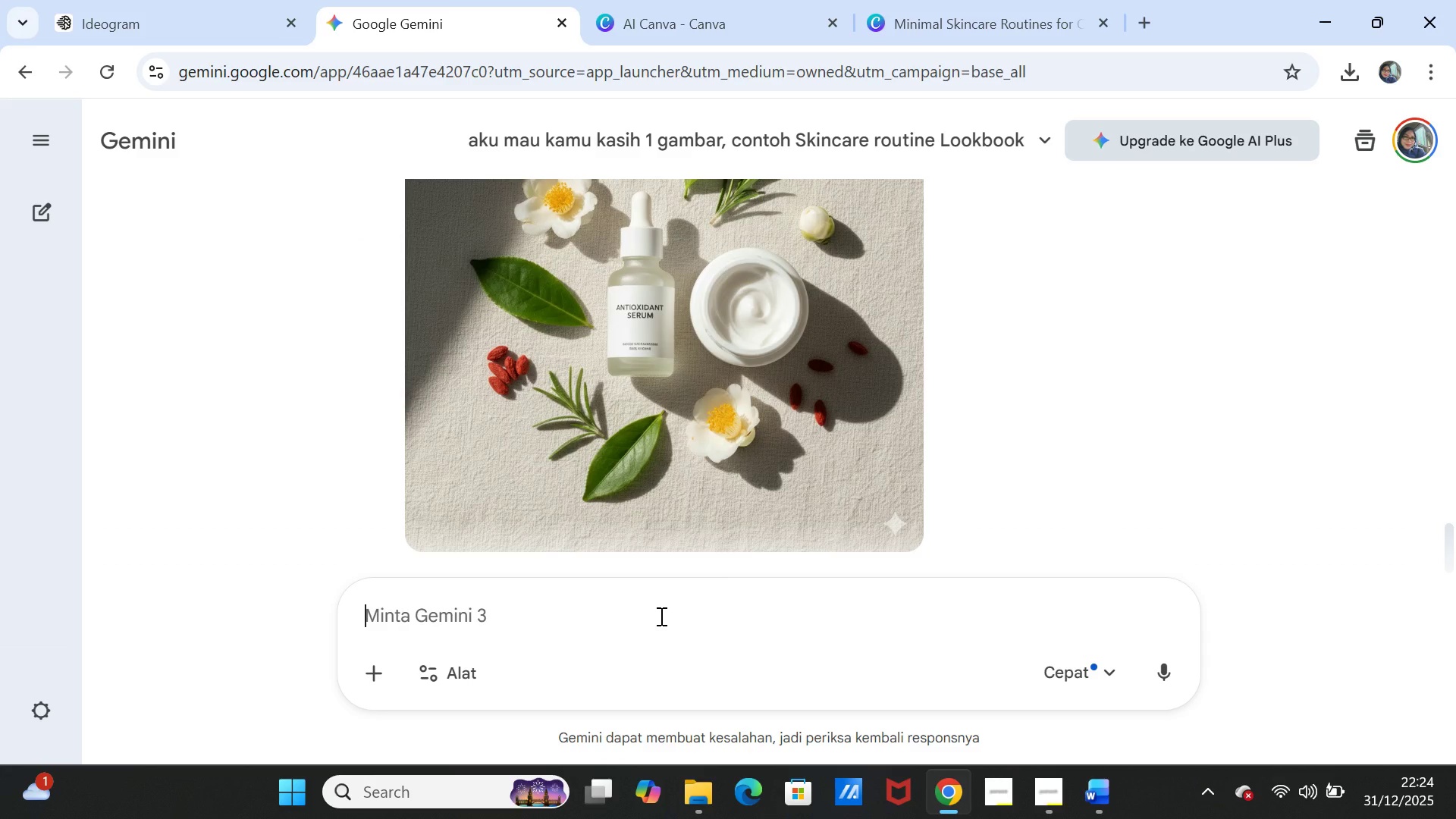 
key(Control+V)
 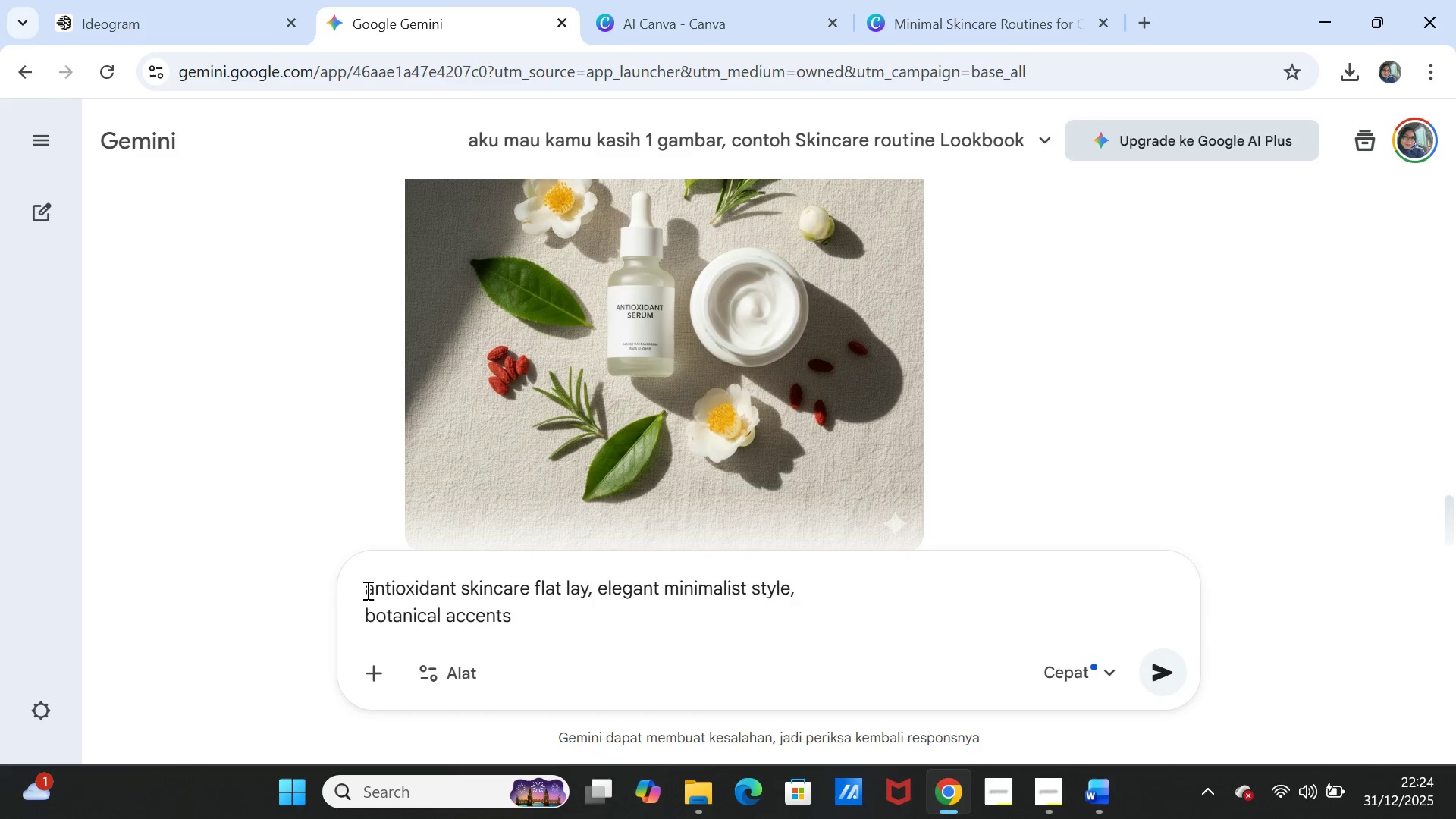 
left_click([363, 590])
 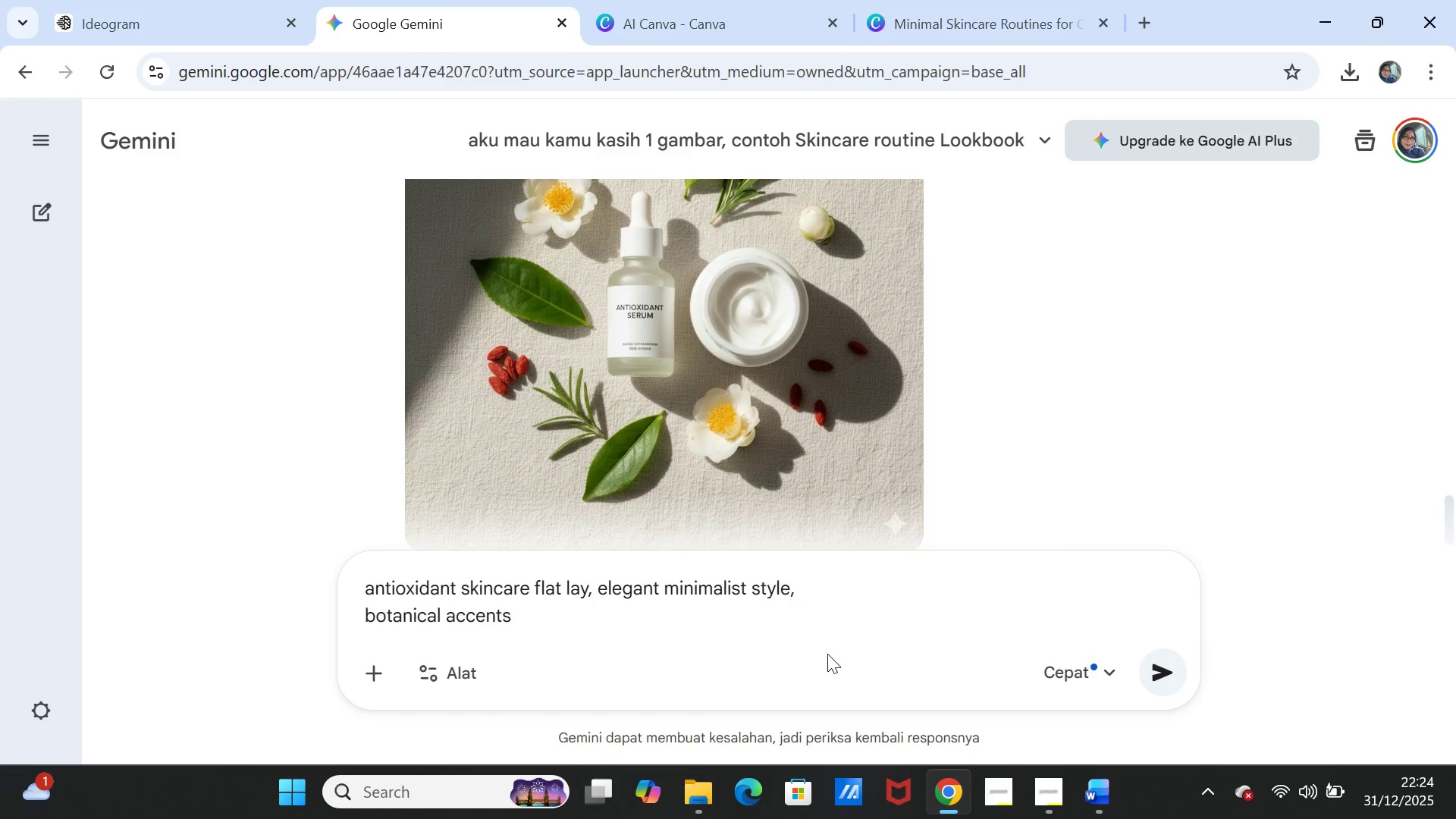 
type(facial)
key(Backspace)
key(Backspace)
key(Backspace)
key(Backspace)
key(Backspace)
key(Backspace)
 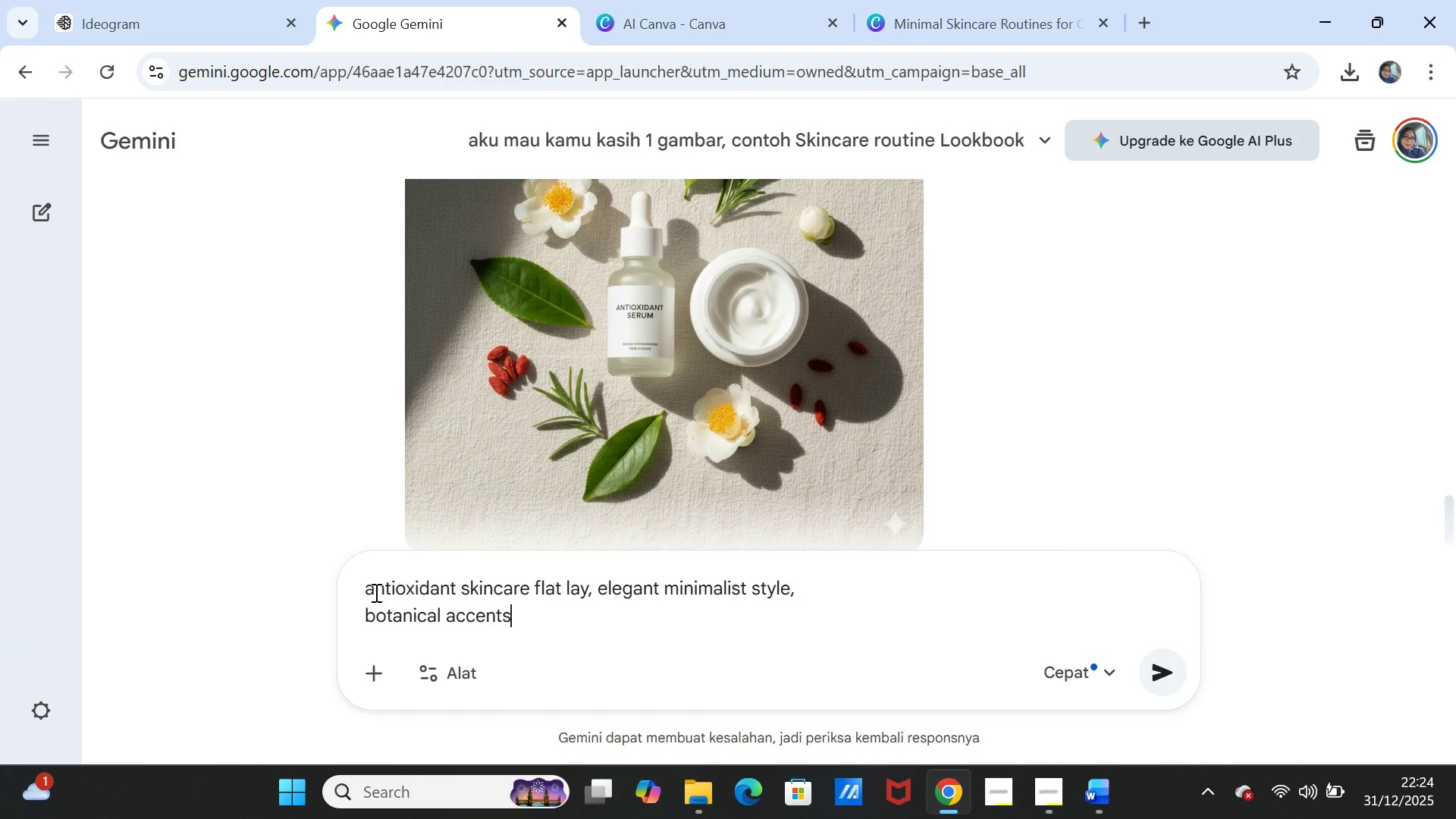 
left_click([368, 588])
 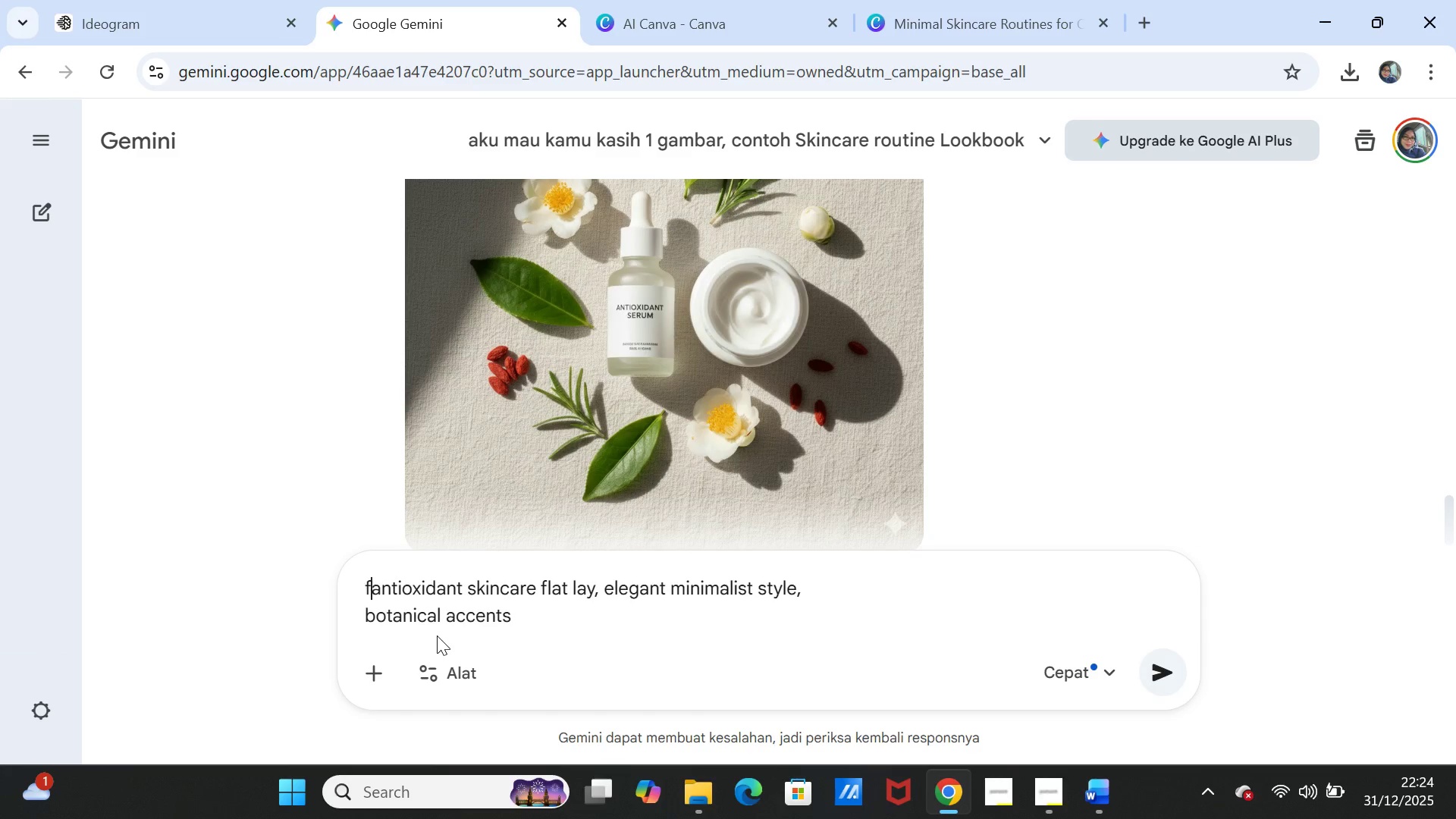 
type(facialwash in jar, )
 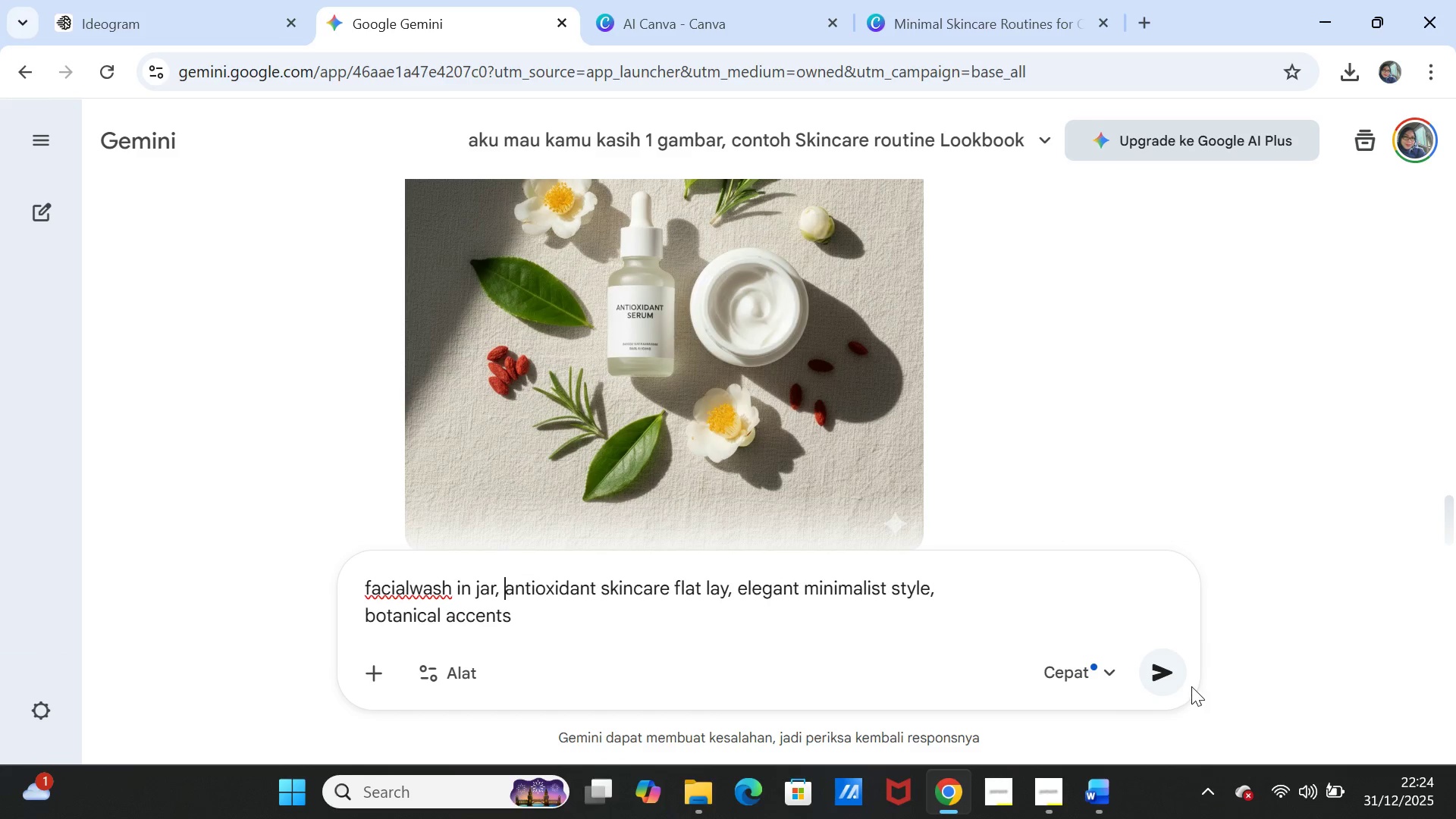 
left_click([1169, 673])
 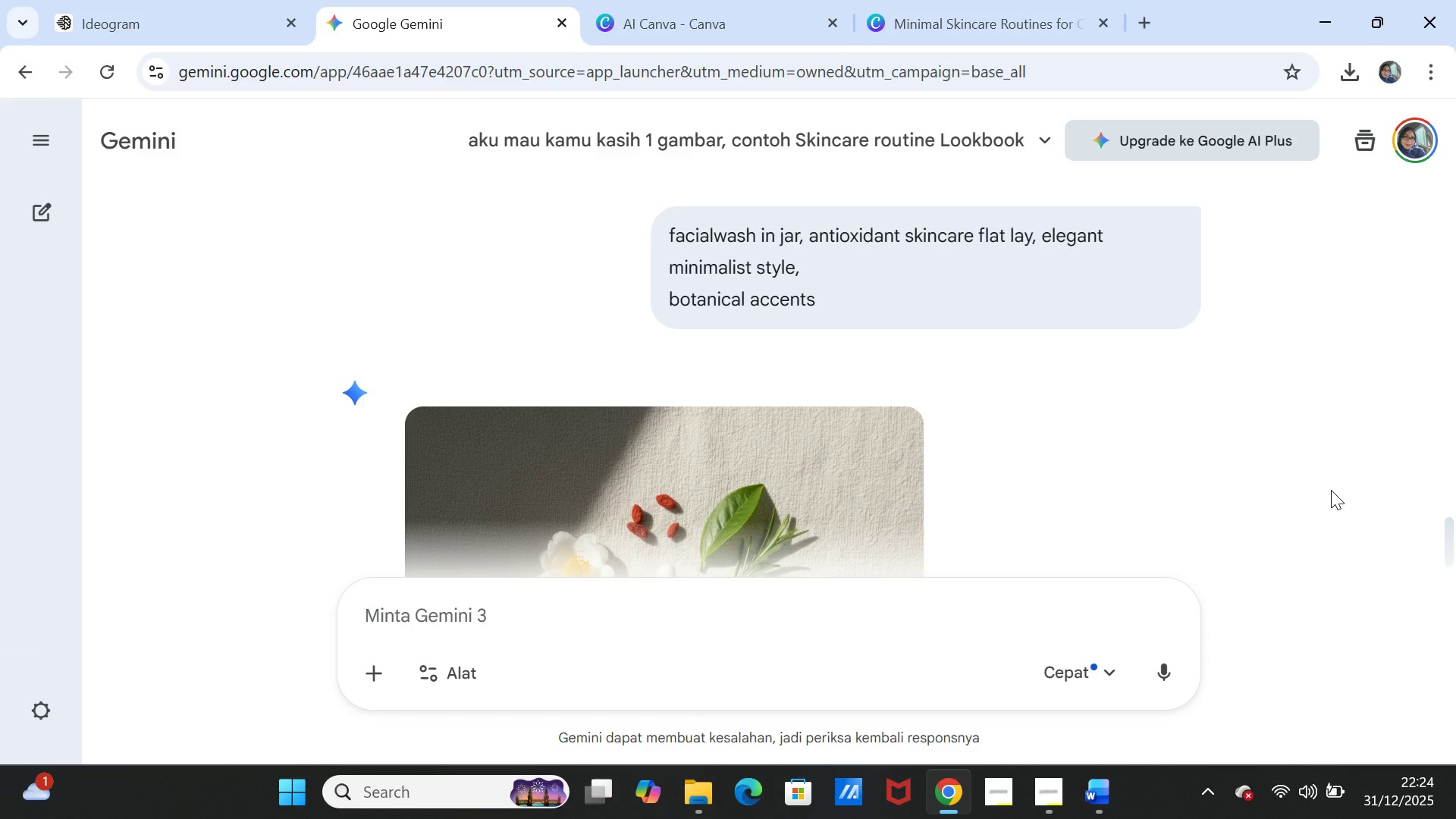 
wait(33.61)
 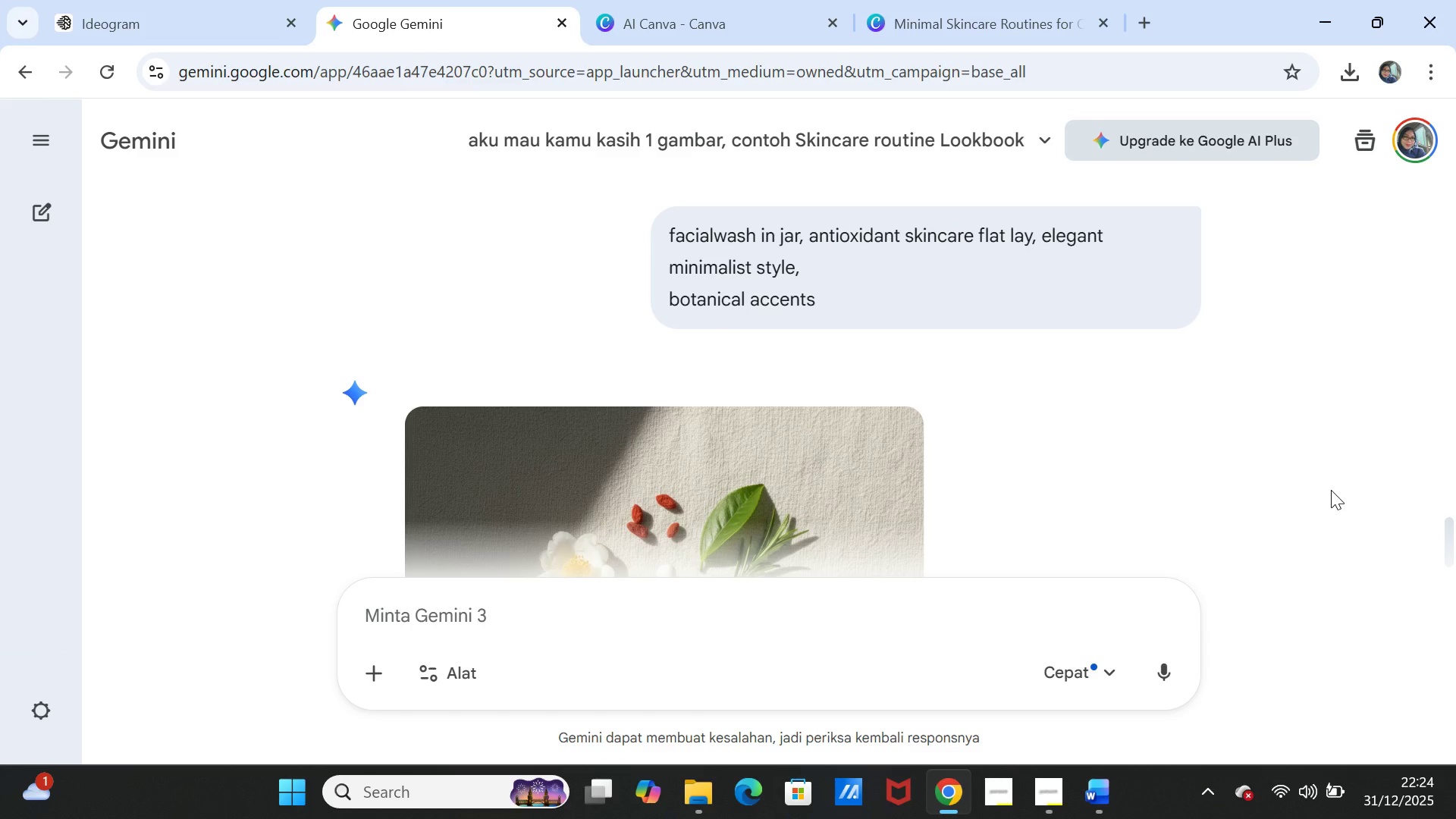 
scroll: coordinate [1177, 466], scroll_direction: down, amount: 3.0
 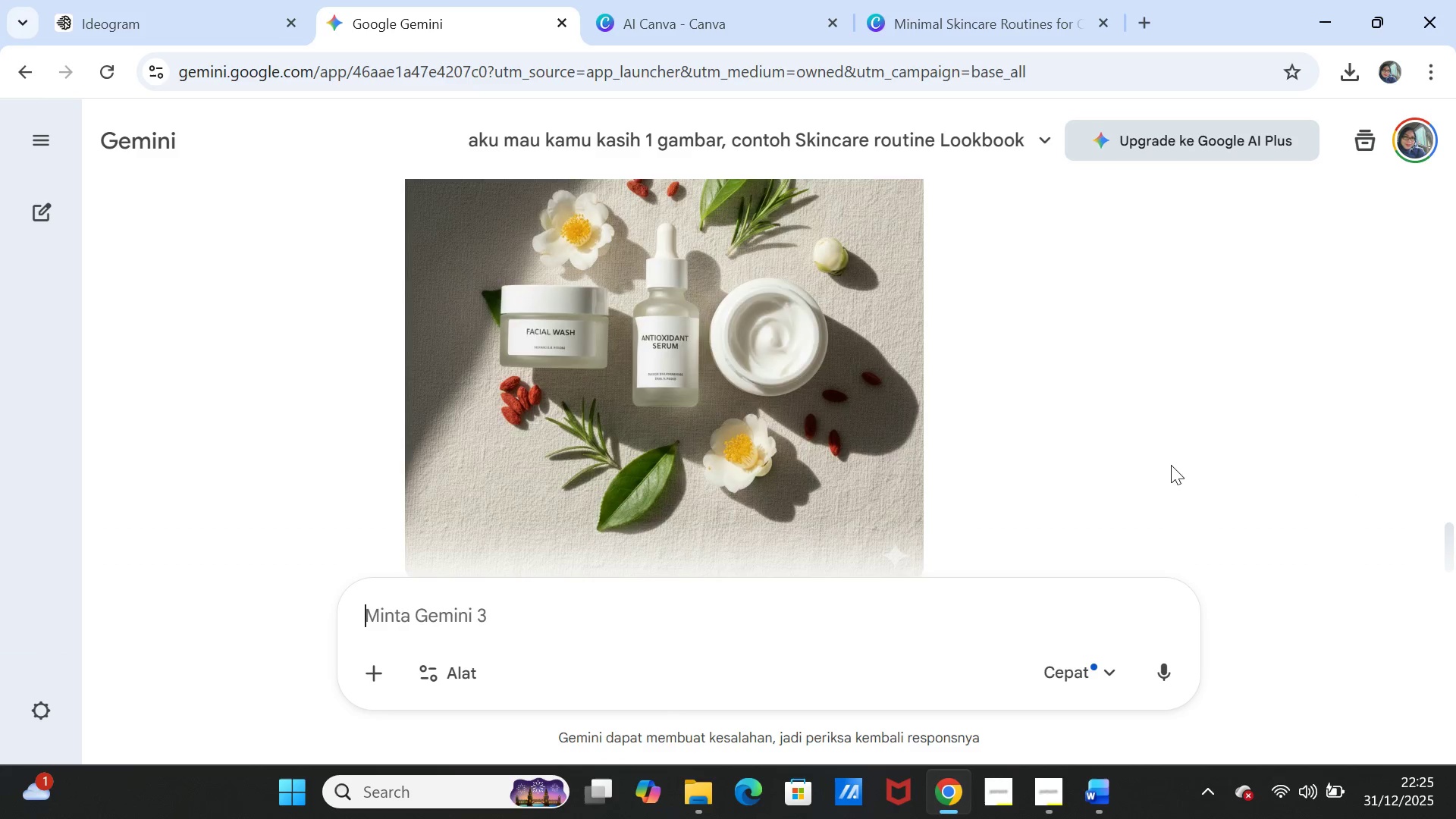 
scroll: coordinate [1171, 465], scroll_direction: up, amount: 2.0
 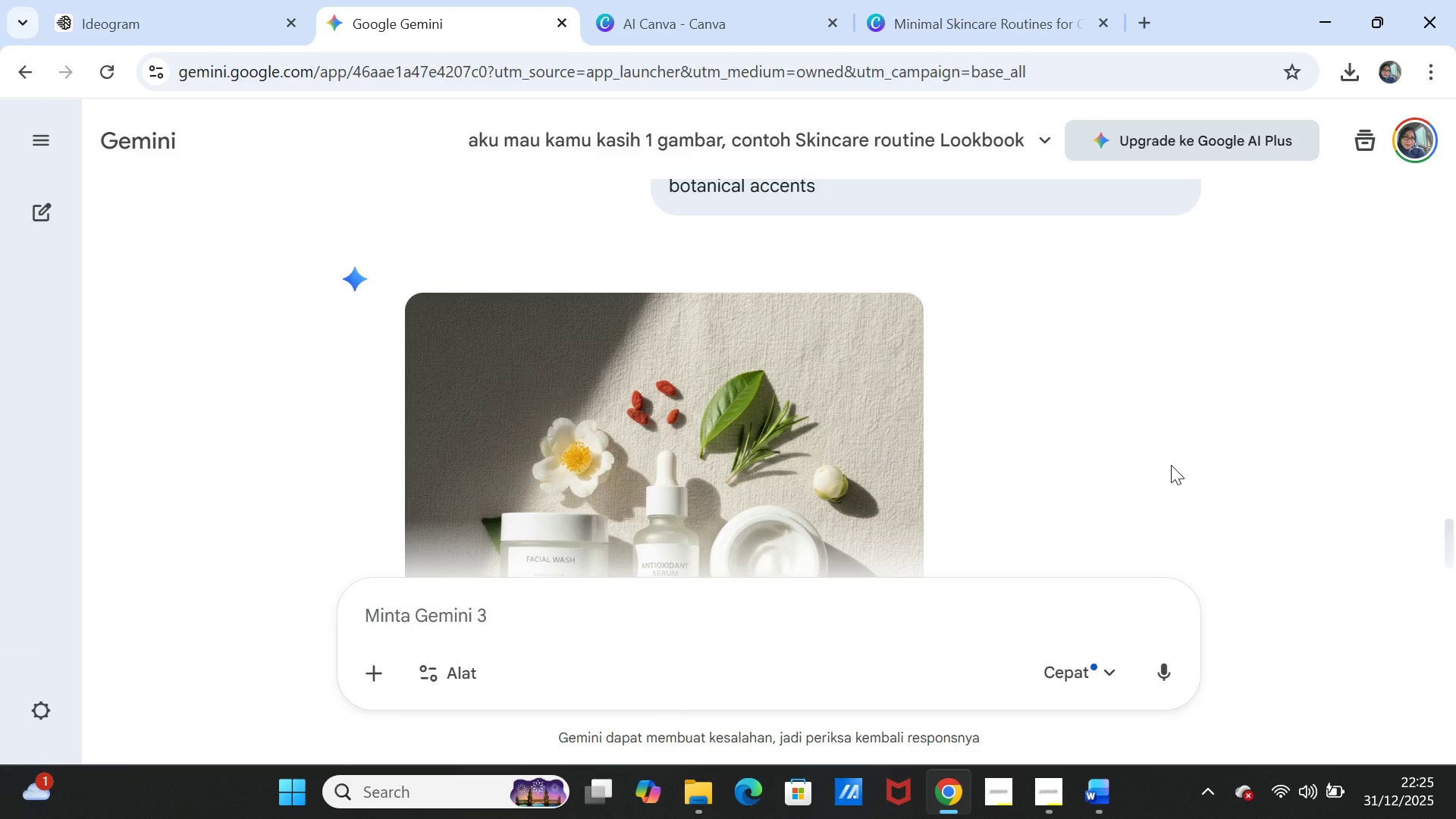 
scroll: coordinate [1171, 465], scroll_direction: down, amount: 3.0
 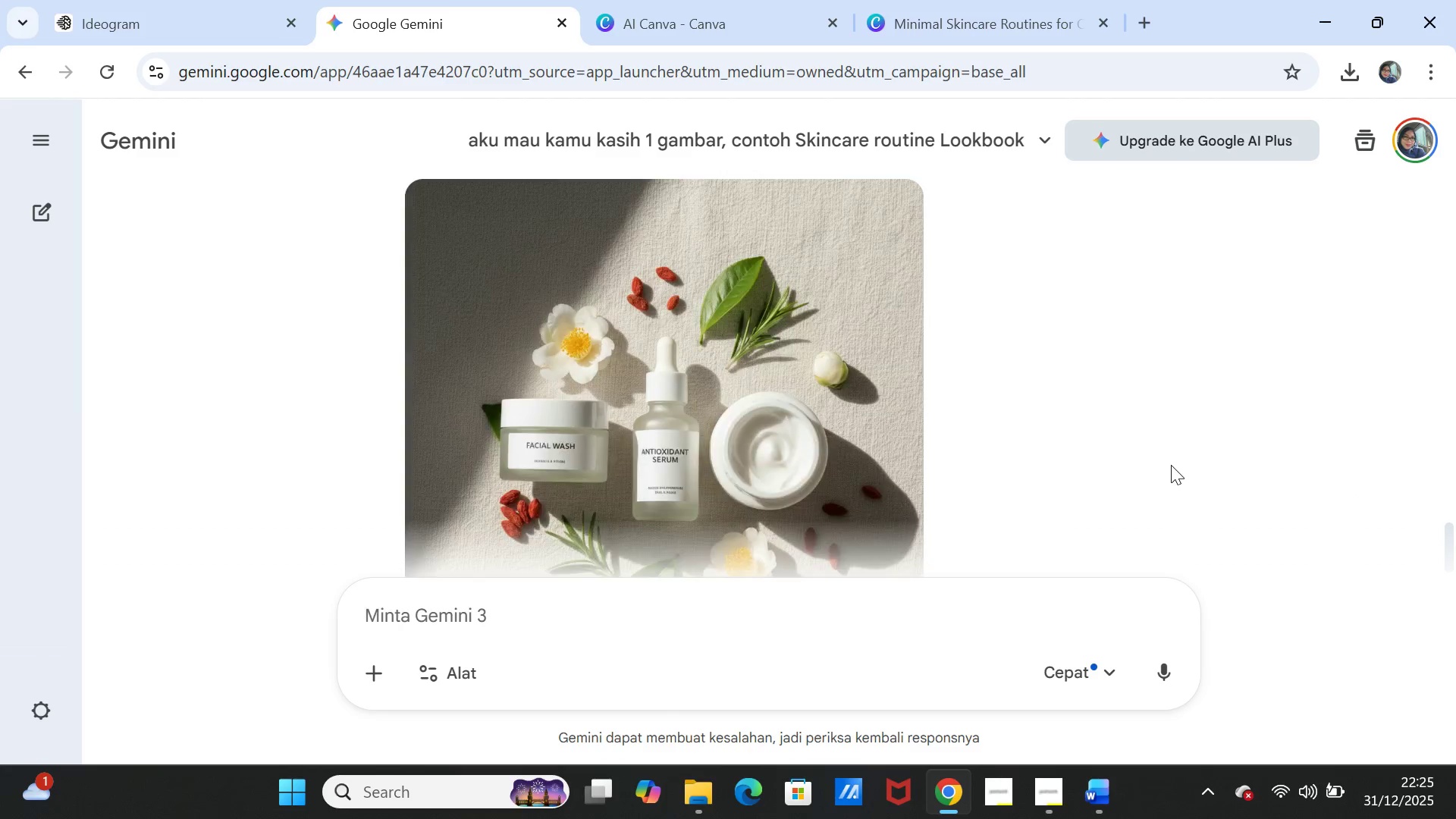 
scroll: coordinate [1035, 466], scroll_direction: up, amount: 5.0
 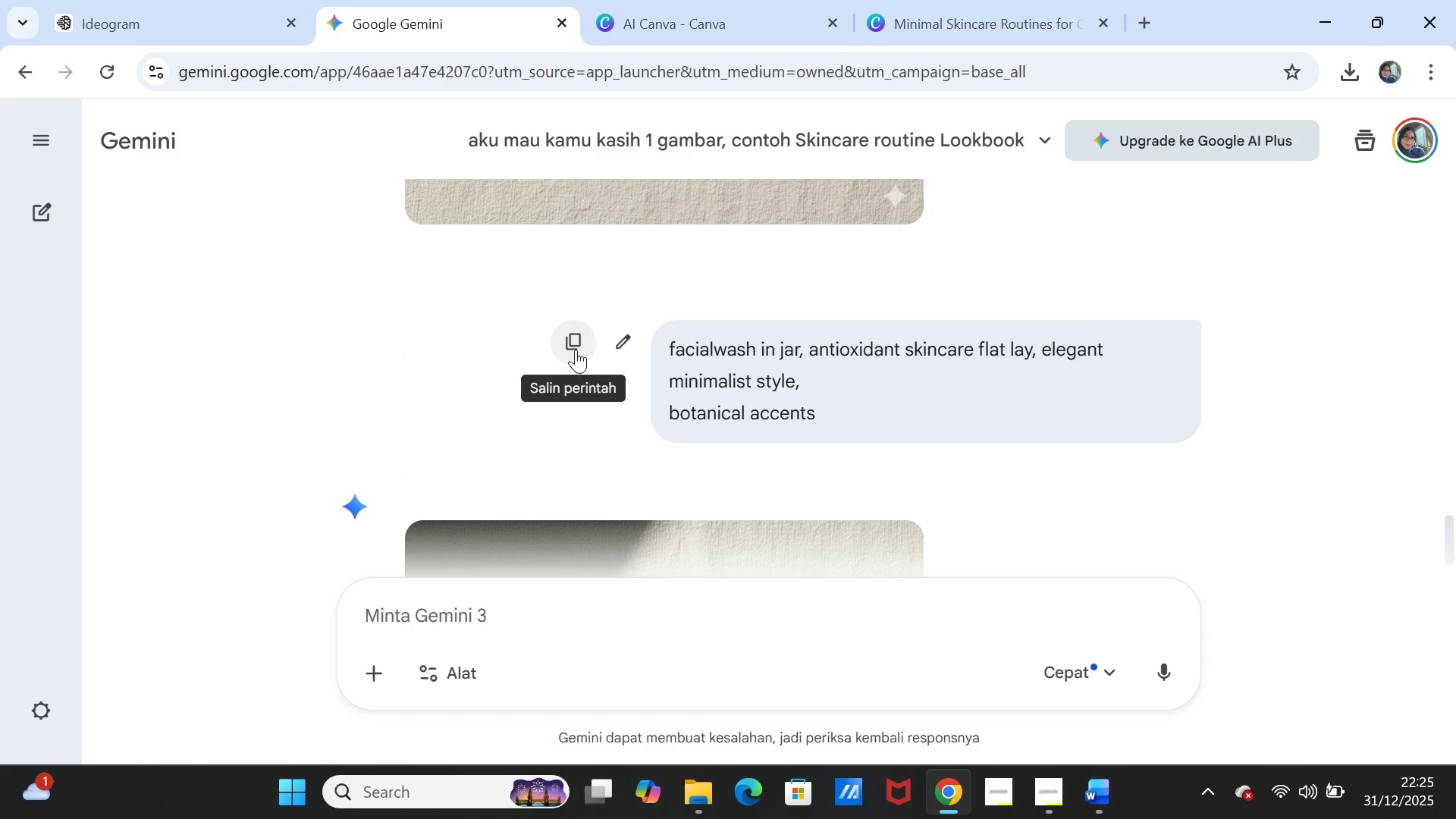 
left_click([576, 343])
 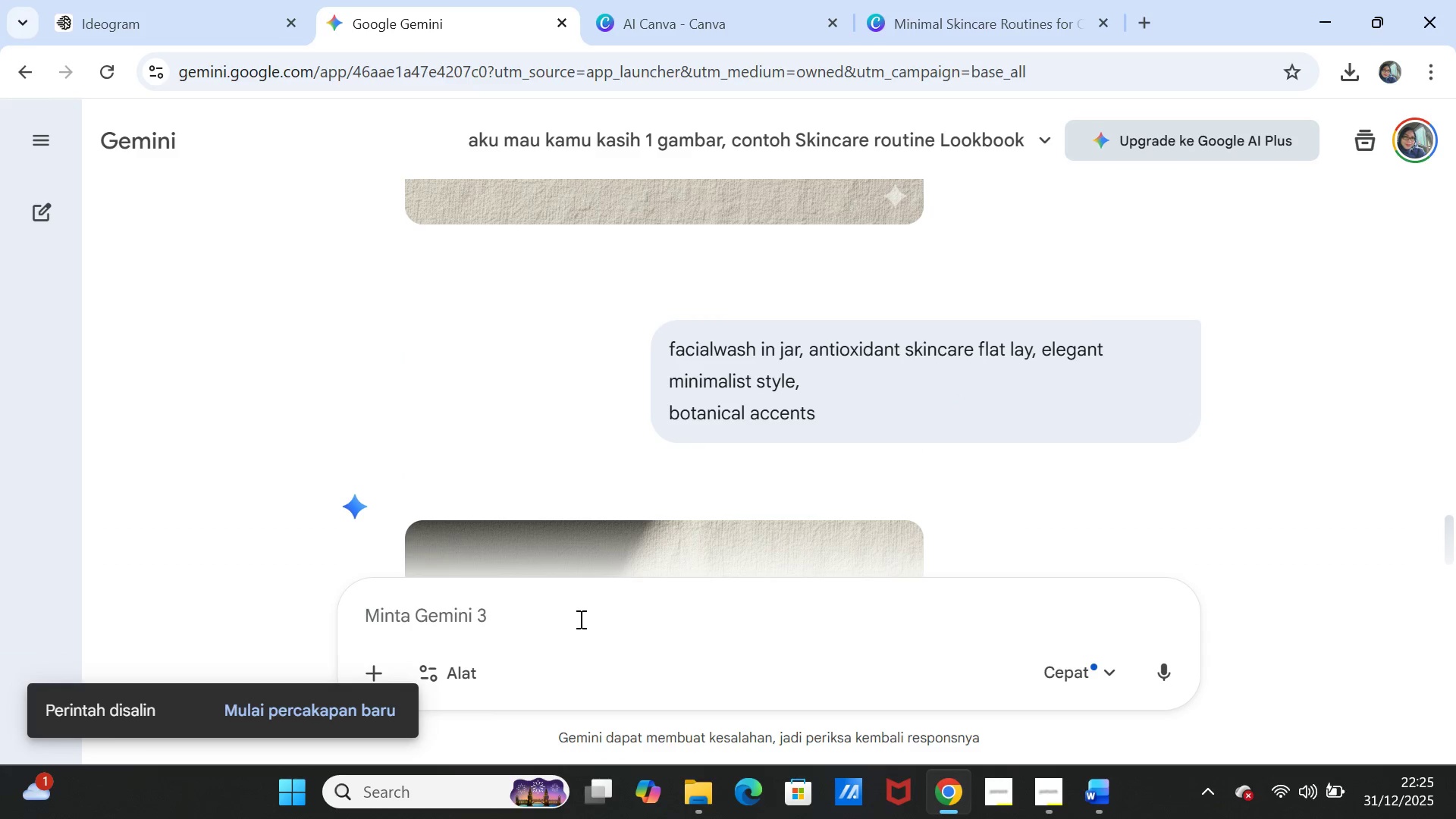 
left_click([579, 619])
 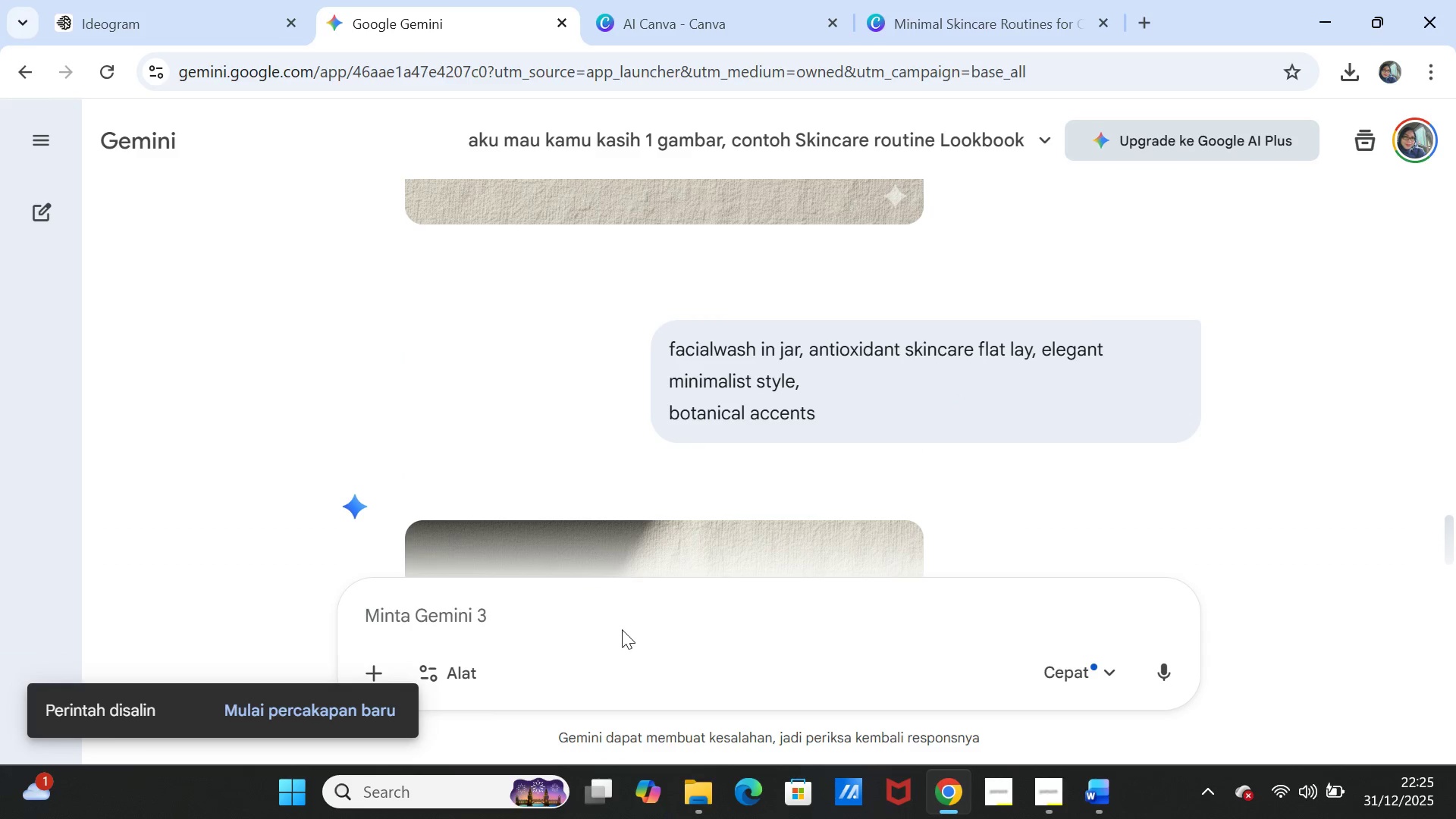 
key(Control+V)
 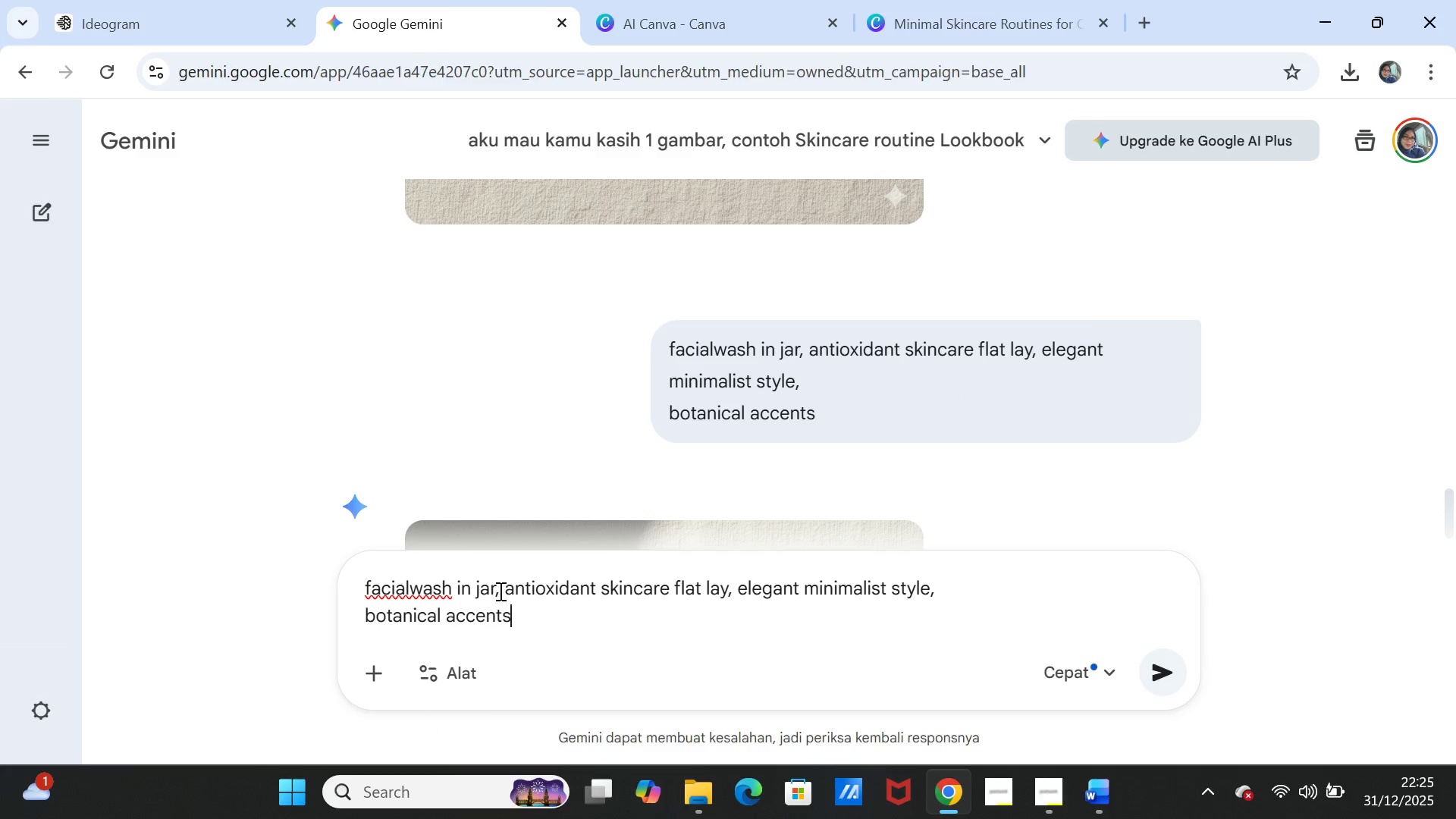 
left_click([492, 588])
 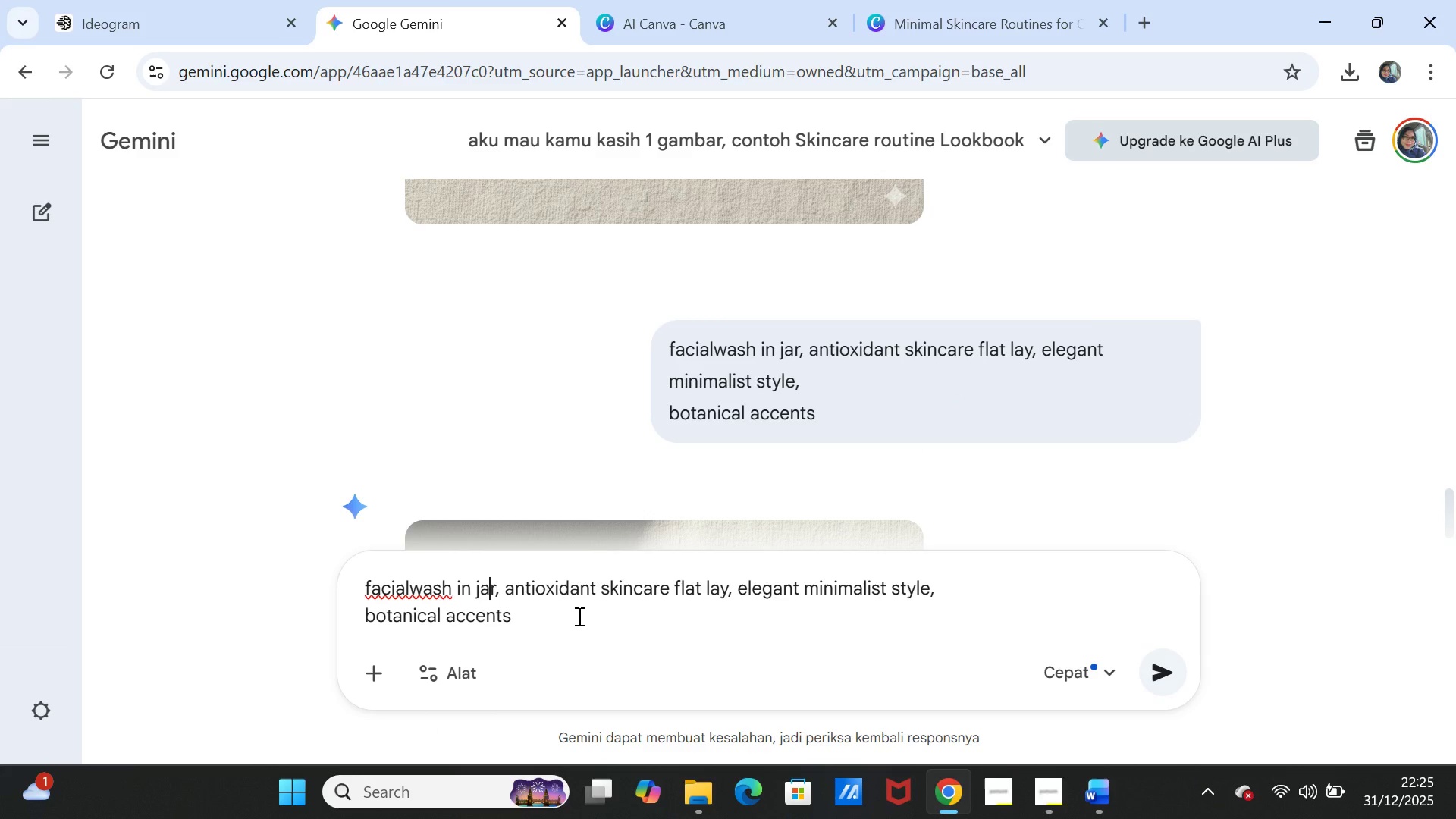 
key(Backspace)
 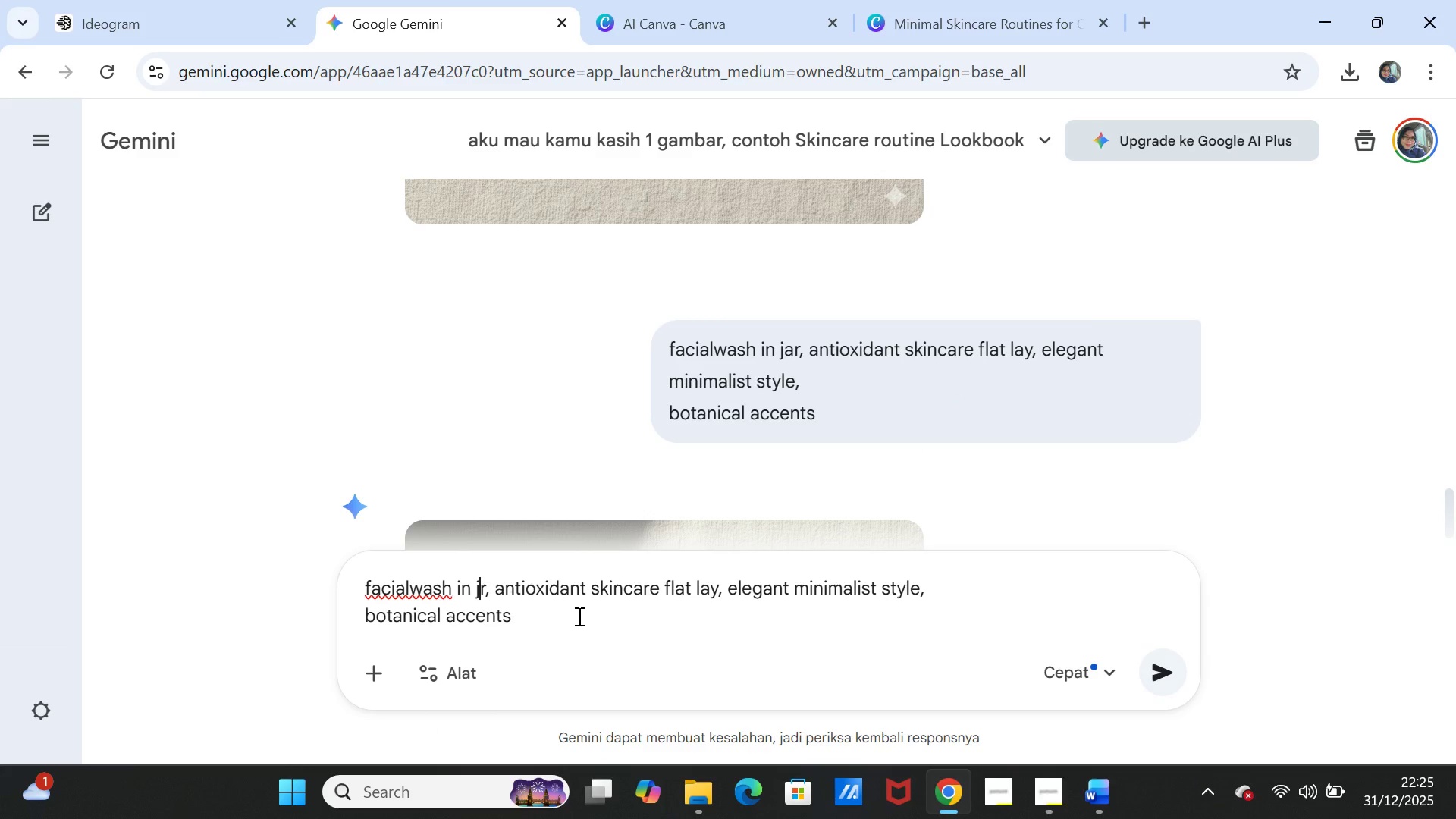 
key(ArrowRight)
 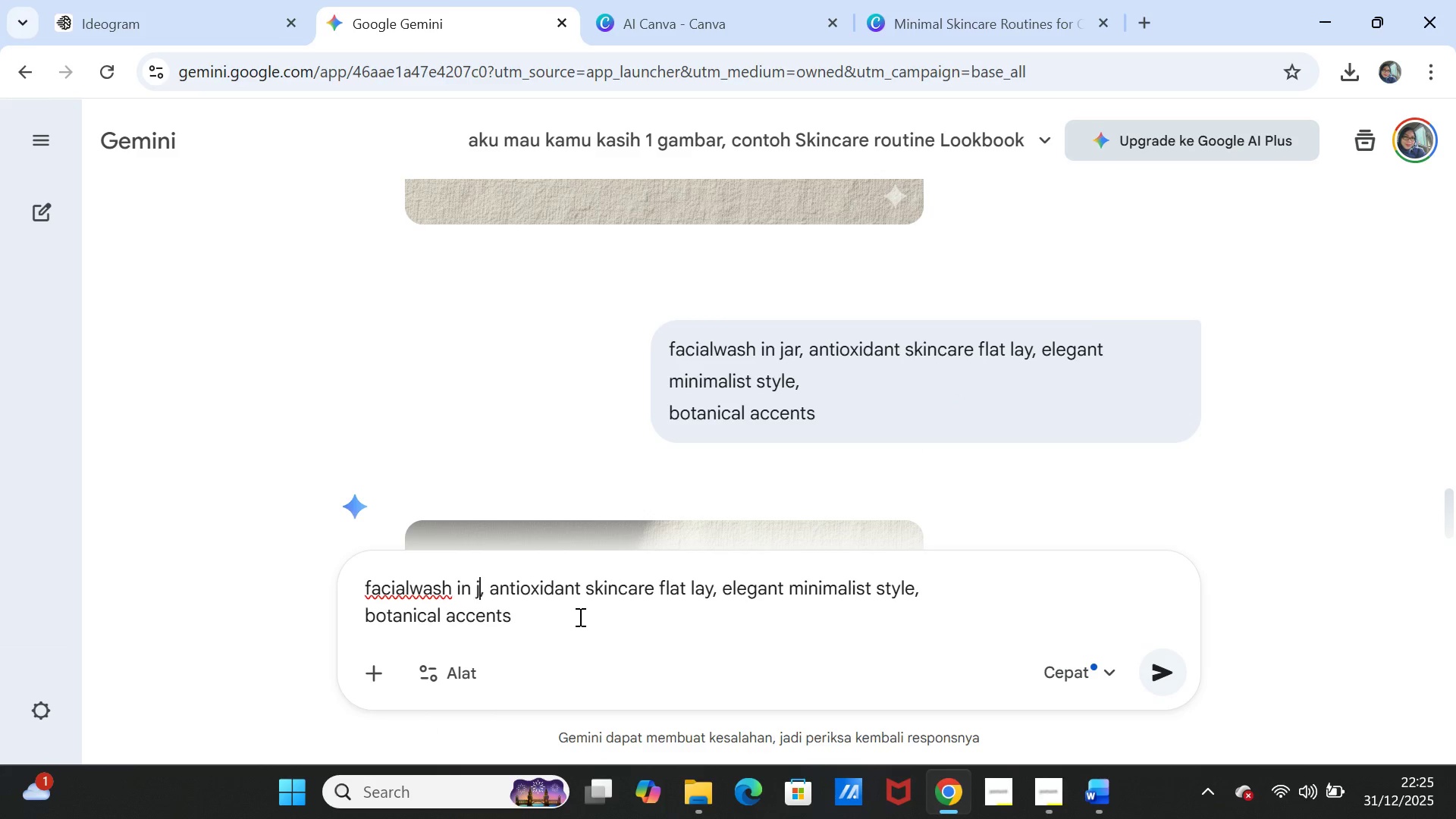 
key(Backspace)
key(Backspace)
type(tube)
 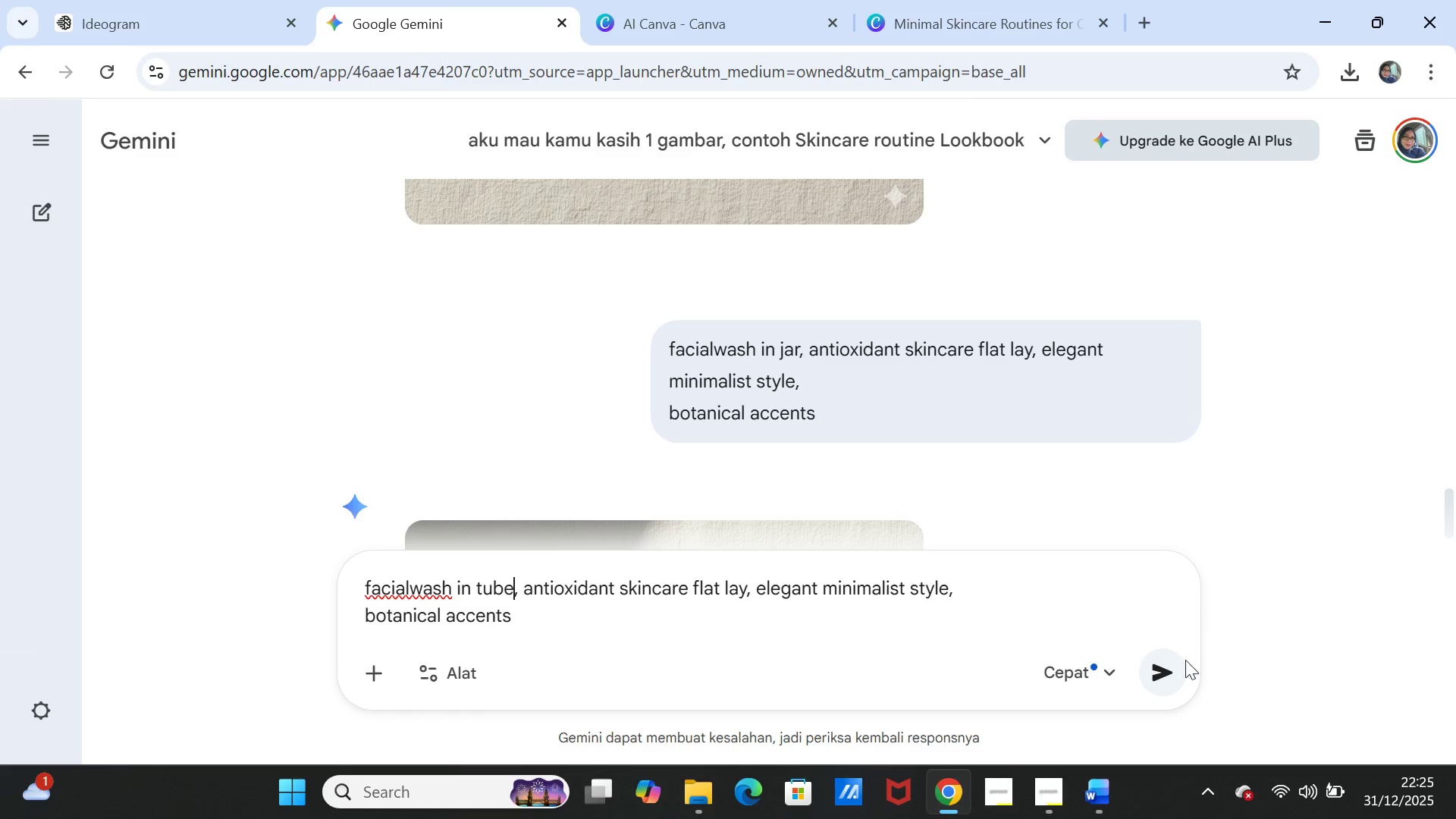 
left_click([1155, 674])
 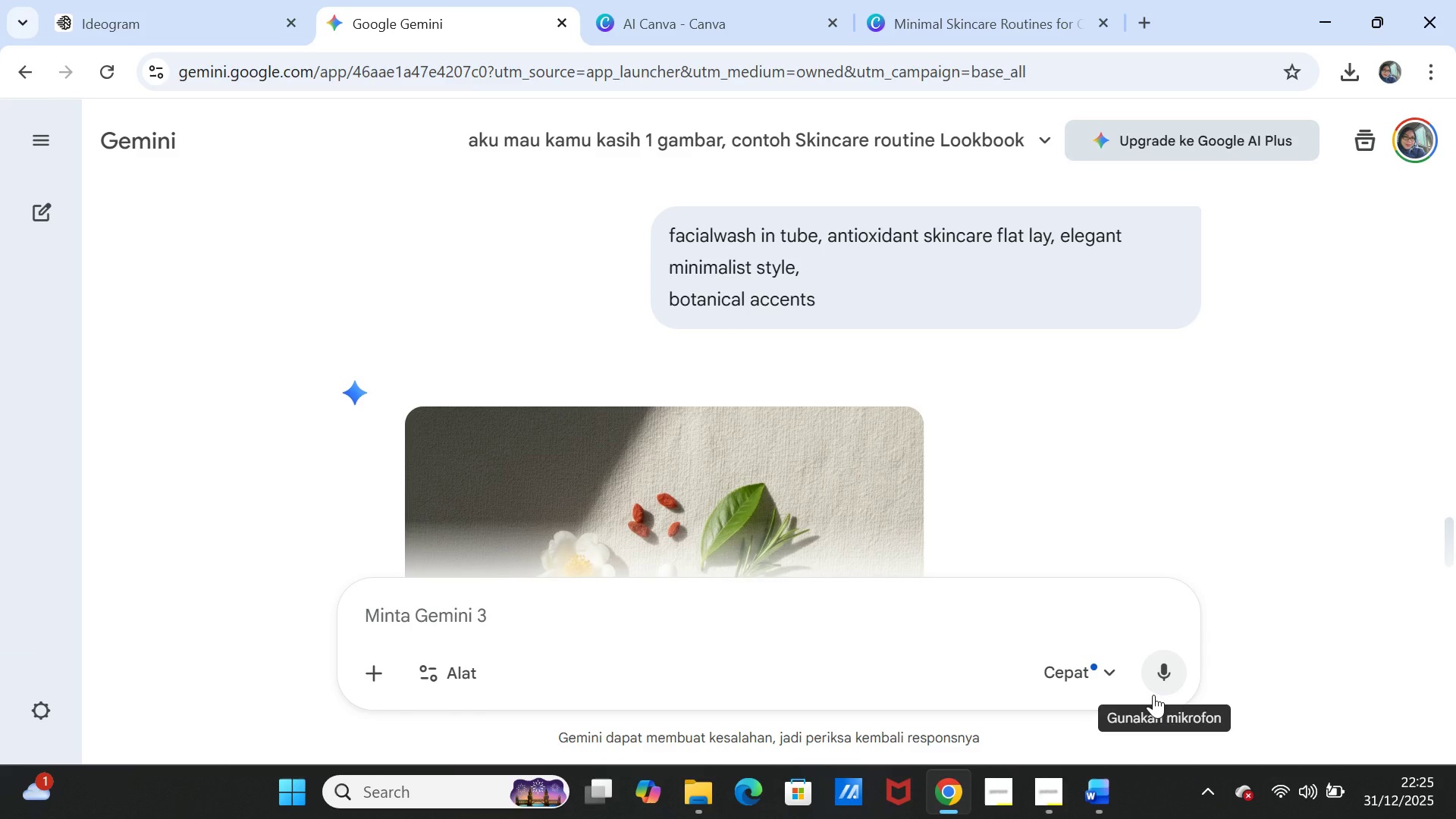 
wait(34.45)
 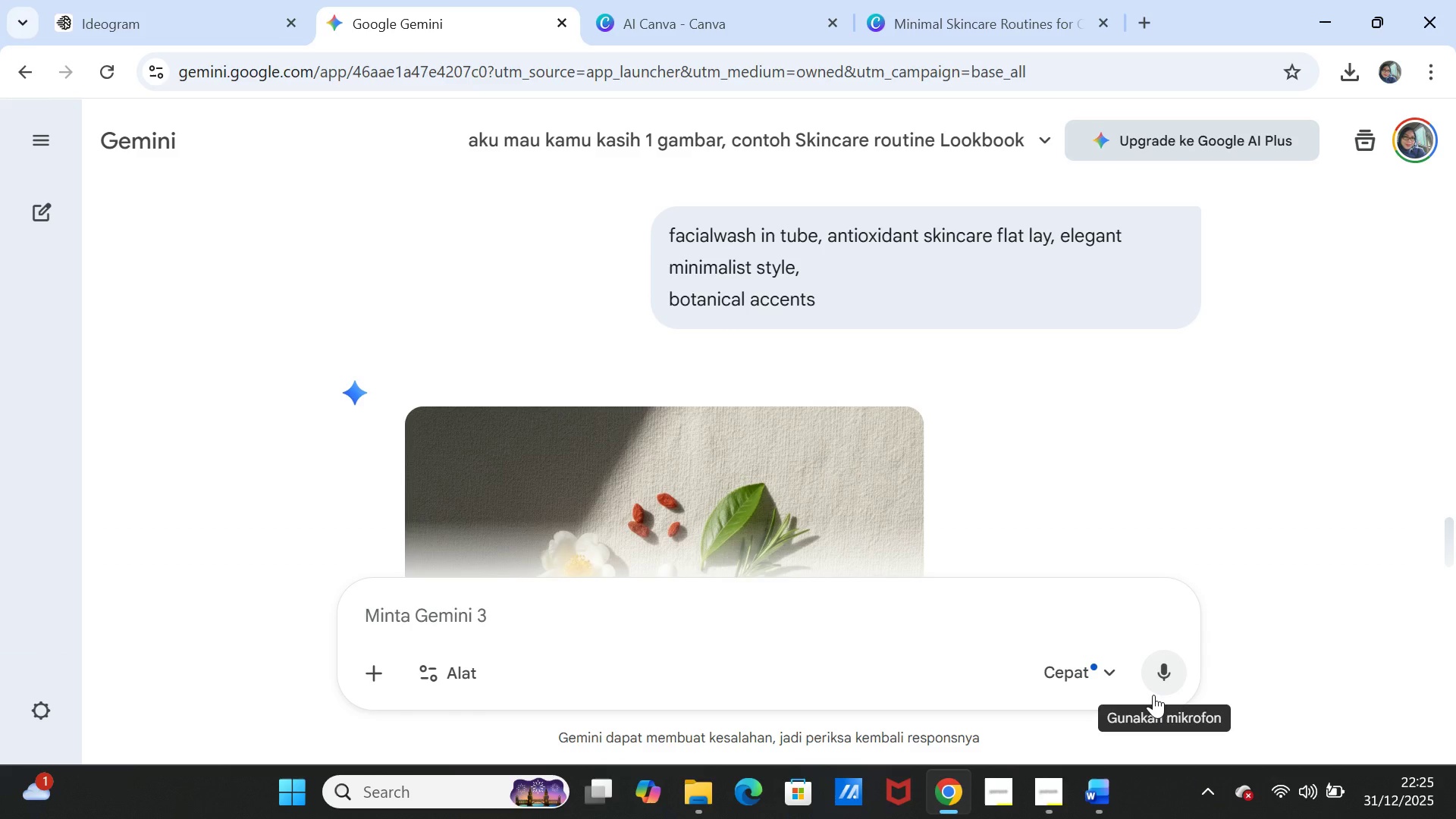 
scroll: coordinate [908, 493], scroll_direction: down, amount: 3.0
 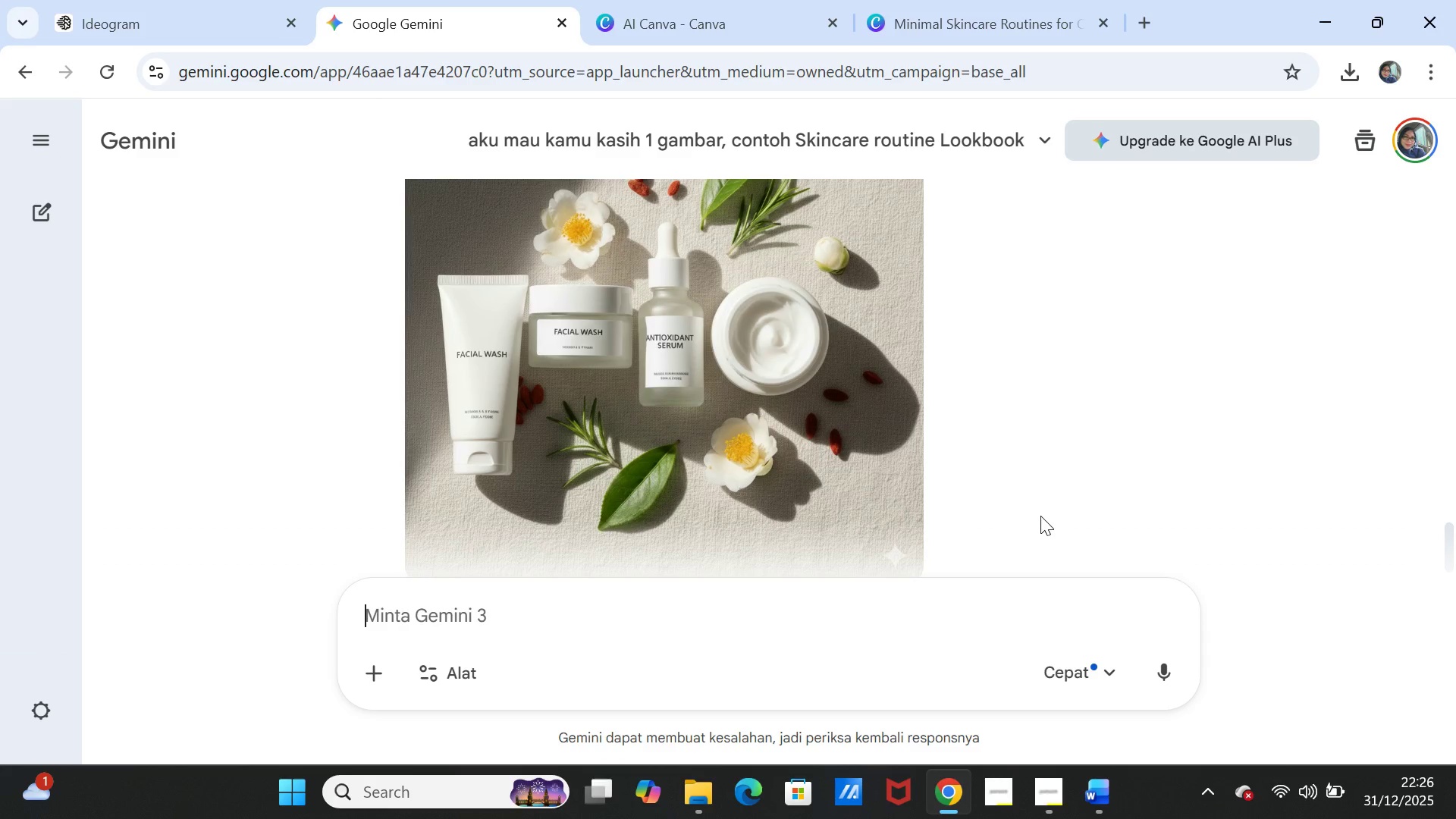 
scroll: coordinate [875, 457], scroll_direction: up, amount: 4.0
 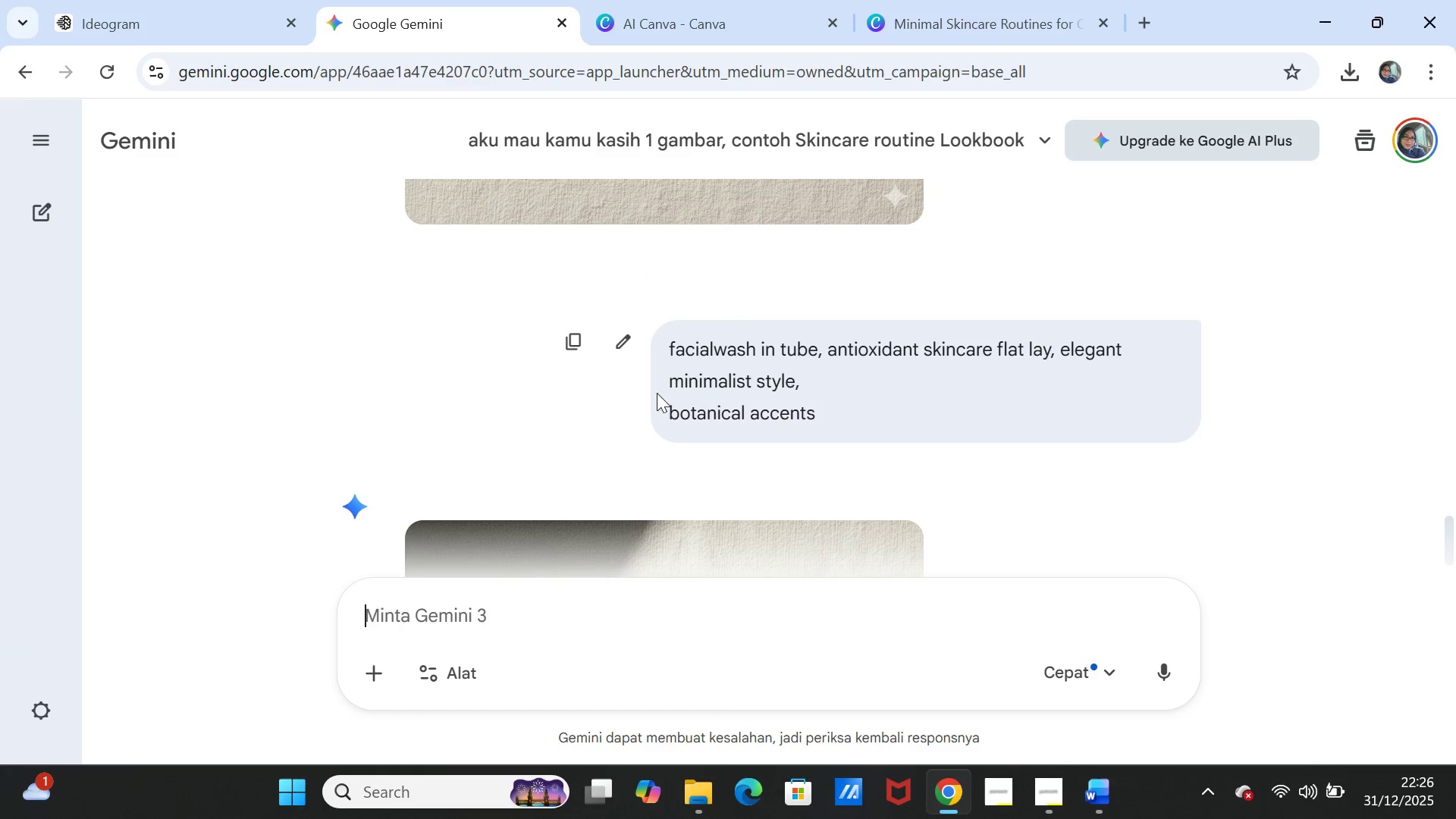 
scroll: coordinate [574, 572], scroll_direction: down, amount: 6.0
 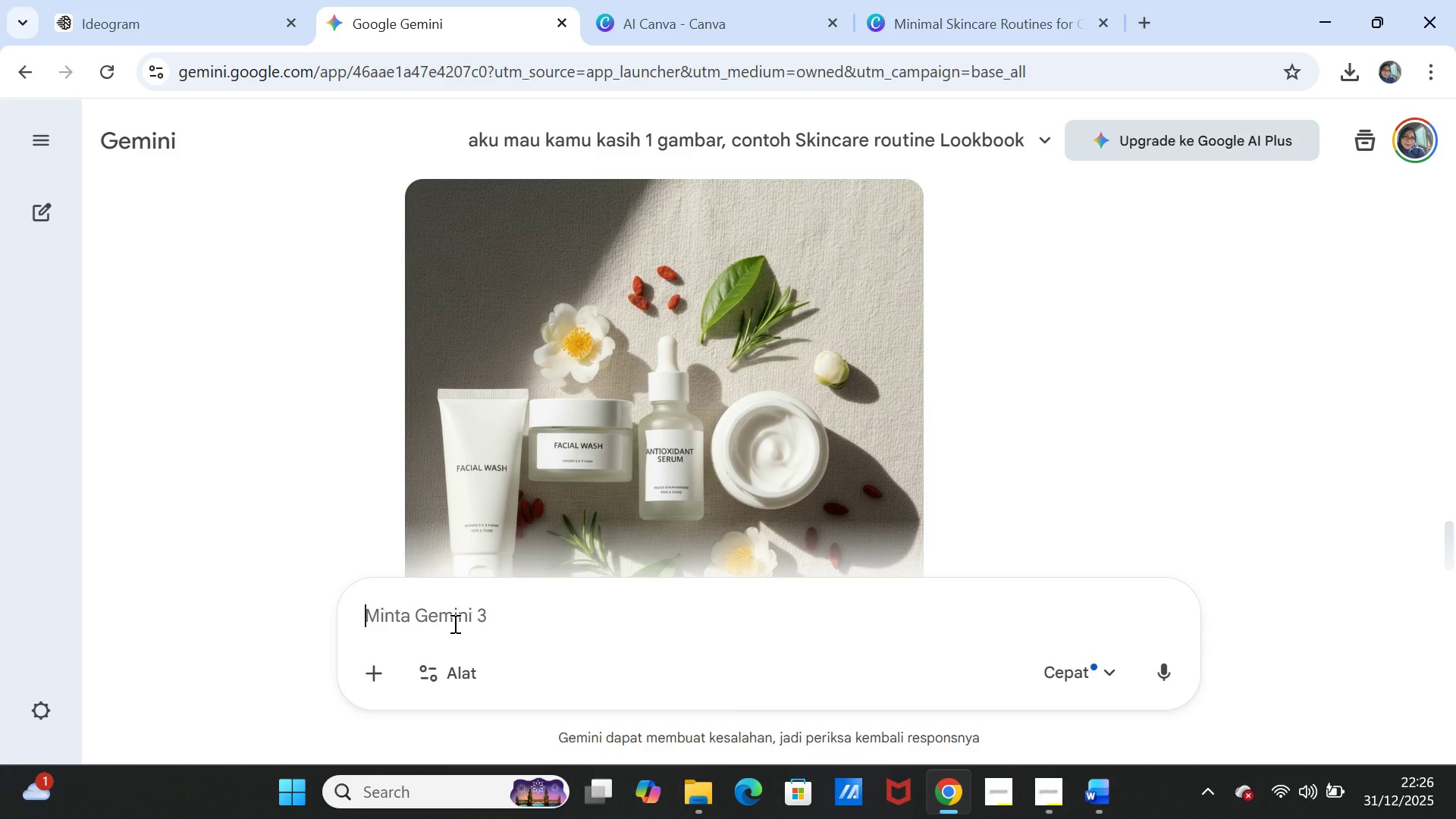 
left_click([453, 623])
 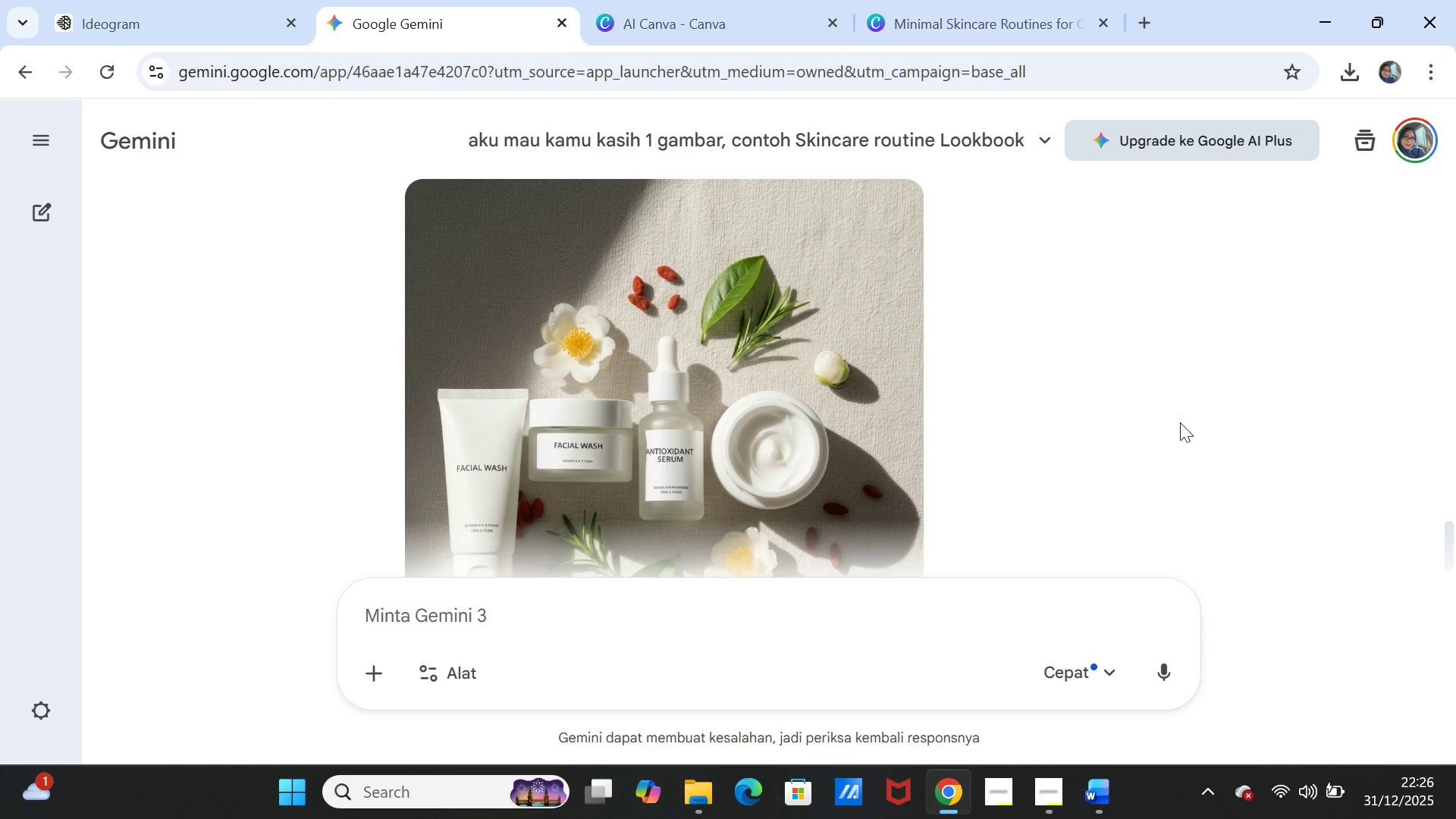 
scroll: coordinate [1139, 386], scroll_direction: up, amount: 3.0
 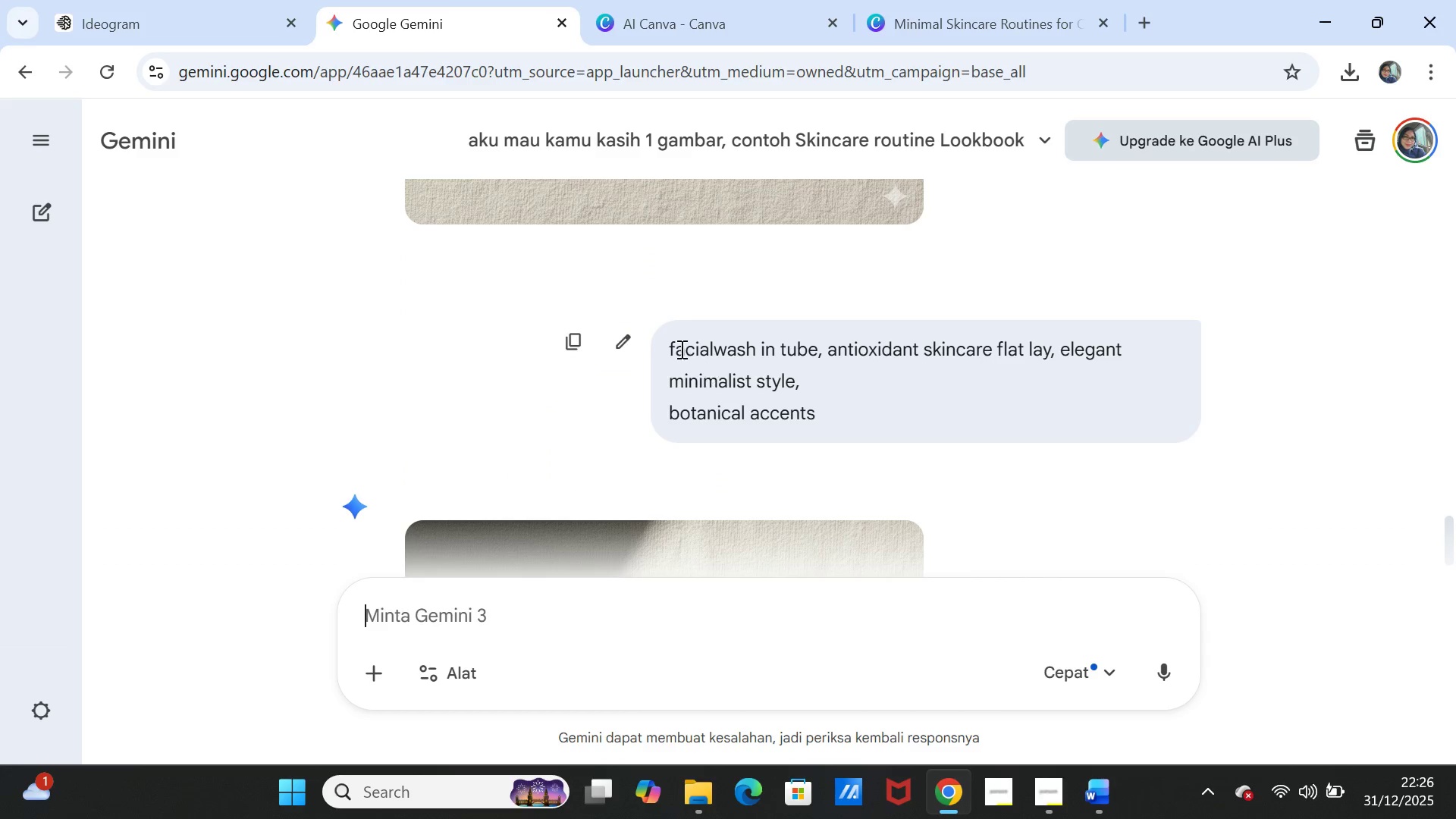 
mouse_move([623, 347])
 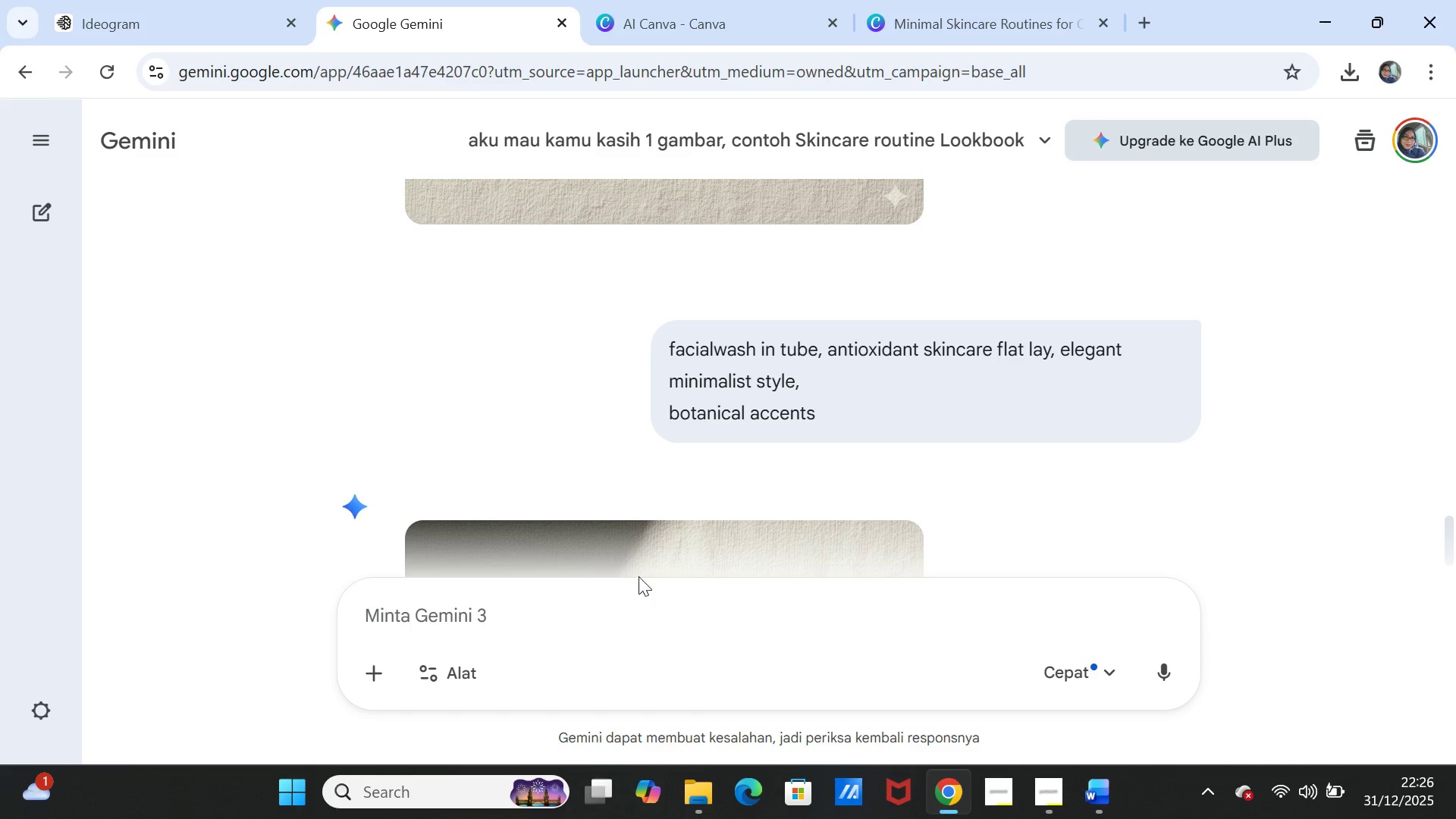 
scroll: coordinate [752, 454], scroll_direction: down, amount: 5.0
 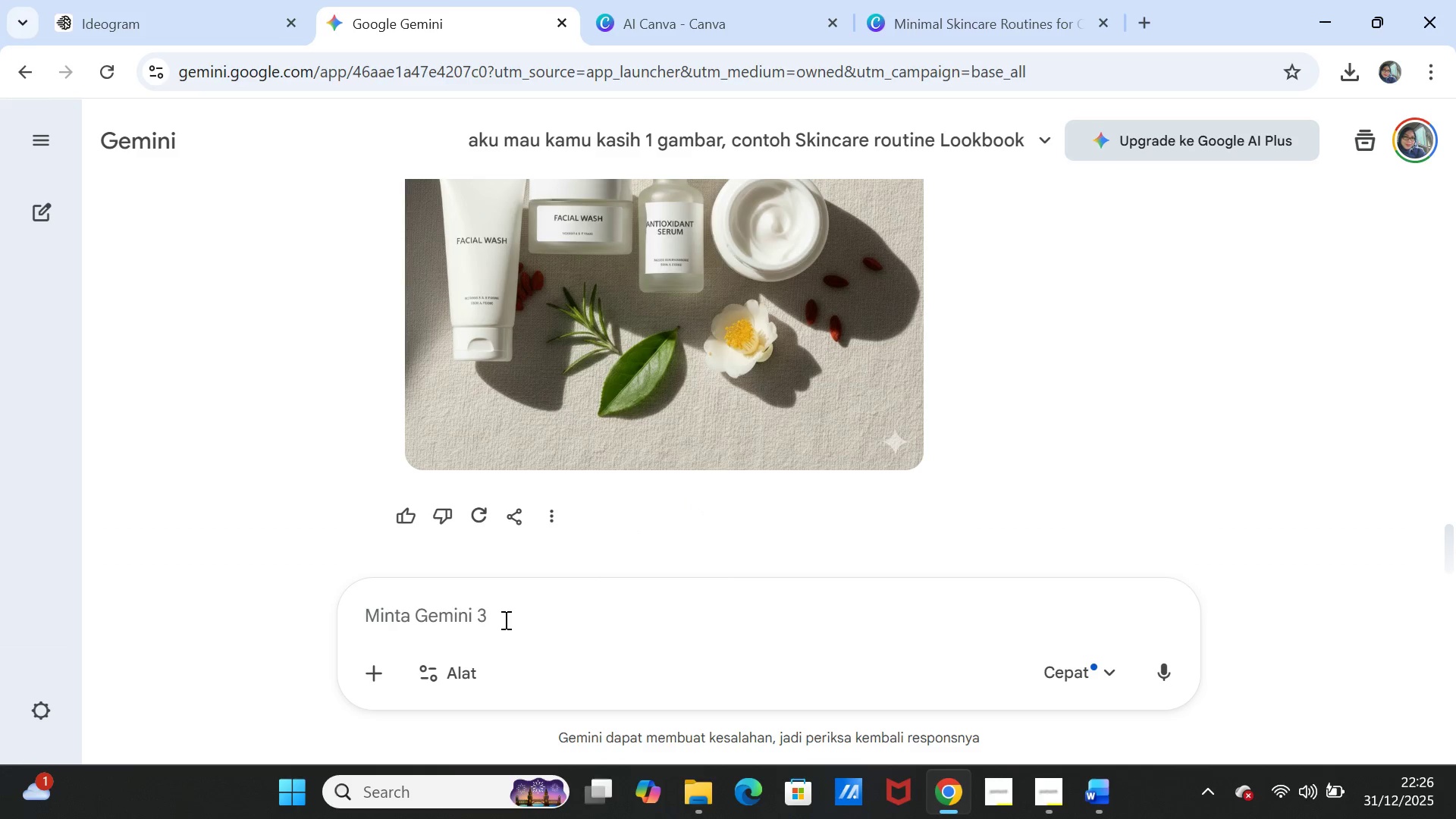 
left_click([504, 620])
 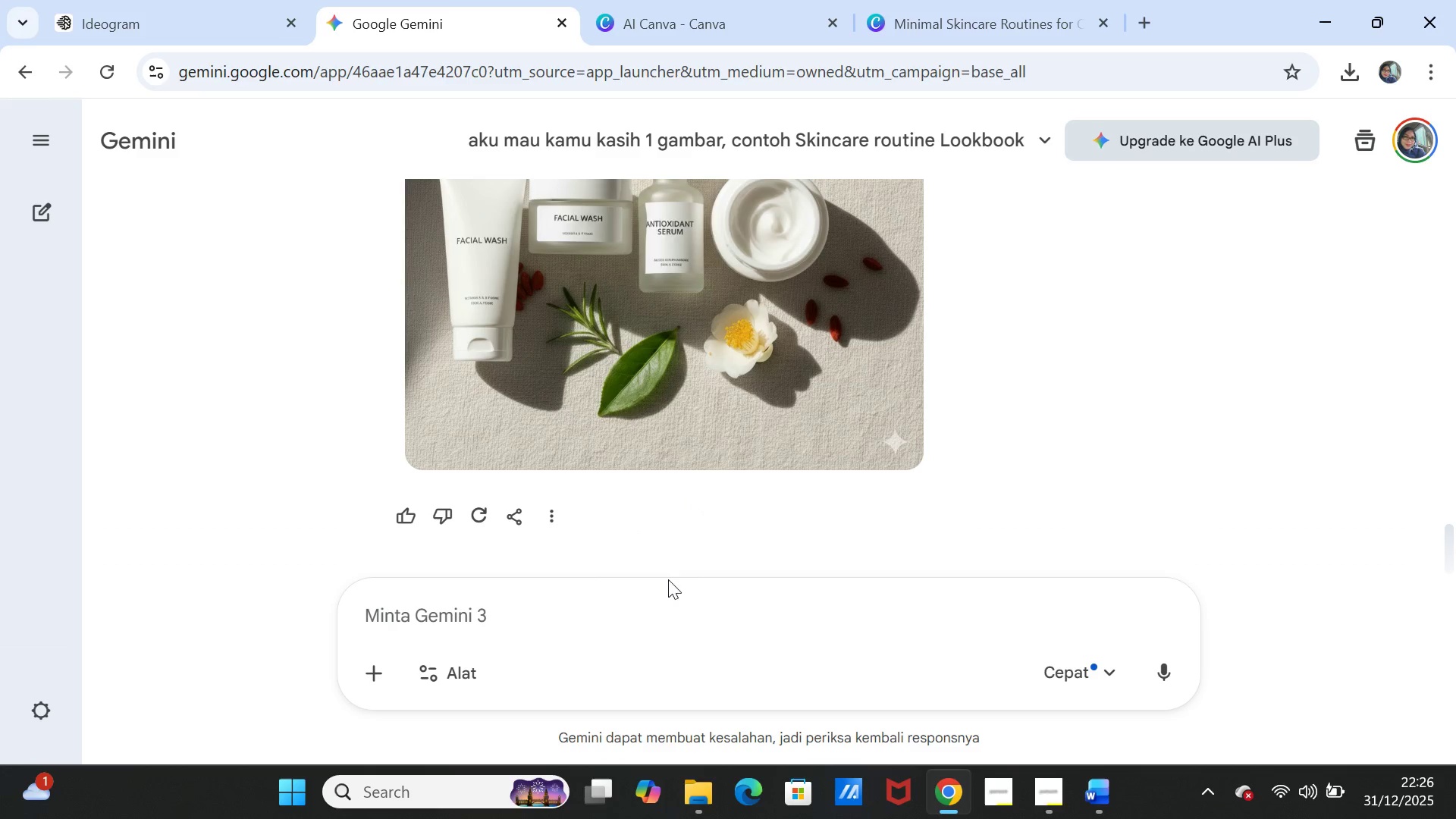 
scroll: coordinate [1044, 378], scroll_direction: up, amount: 5.0
 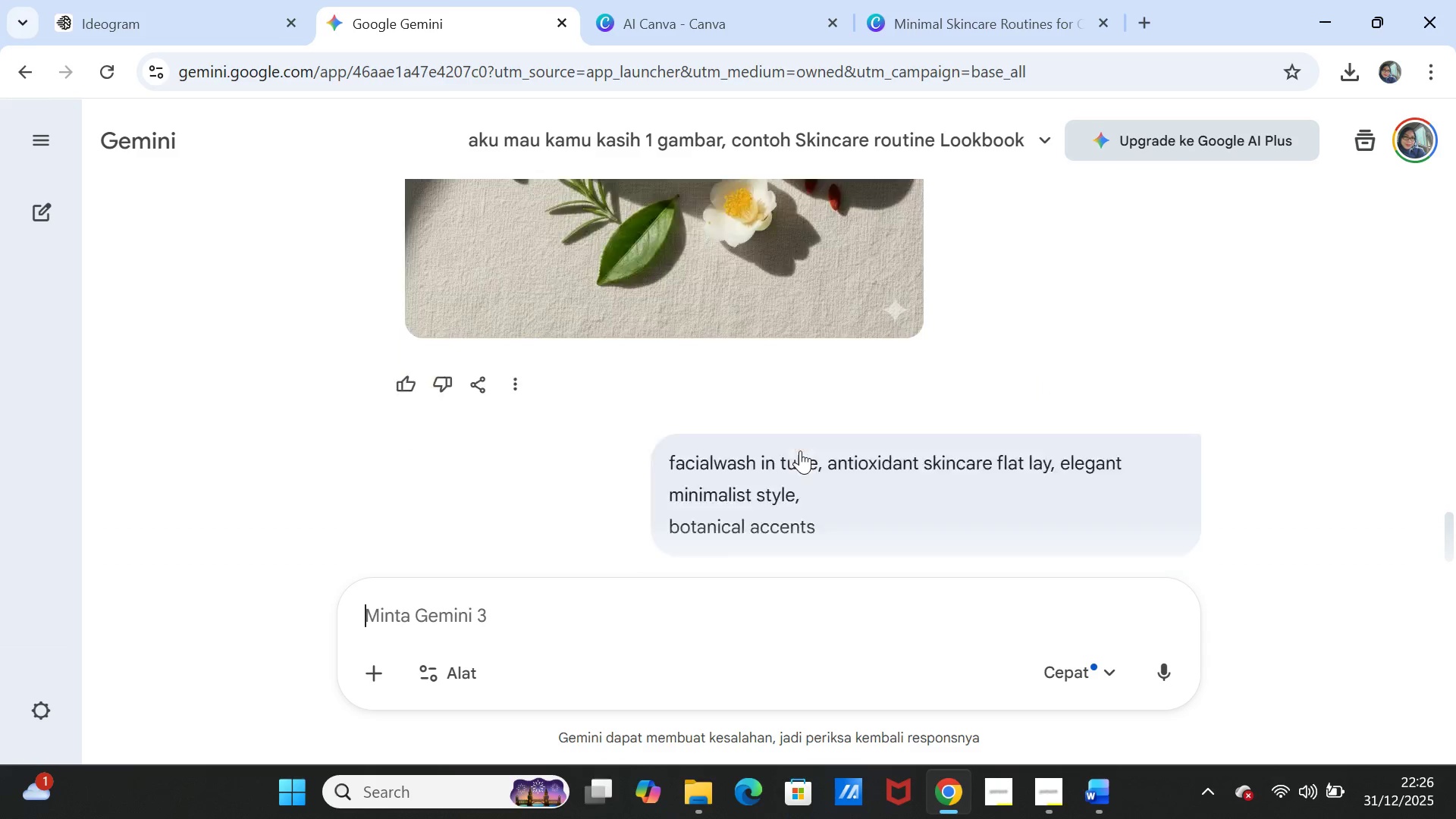 
scroll: coordinate [800, 450], scroll_direction: down, amount: 2.0
 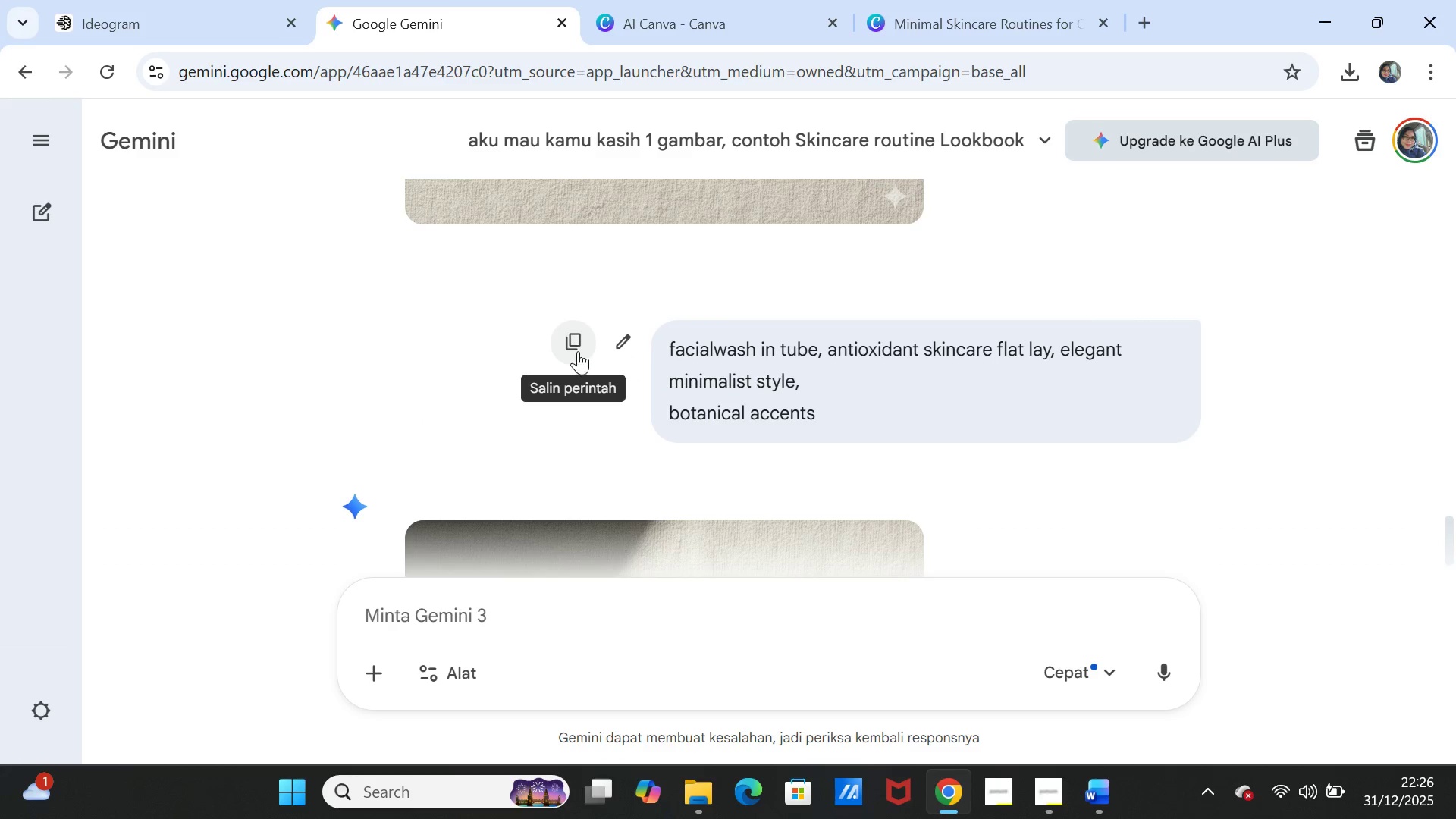 
left_click([573, 340])
 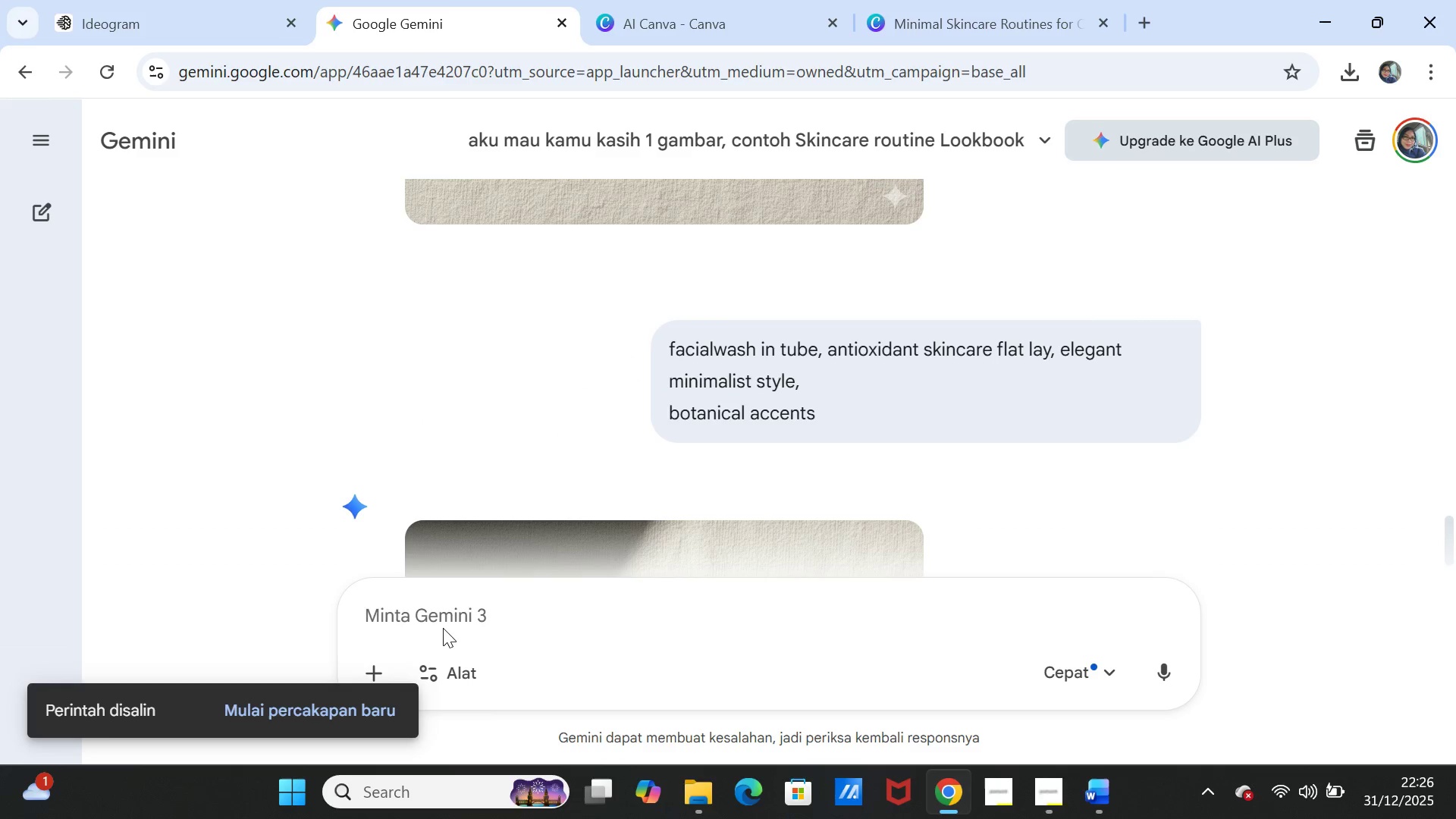 
left_click([443, 628])
 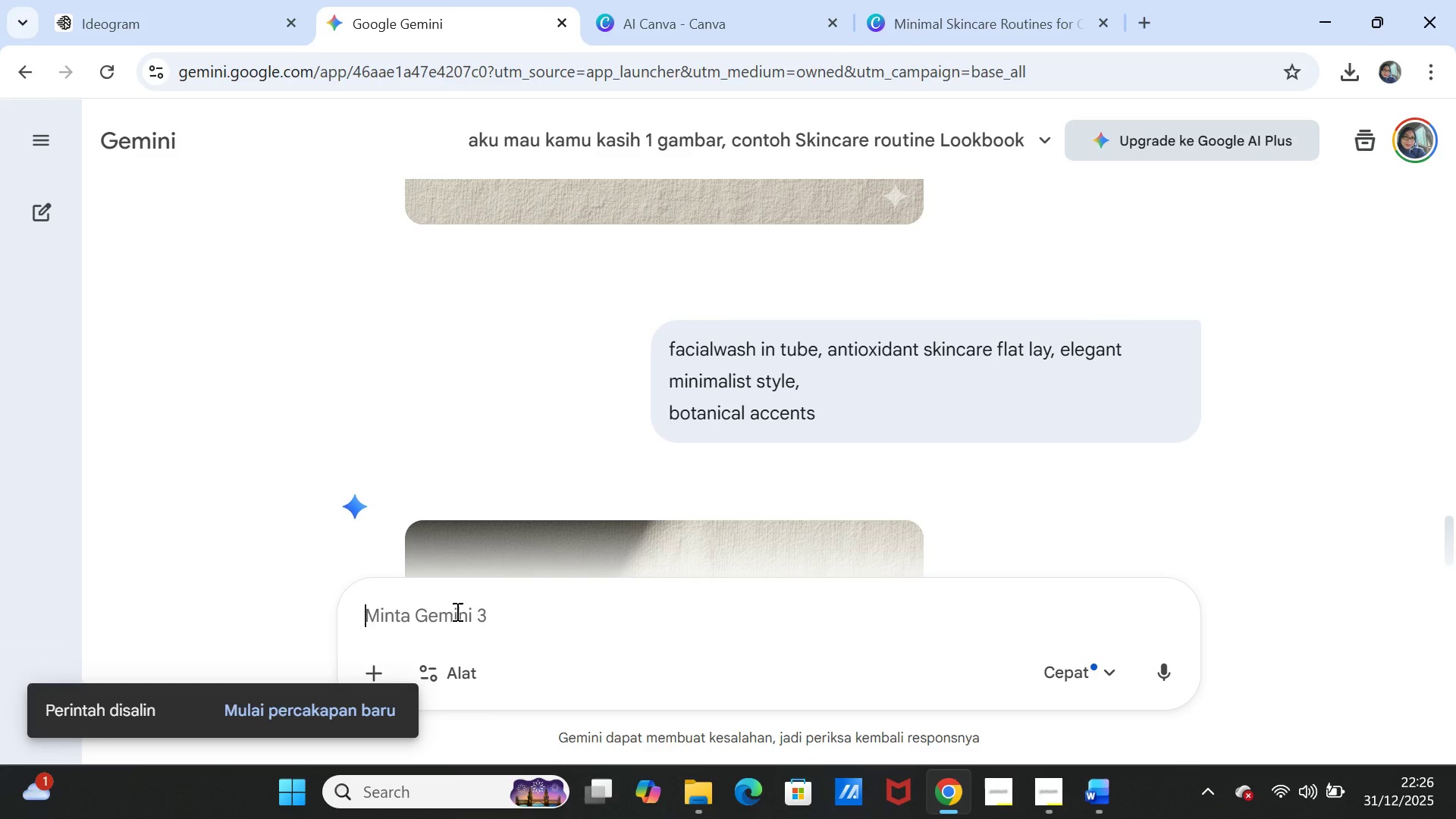 
key(Control+V)
 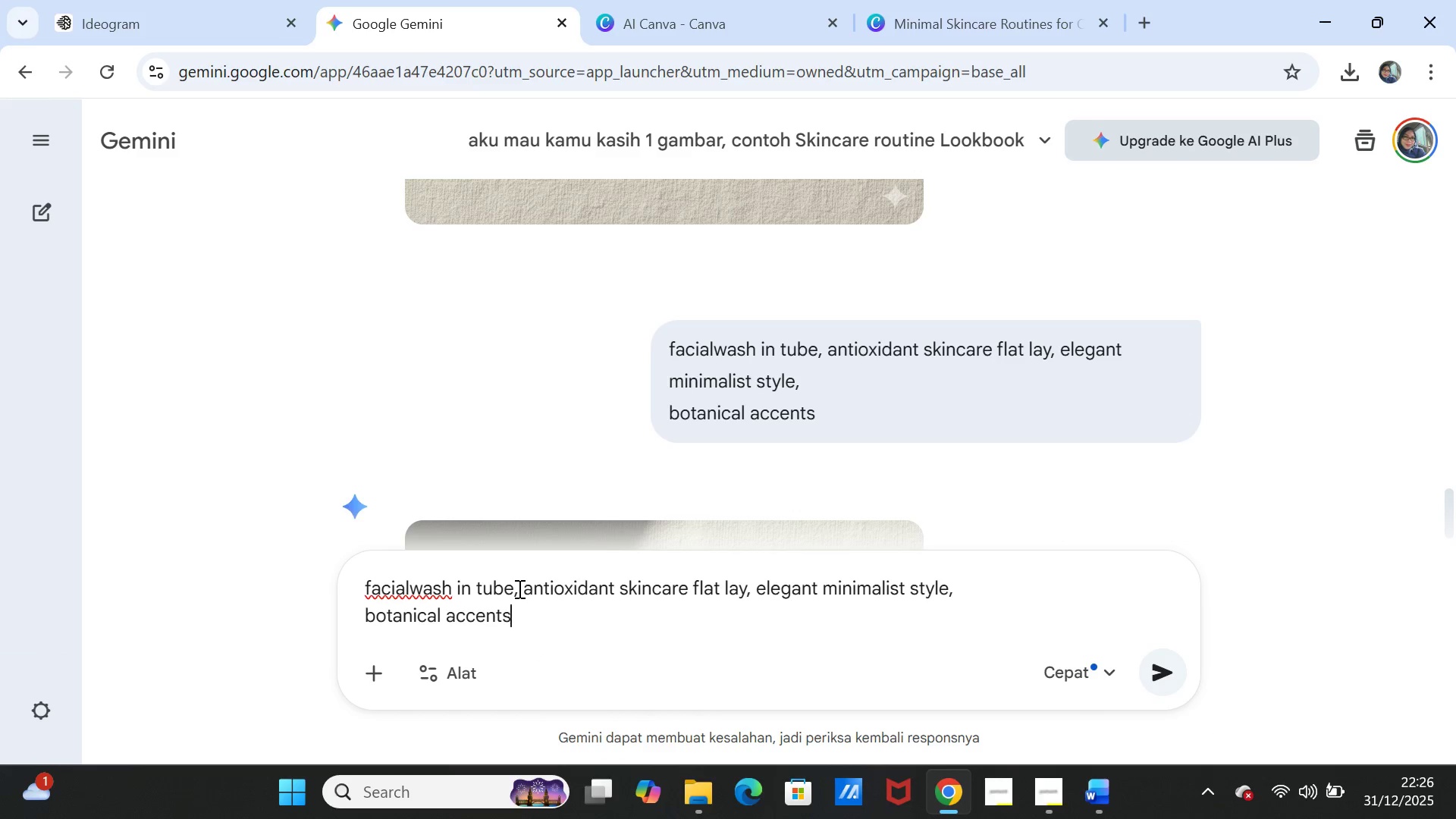 
wait(7.05)
 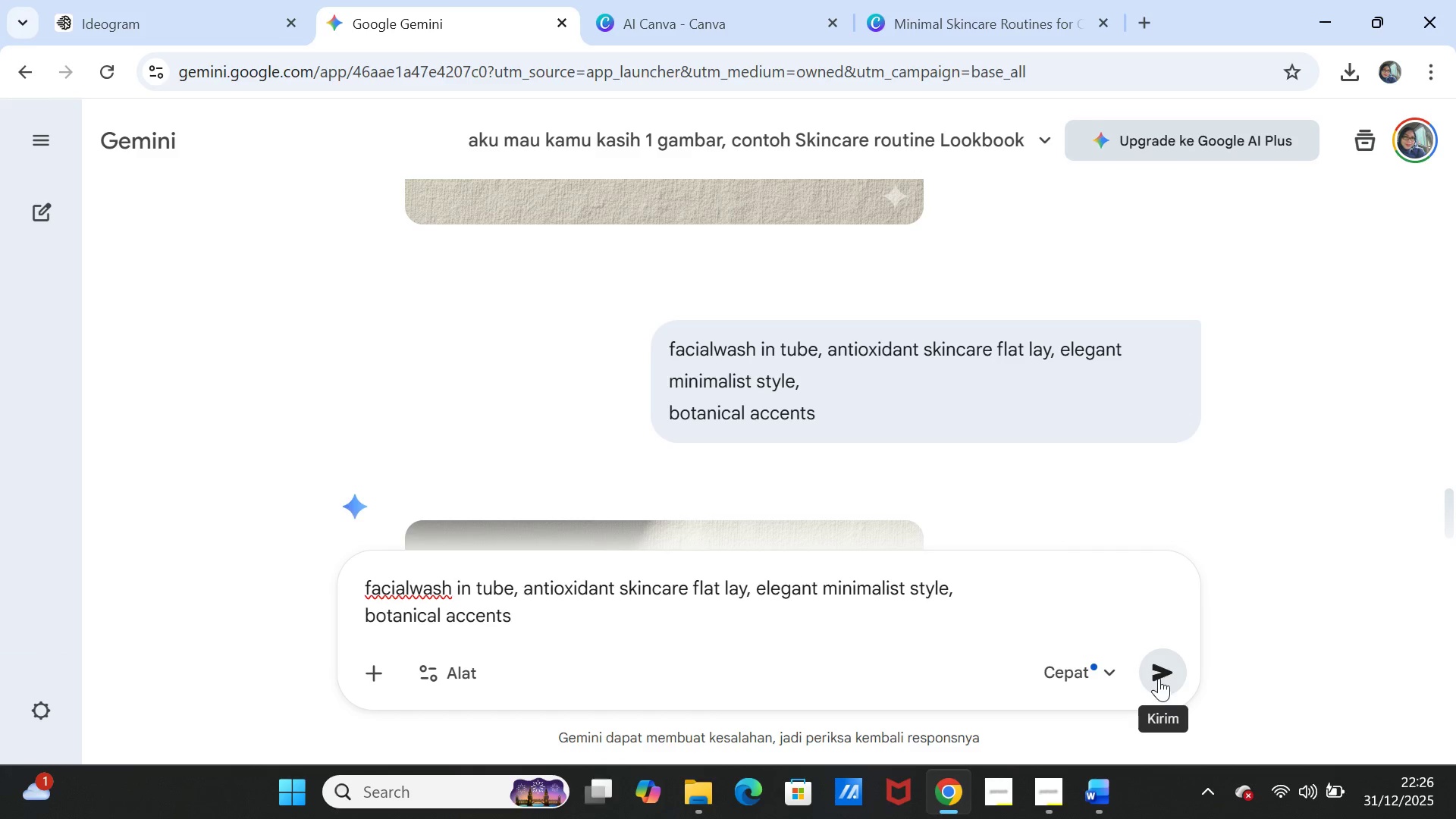 
left_click([1153, 664])
 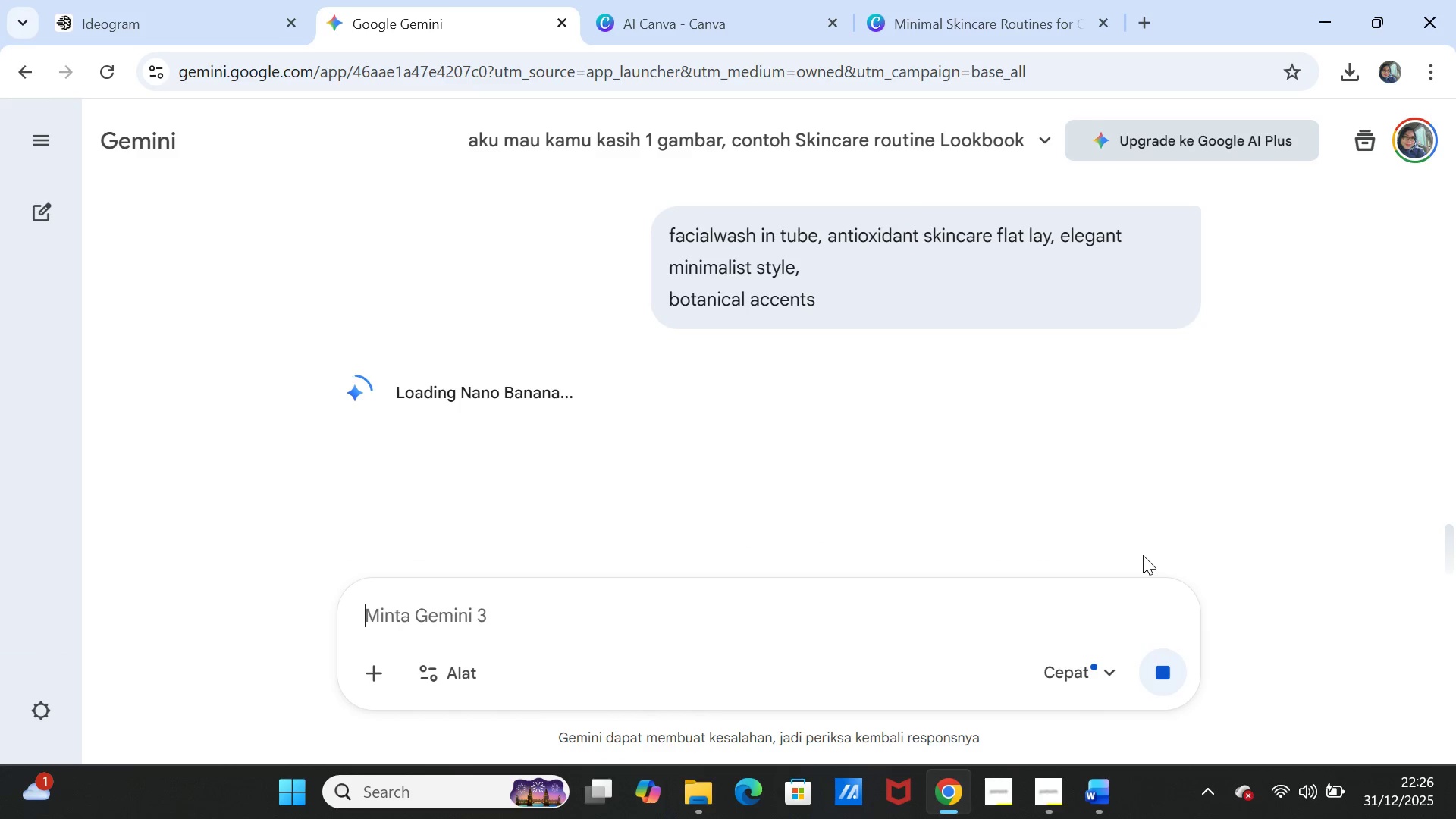 
scroll: coordinate [1150, 477], scroll_direction: down, amount: 1.0
 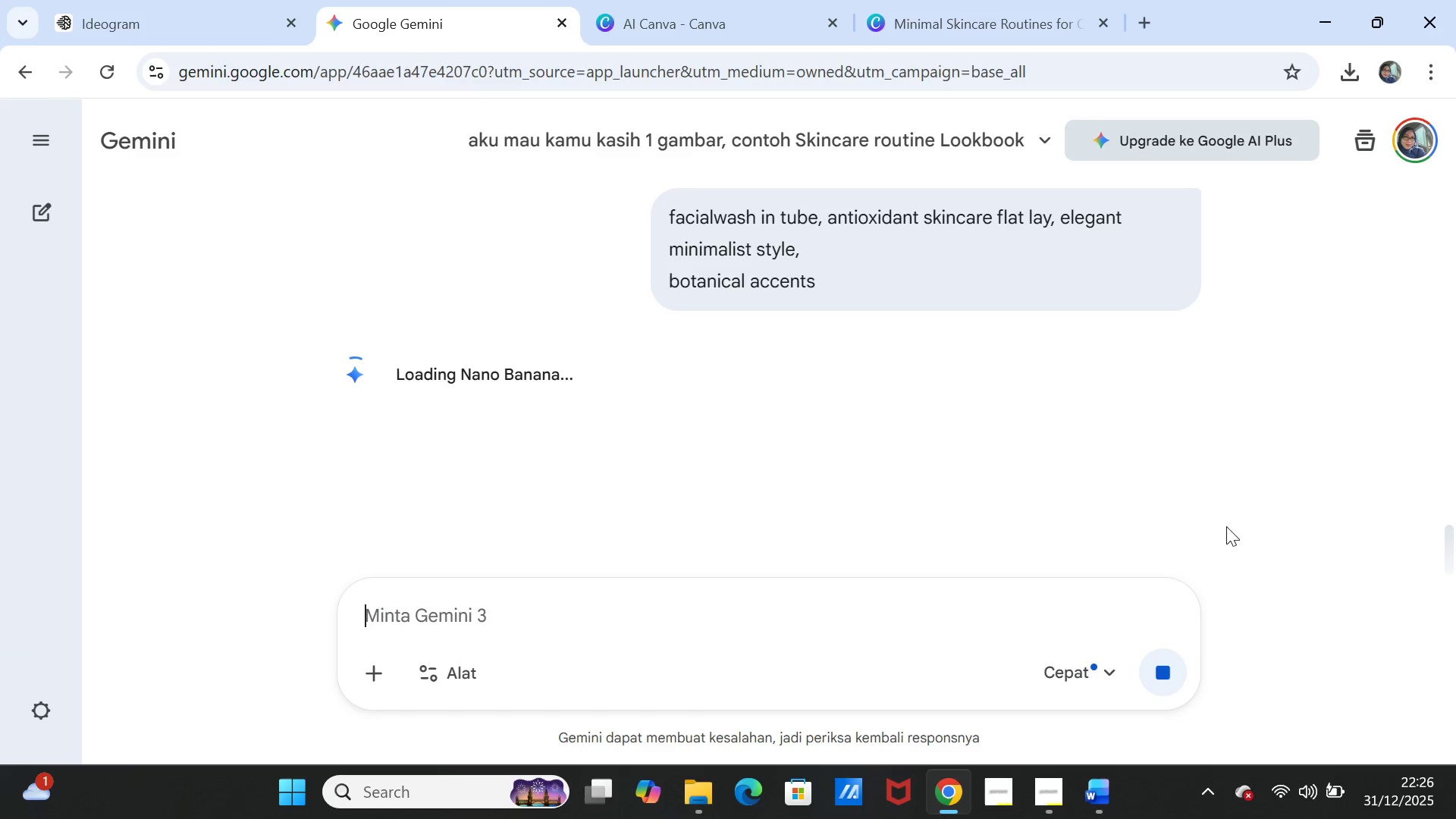 
wait(18.57)
 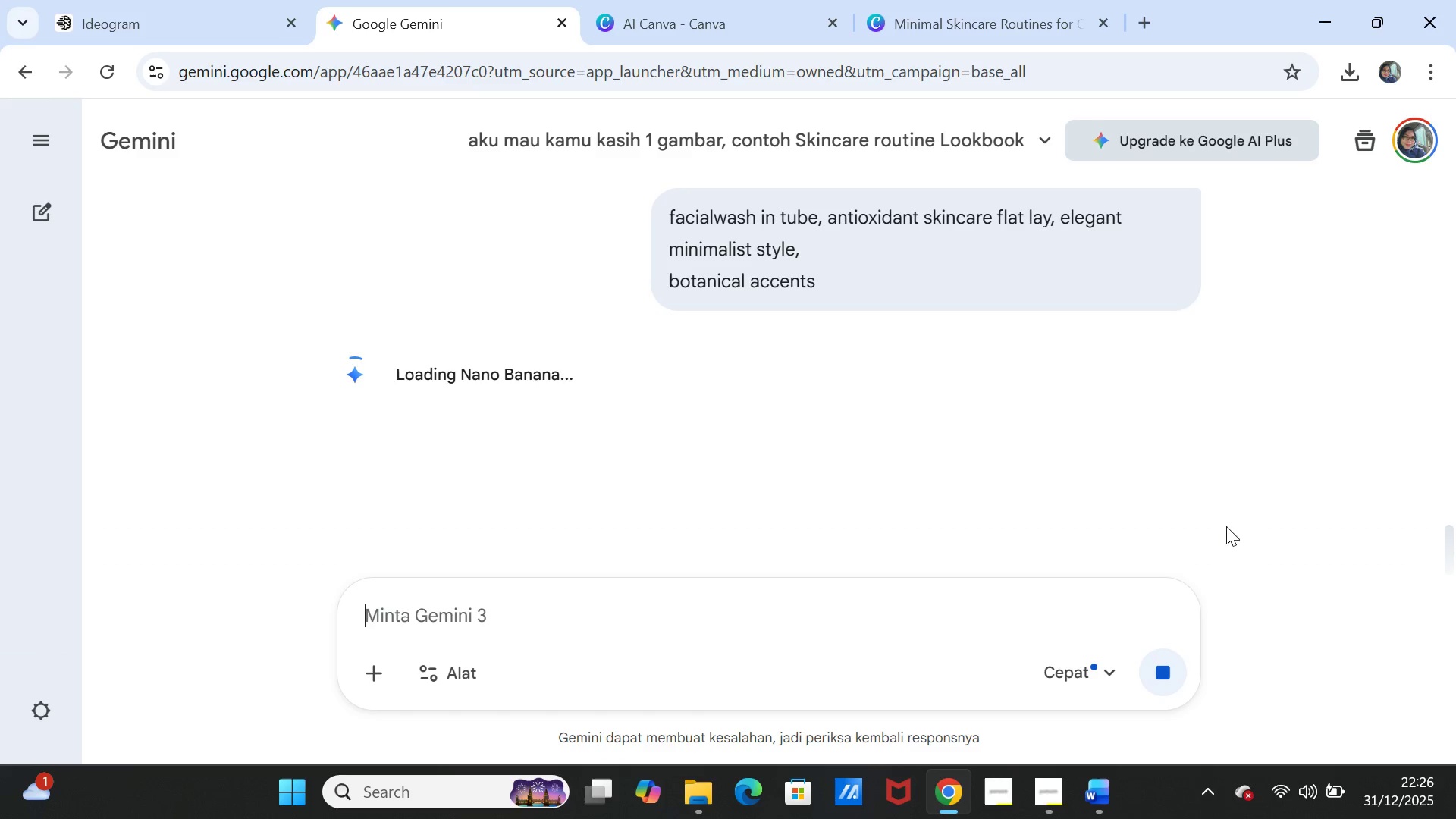 
scroll: coordinate [1237, 504], scroll_direction: down, amount: 3.0
 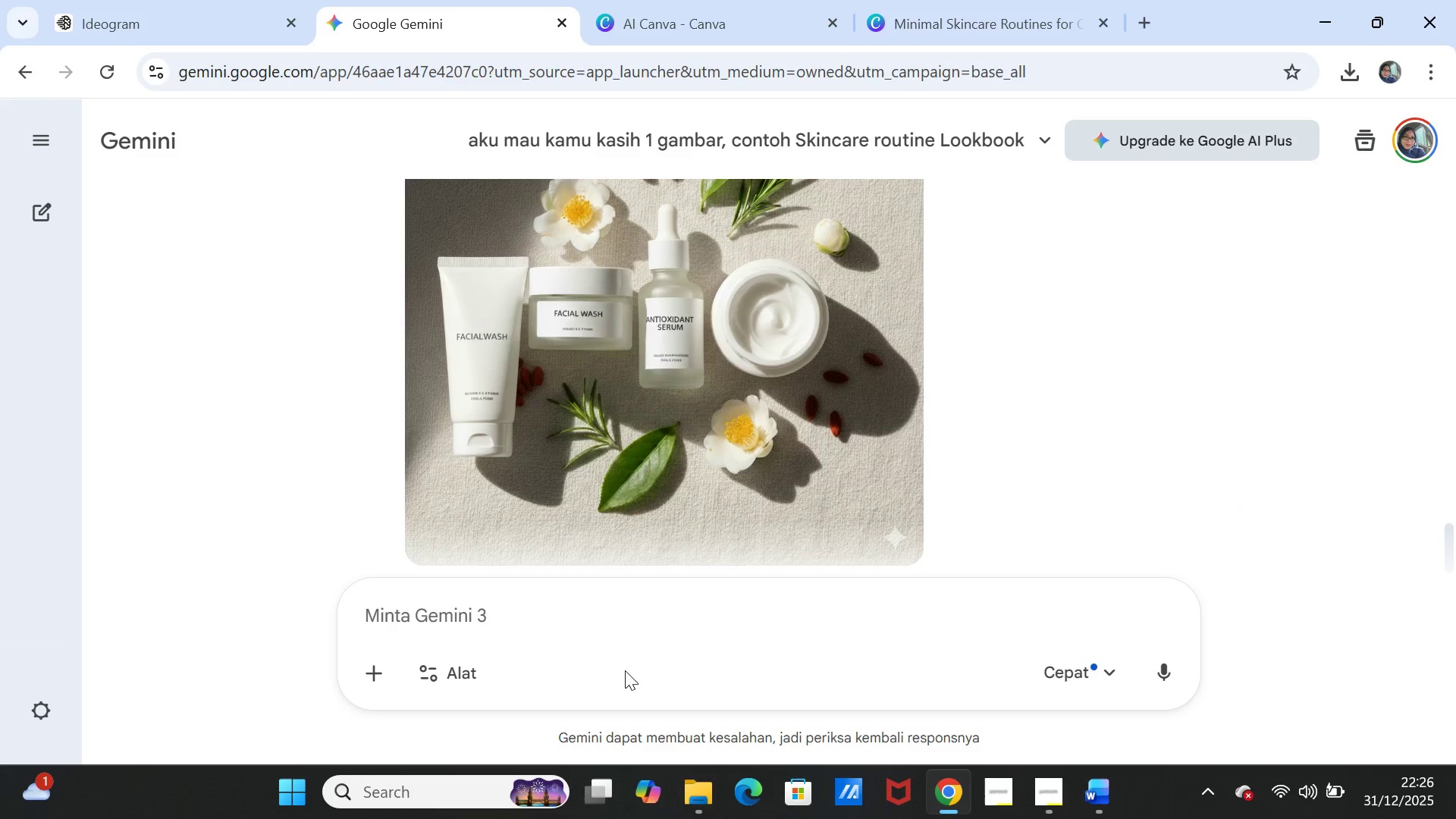 
left_click([620, 629])
 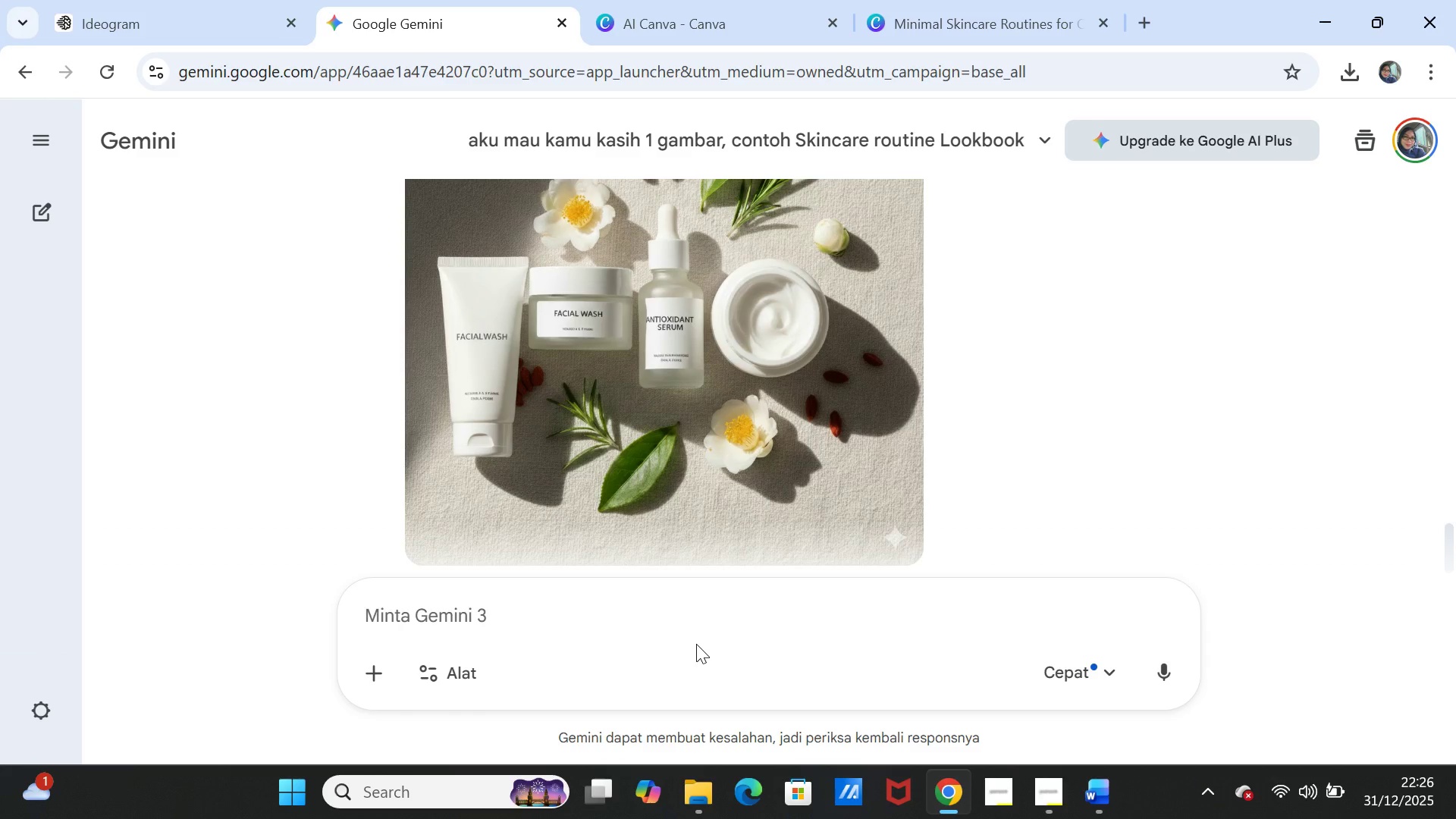 
type(wa)
key(Backspace)
key(Backspace)
type(fasial )
key(Backspace)
key(Backspace)
key(Backspace)
key(Backspace)
key(Backspace)
type(cial wash only one, its just in tube, not in jar)
 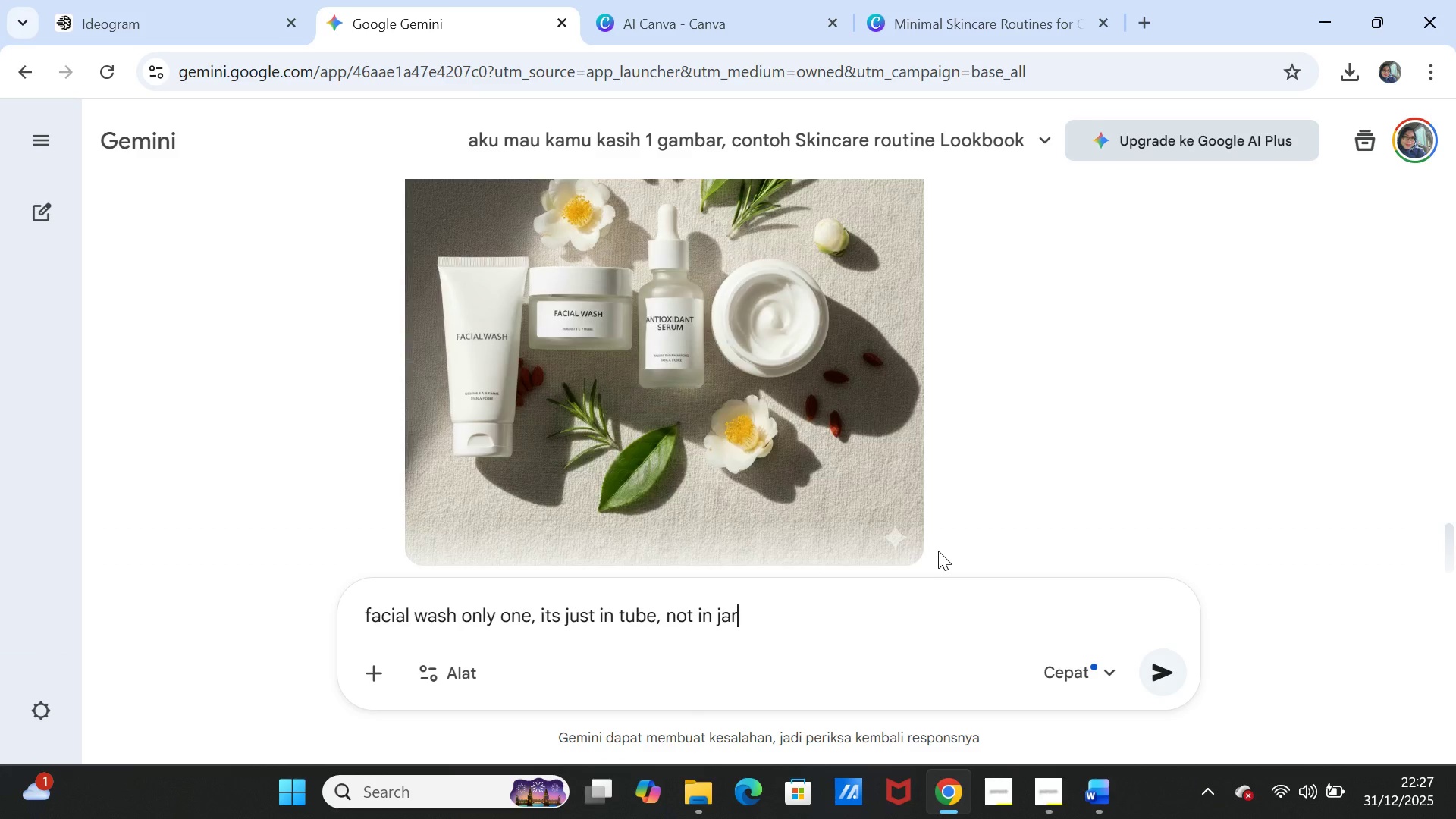 
key(Enter)
 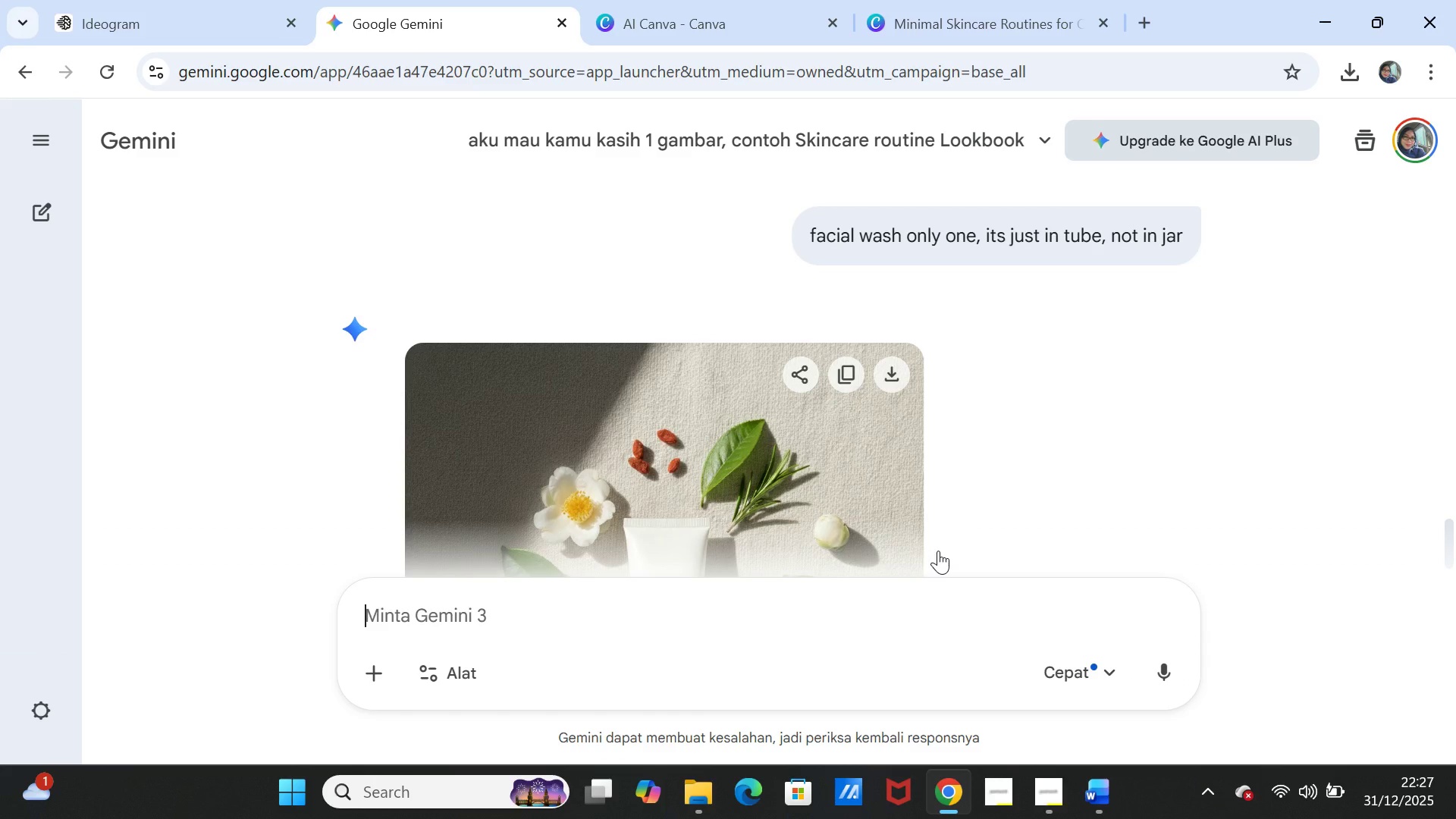 
wait(33.89)
 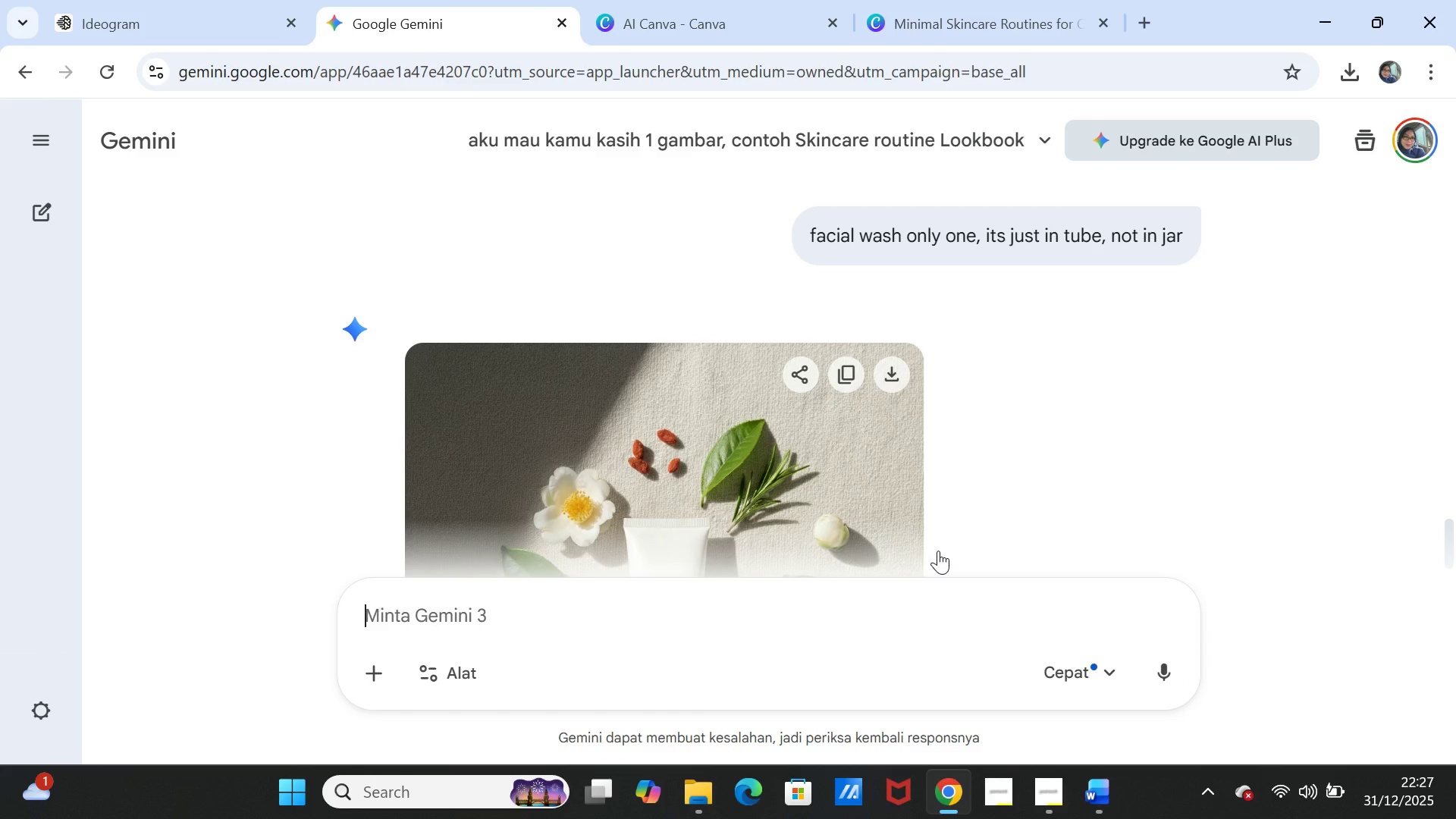 
scroll: coordinate [969, 541], scroll_direction: down, amount: 2.0
 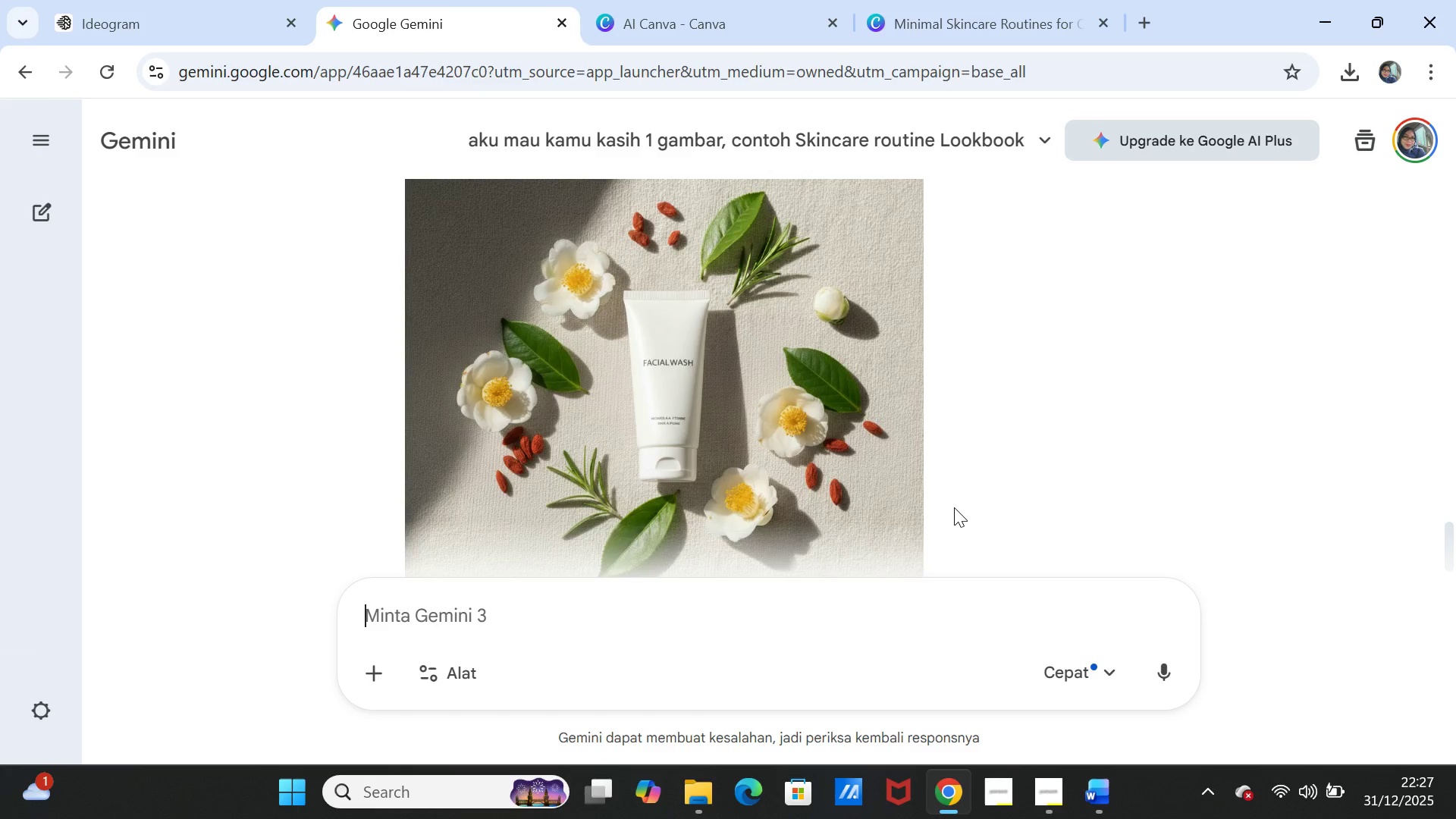 
scroll: coordinate [958, 527], scroll_direction: up, amount: 4.0
 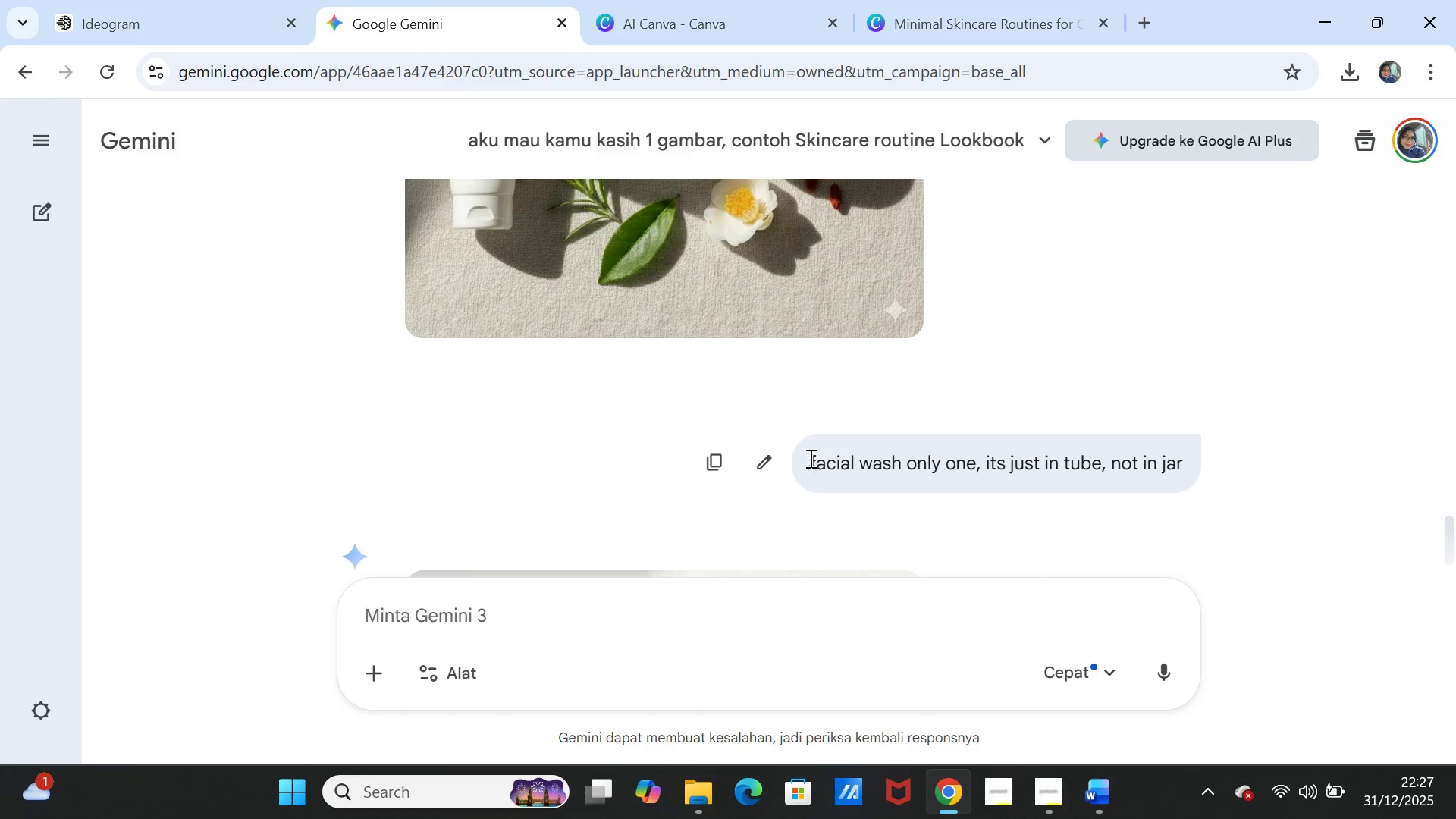 
left_click_drag(start_coordinate=[809, 458], to_coordinate=[1188, 457])
 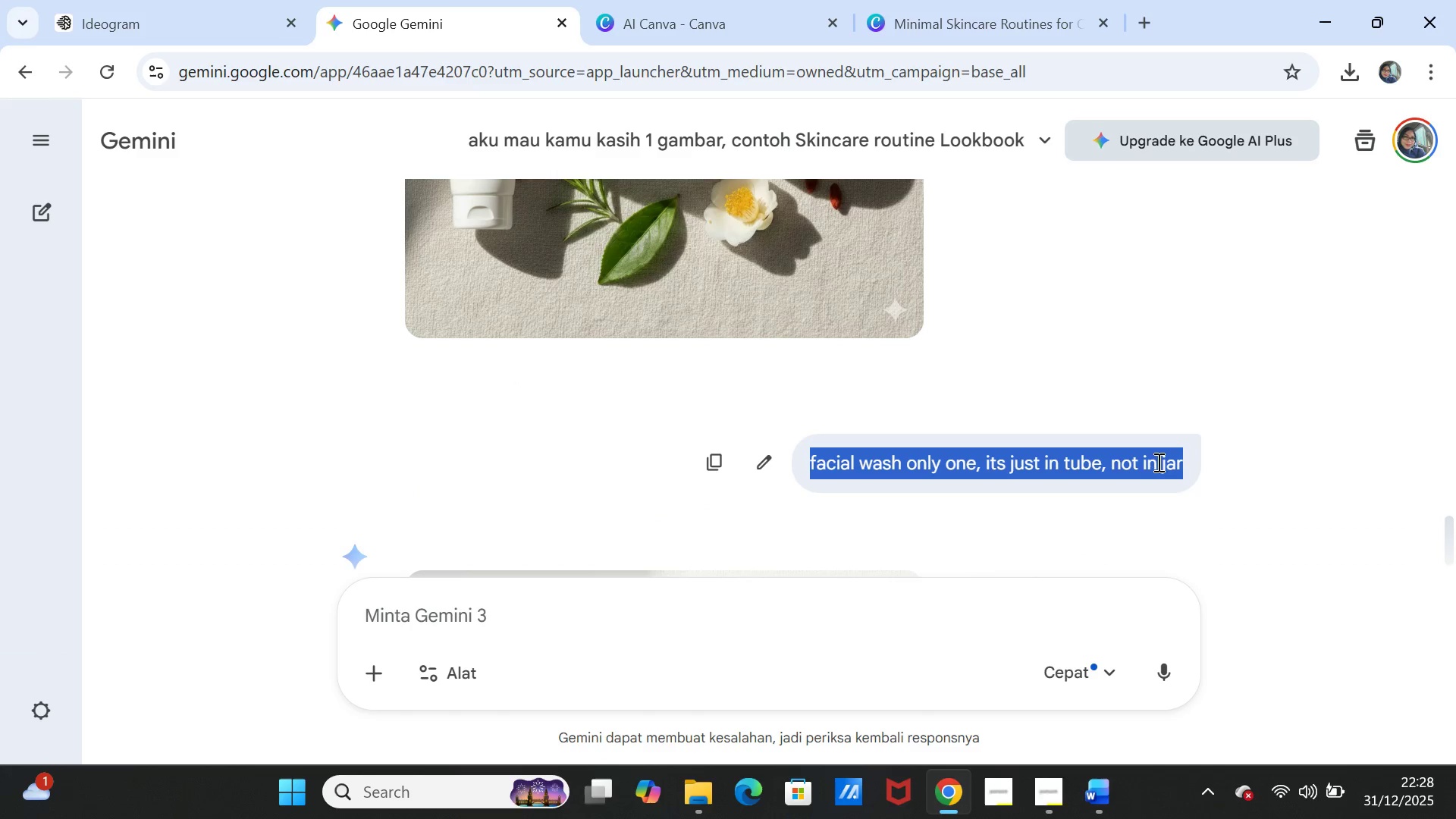 
key(Control+C)
 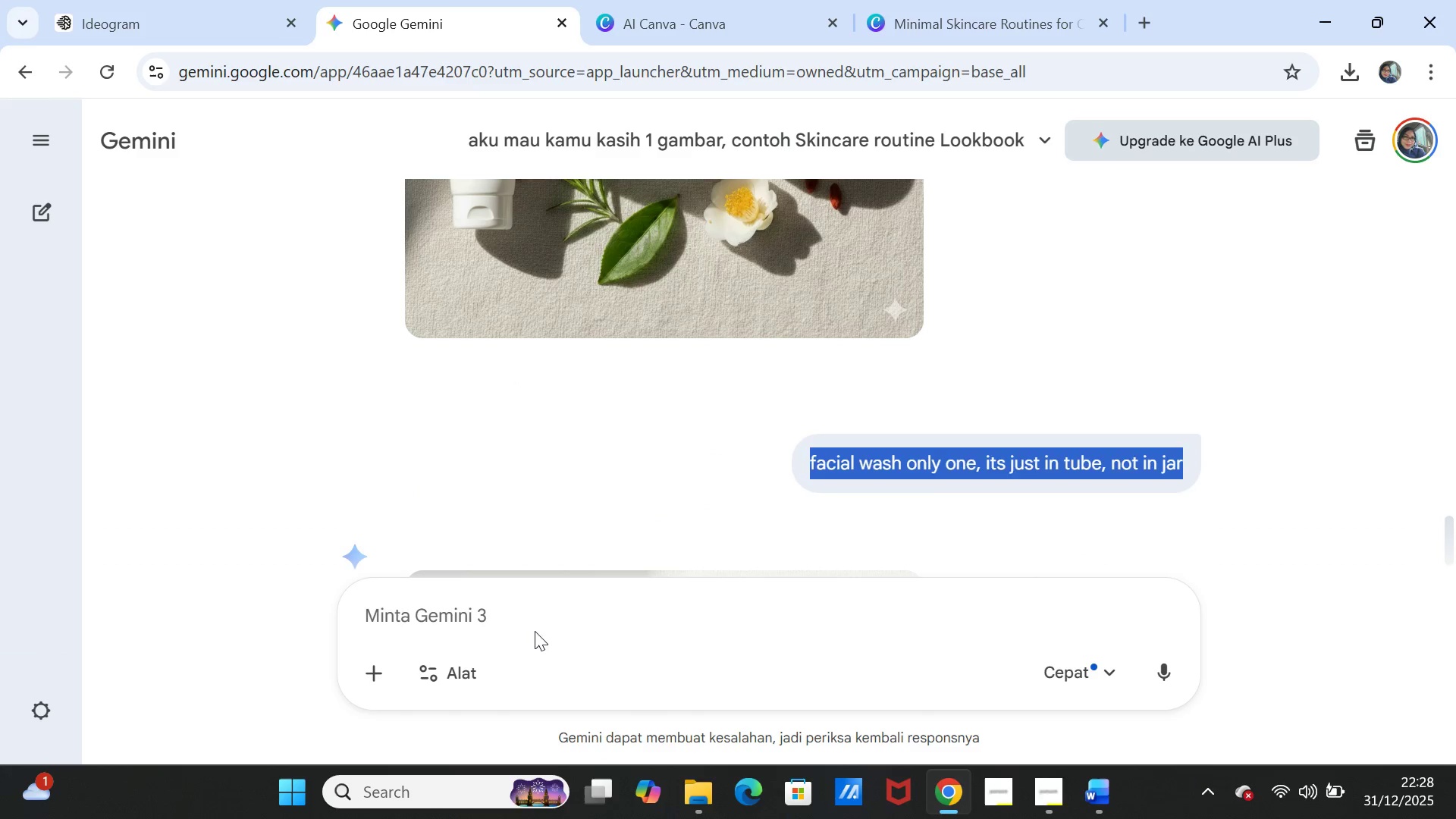 
left_click([535, 618])
 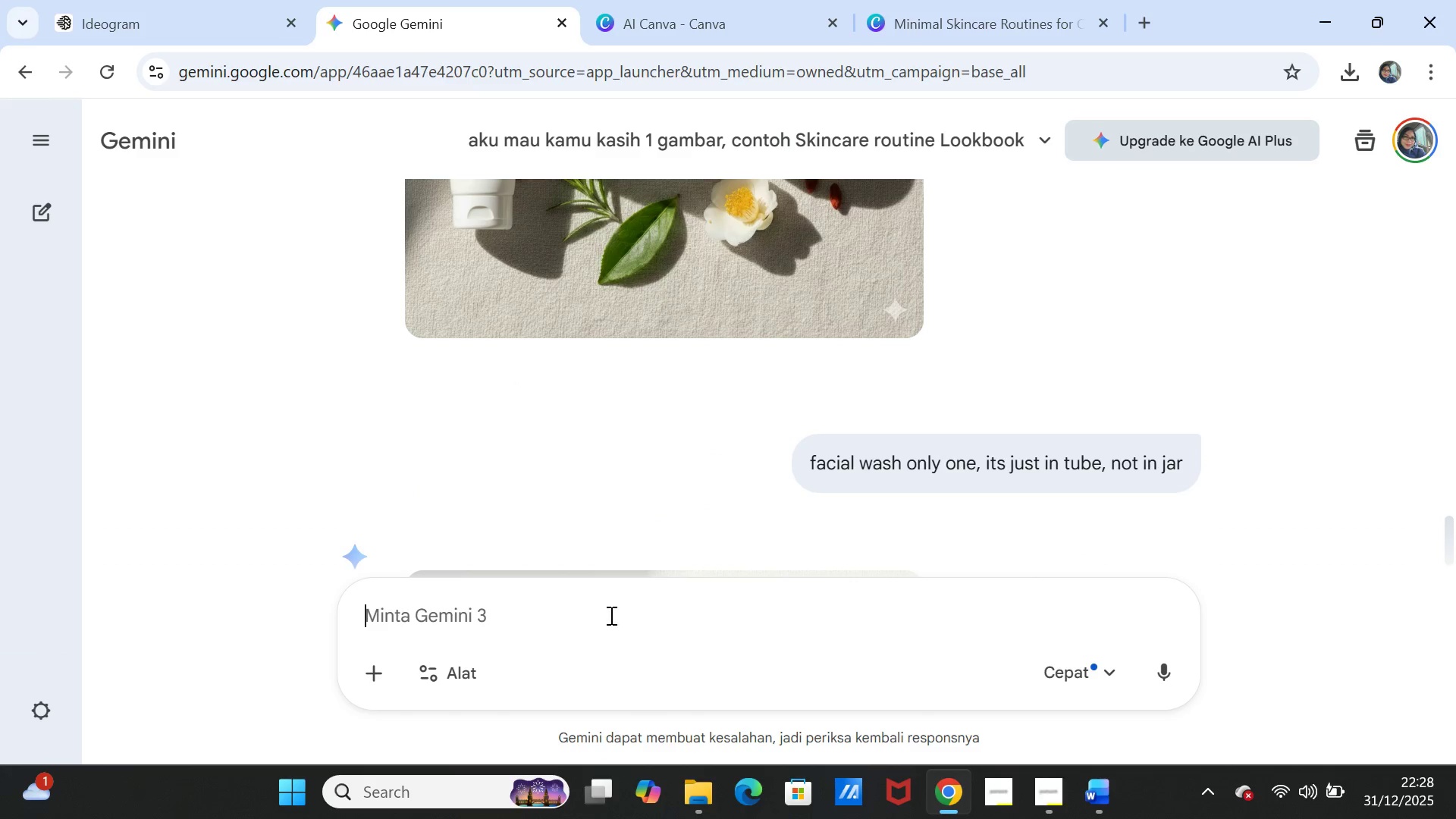 
key(Control+ControlLeft)
 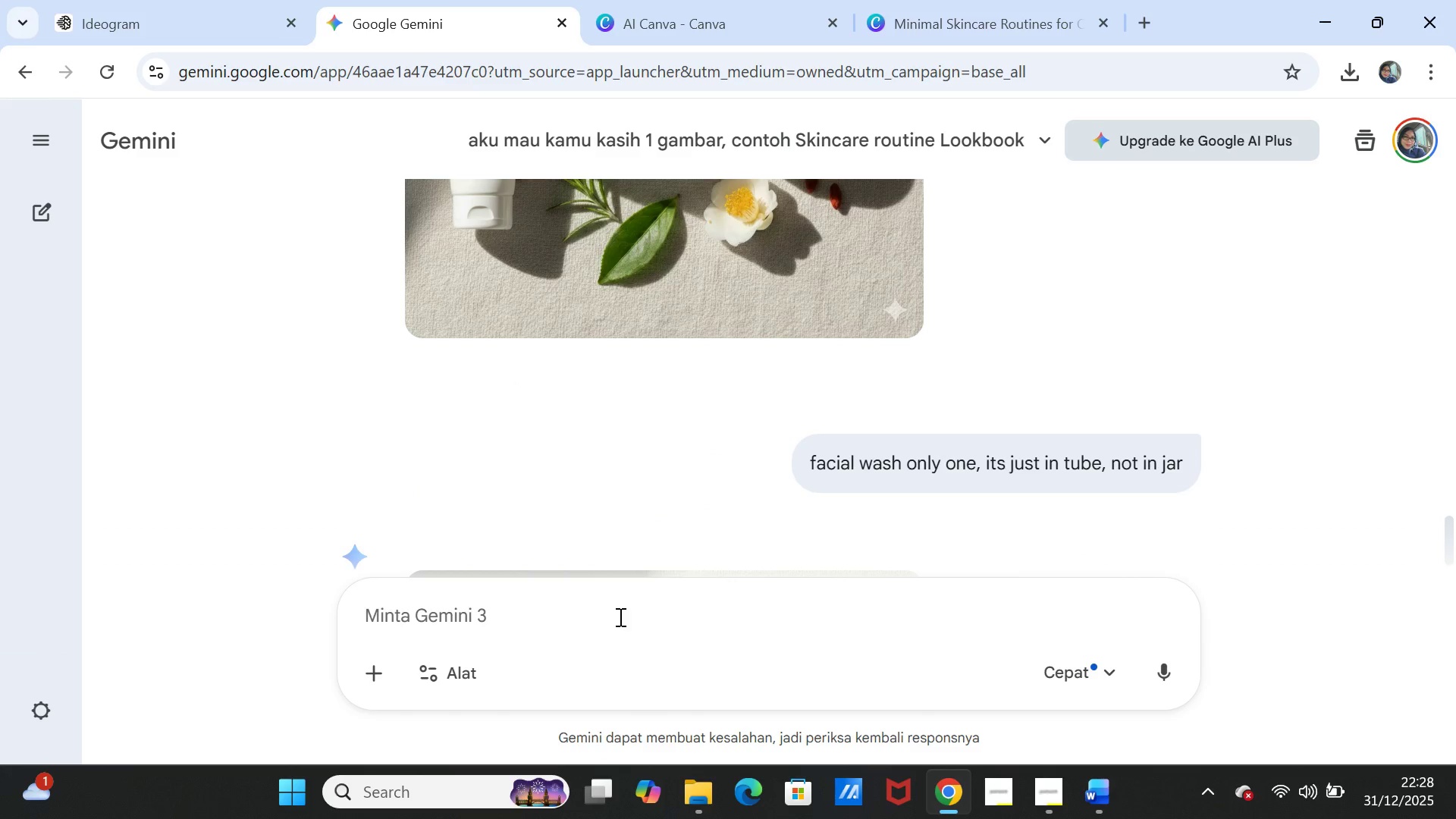 
key(Control+V)
 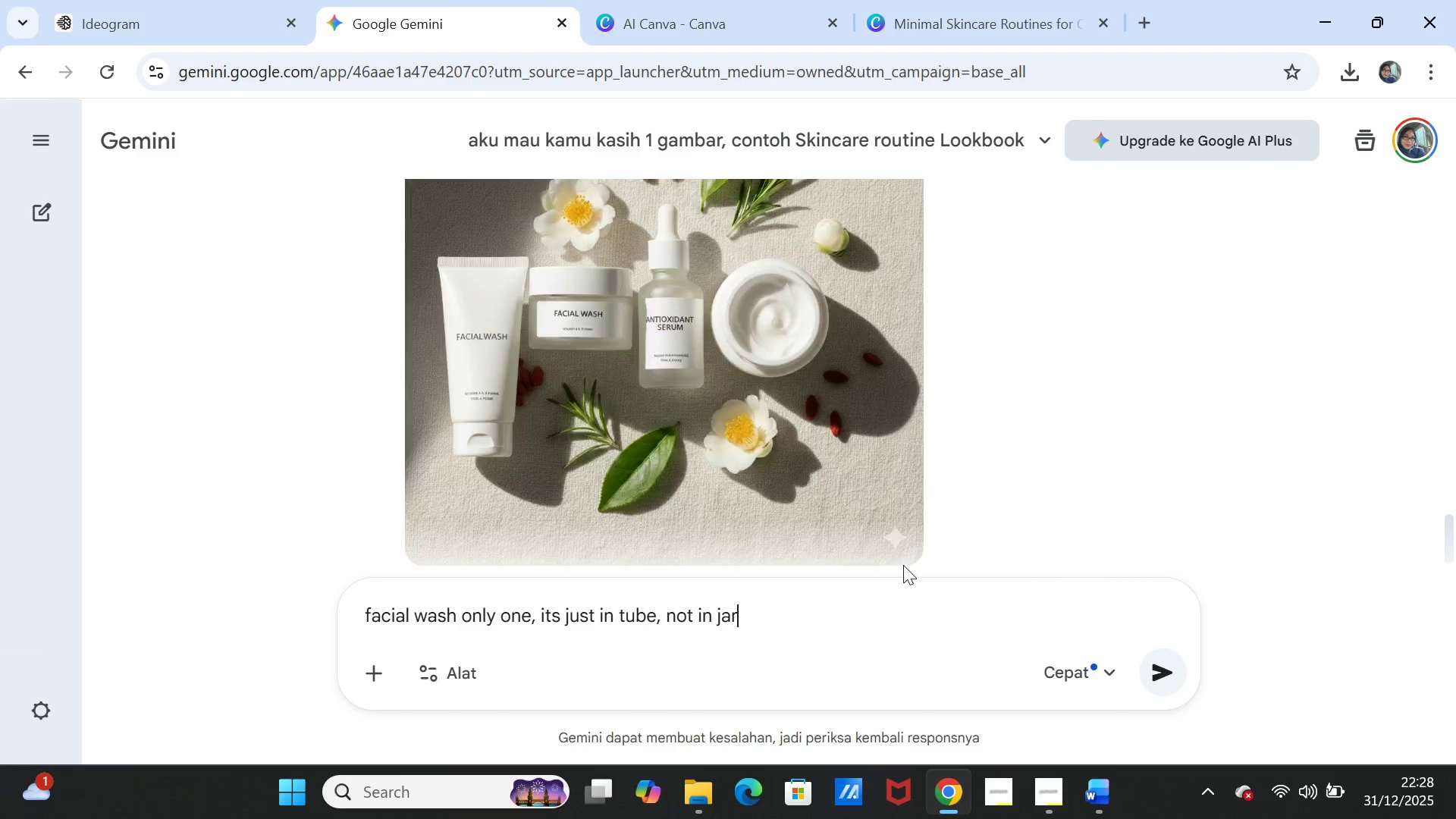 
scroll: coordinate [903, 565], scroll_direction: up, amount: 6.0
 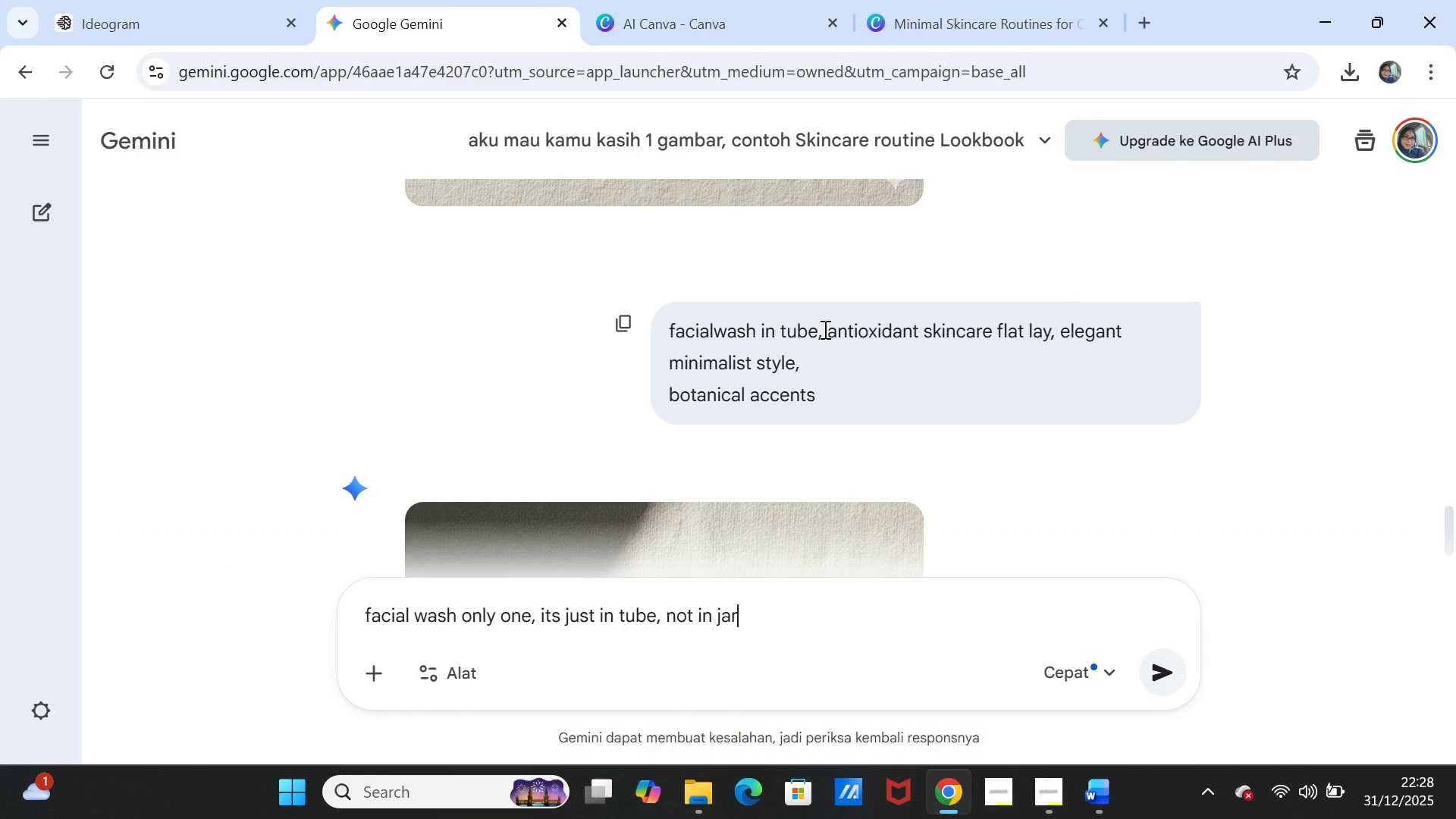 
left_click_drag(start_coordinate=[824, 329], to_coordinate=[930, 388])
 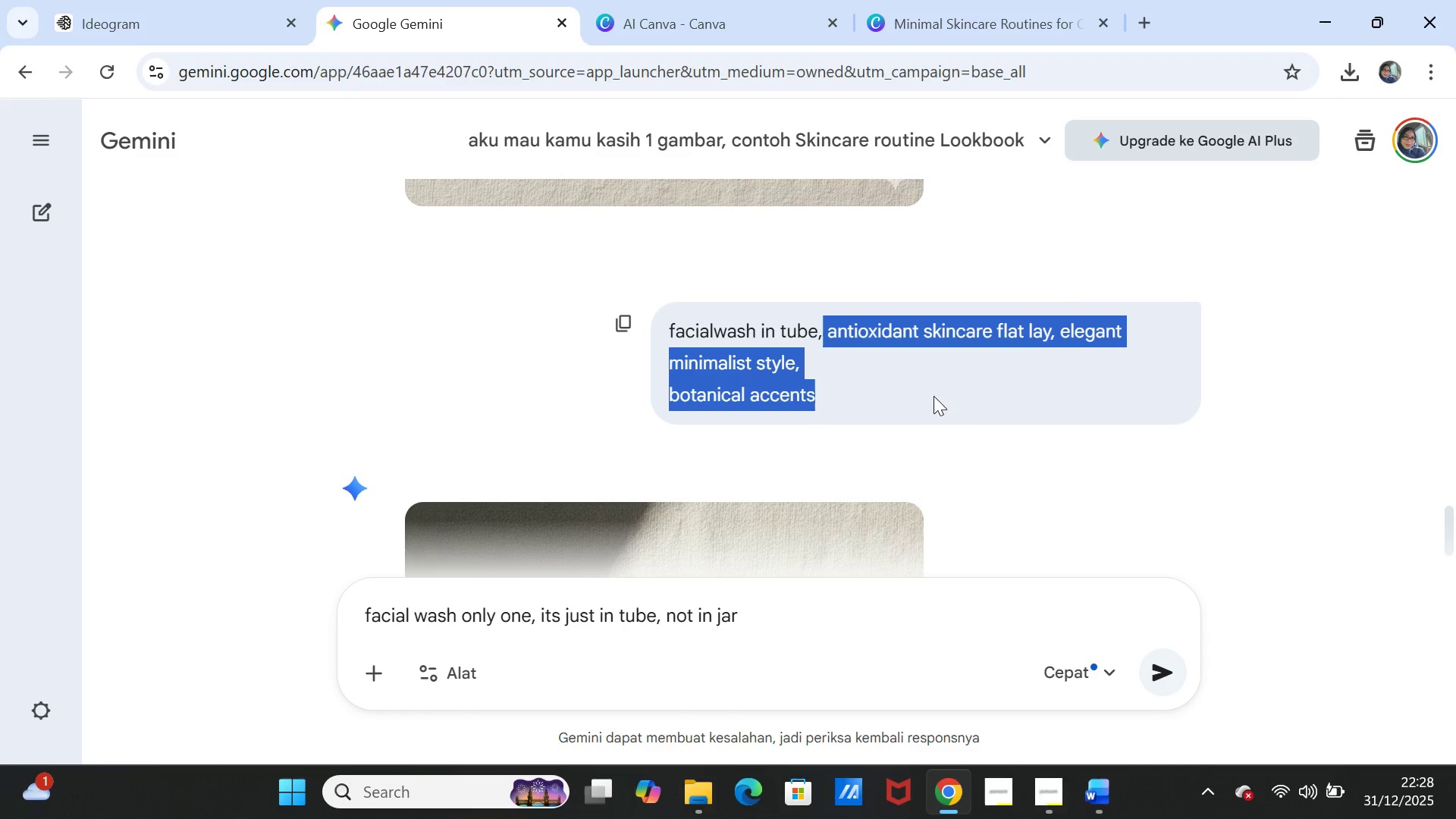 
key(Control+C)
 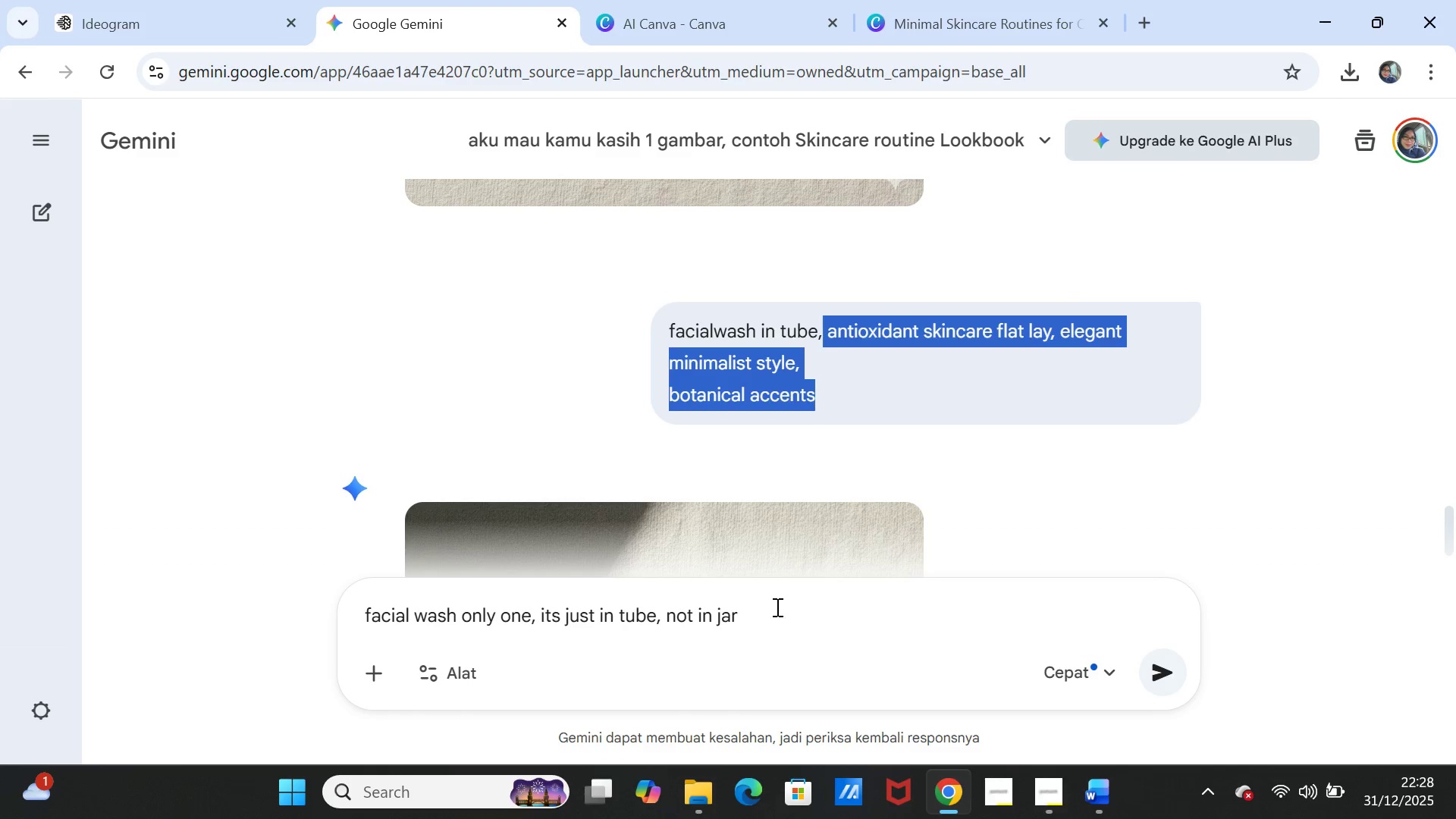 
left_click([783, 605])
 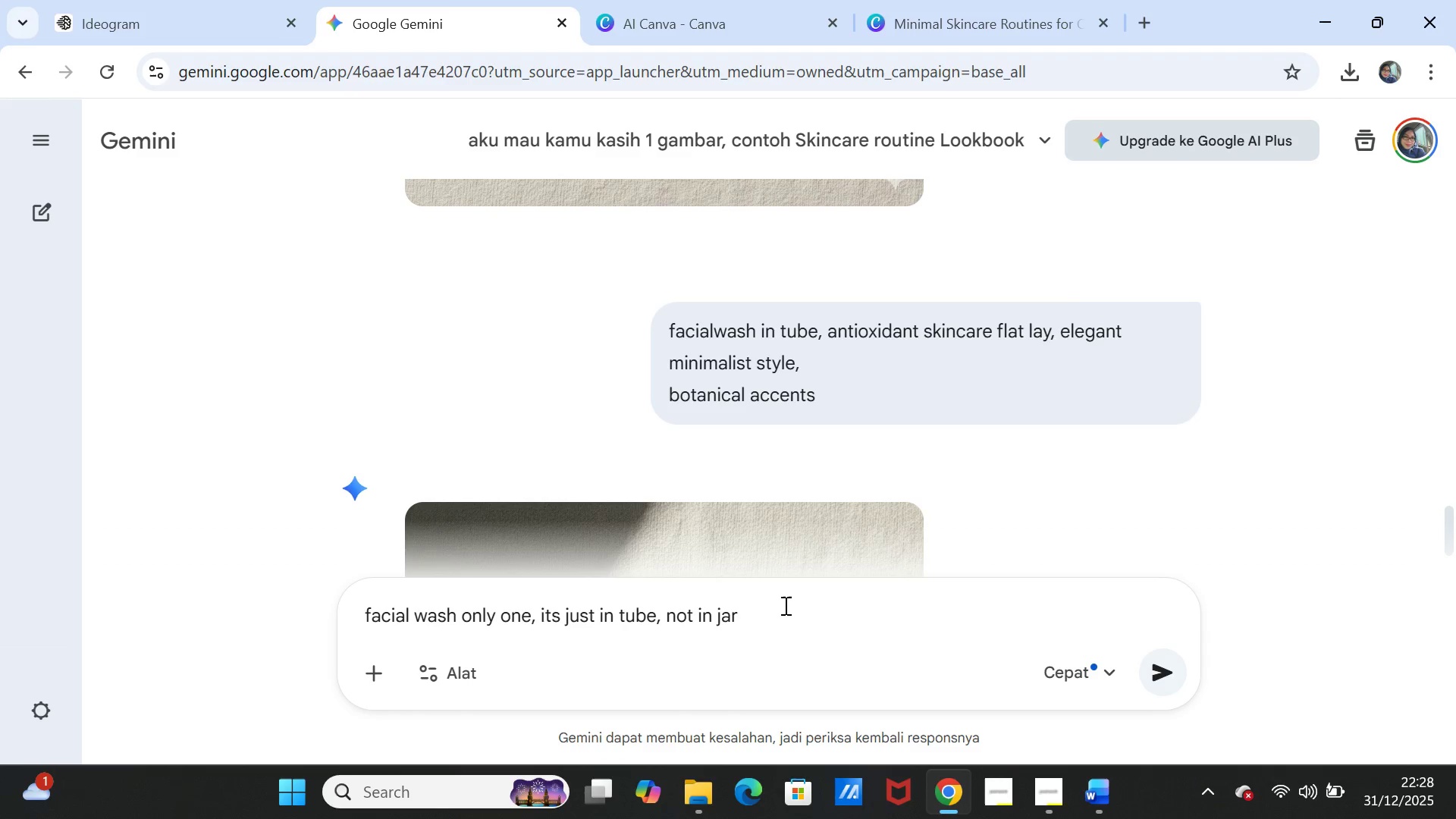 
key(Comma)
 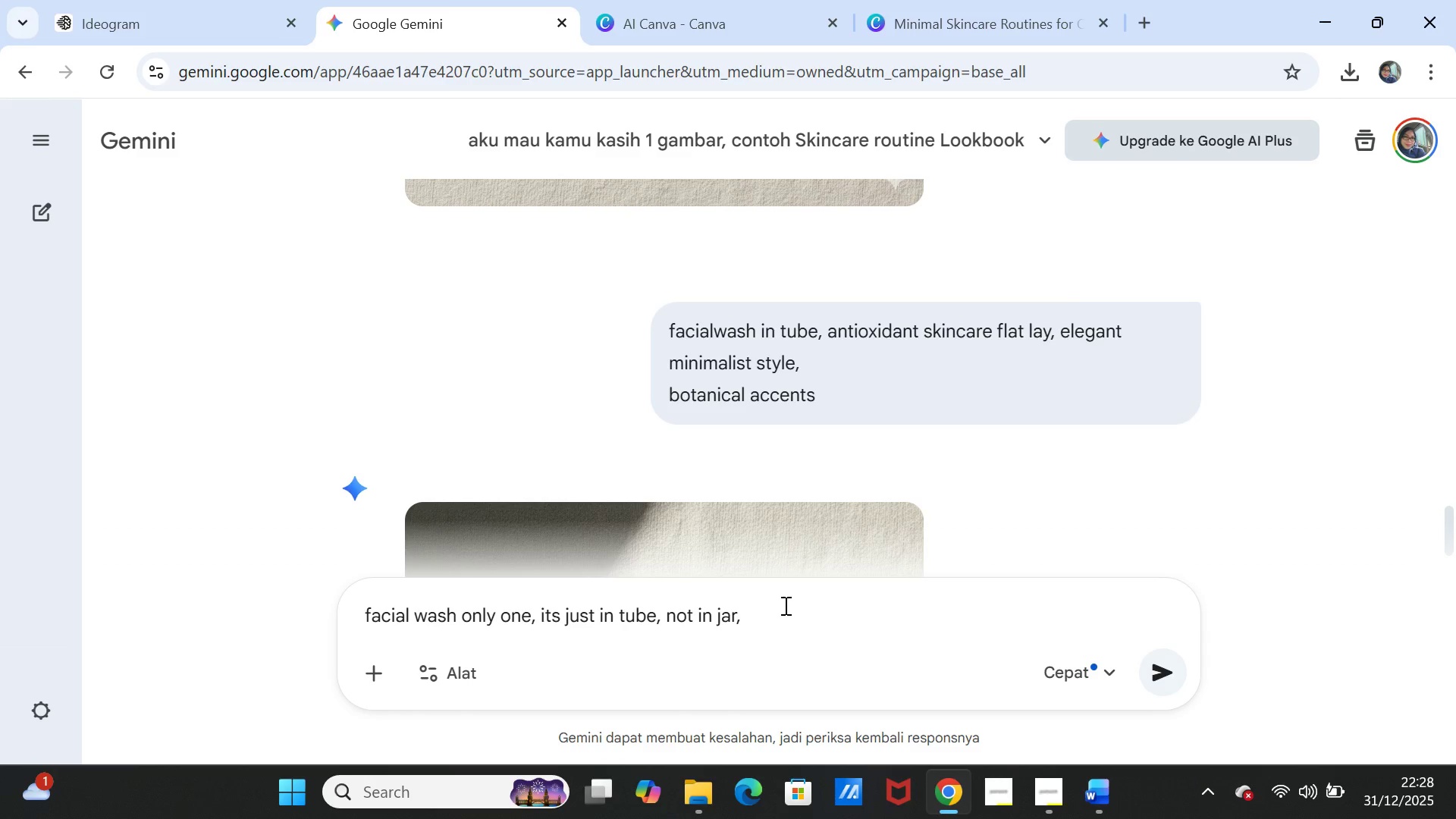 
key(Space)
 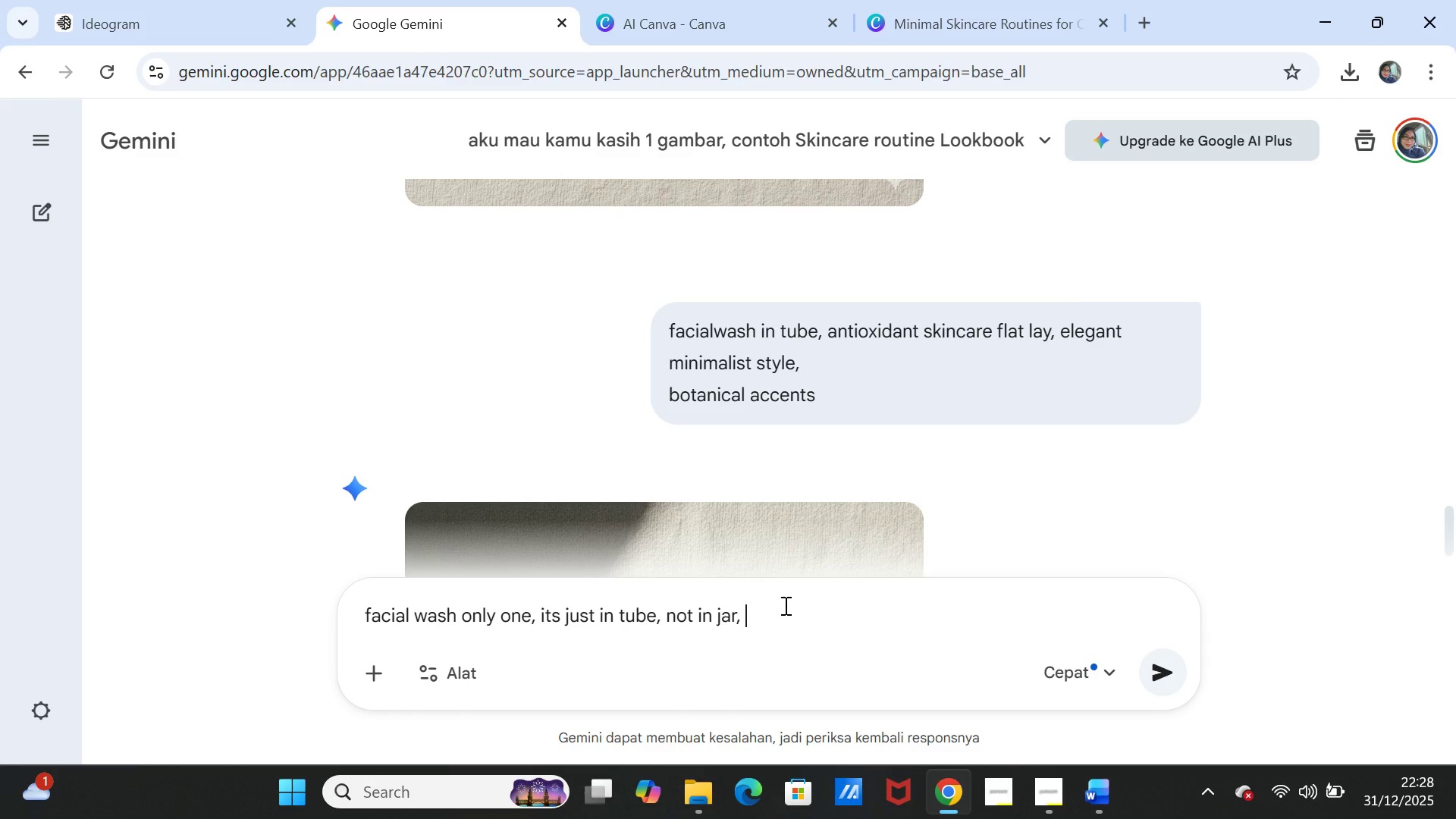 
key(Control+V)
 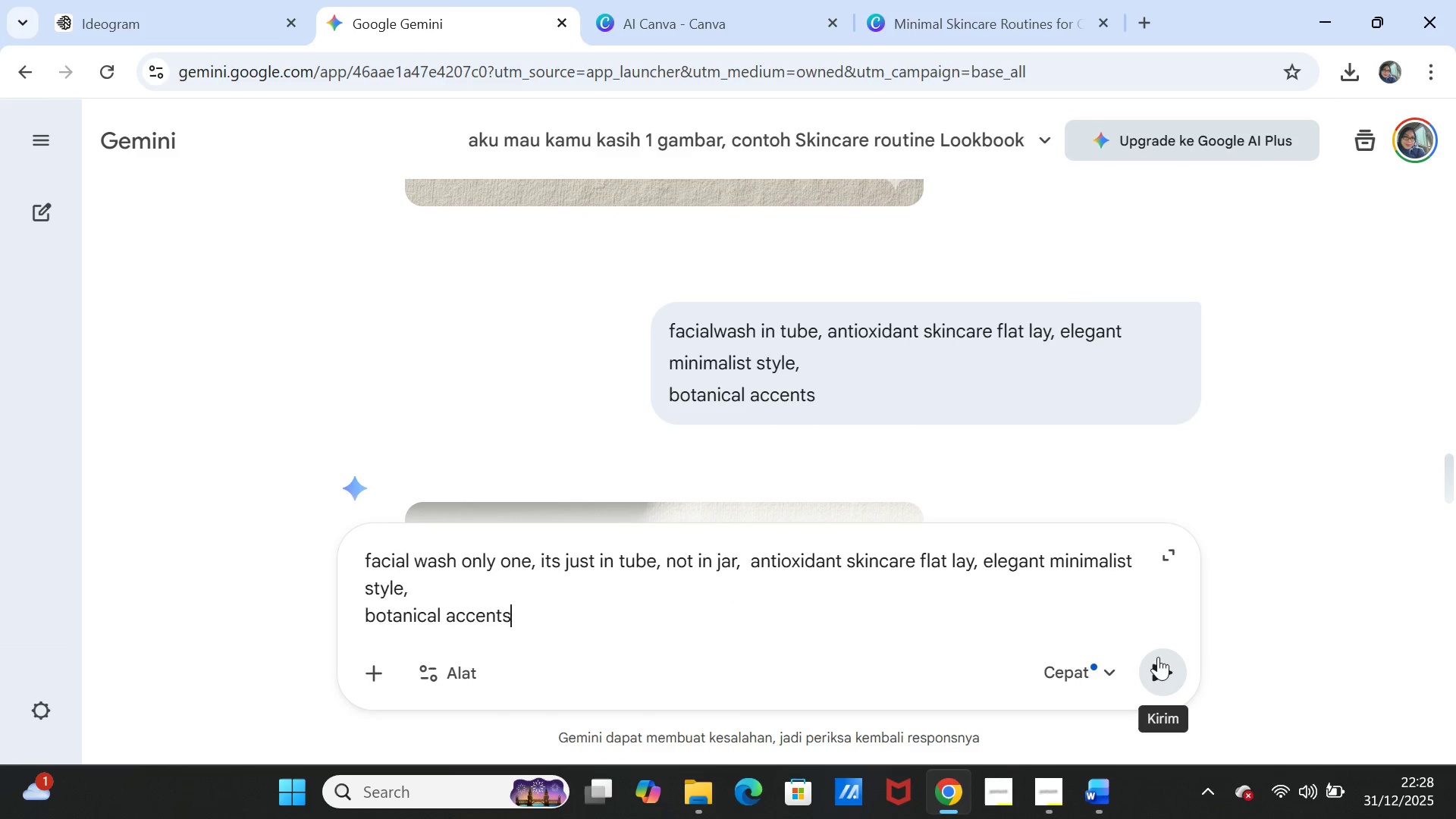 
left_click([1159, 663])
 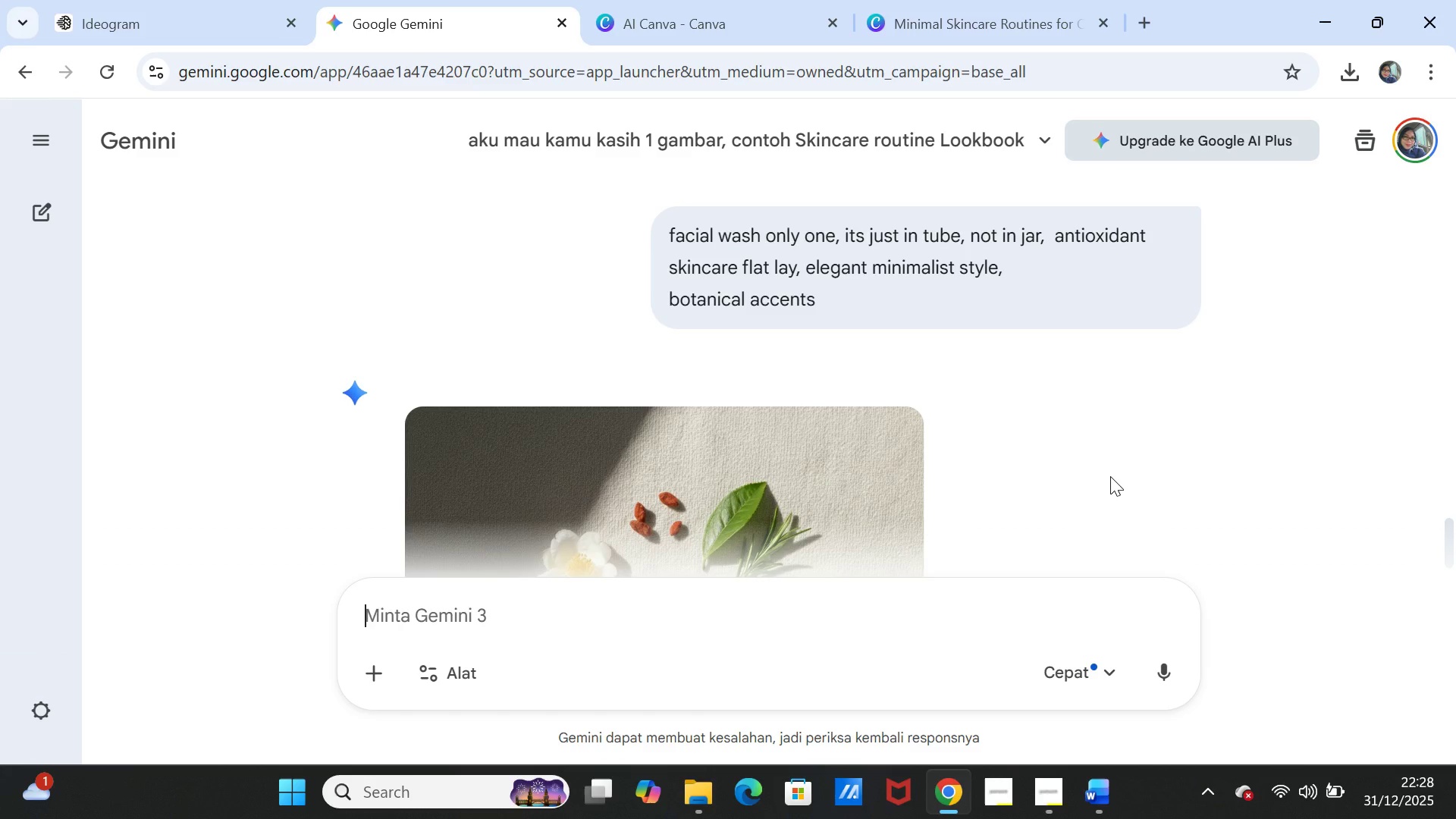 
wait(25.55)
 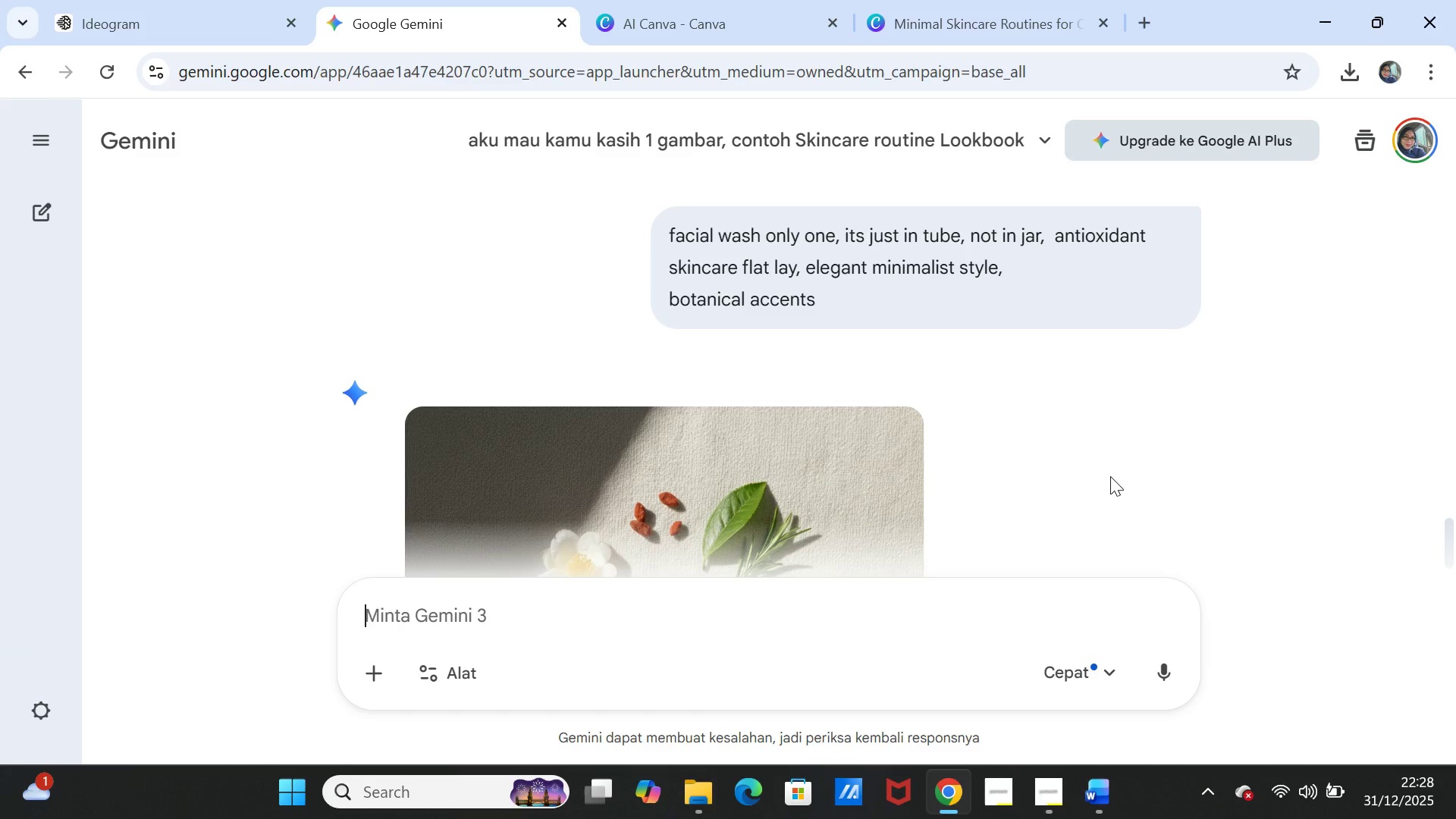 
scroll: coordinate [1110, 476], scroll_direction: down, amount: 3.0
 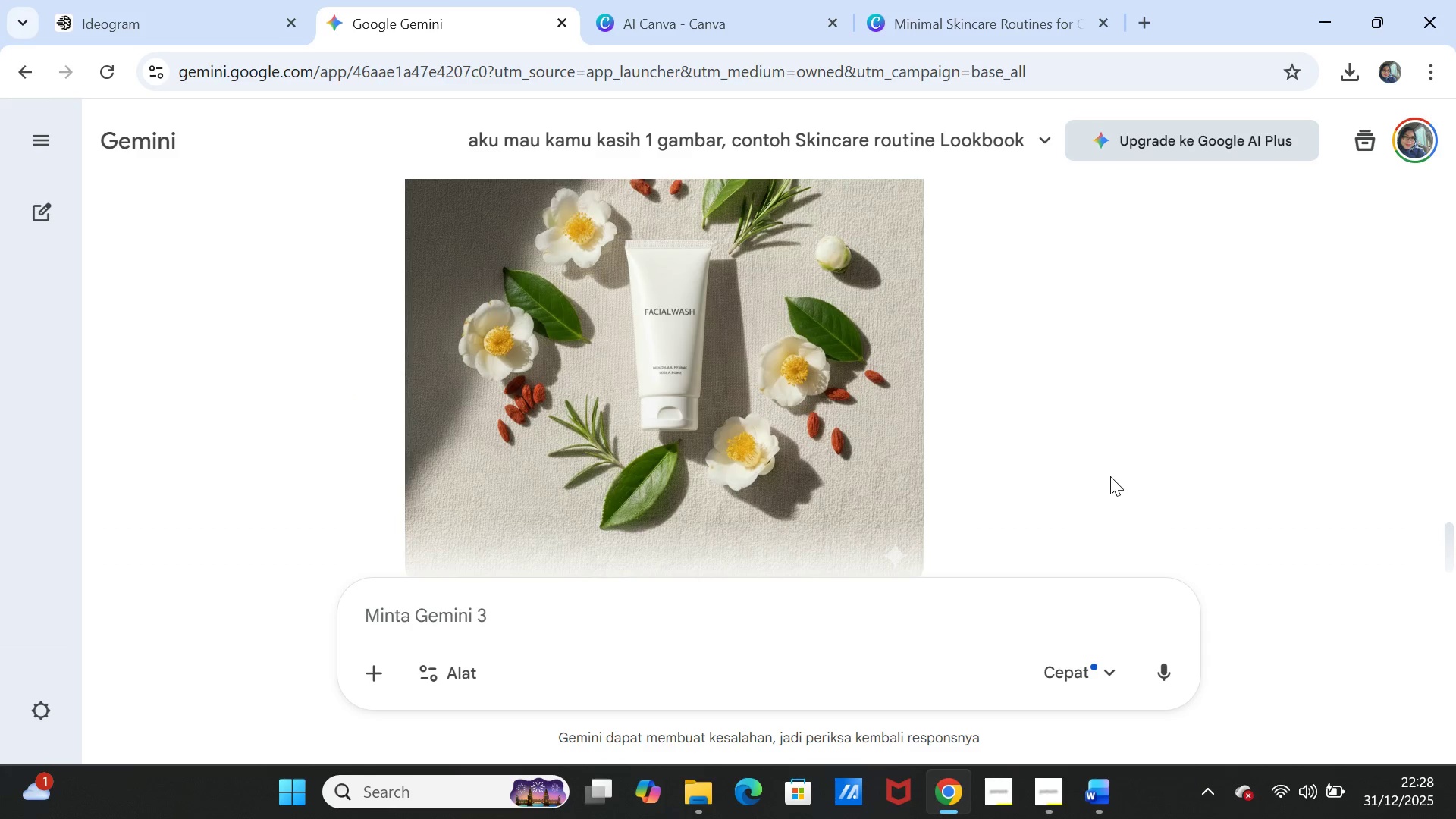 
scroll: coordinate [804, 324], scroll_direction: up, amount: 17.0
 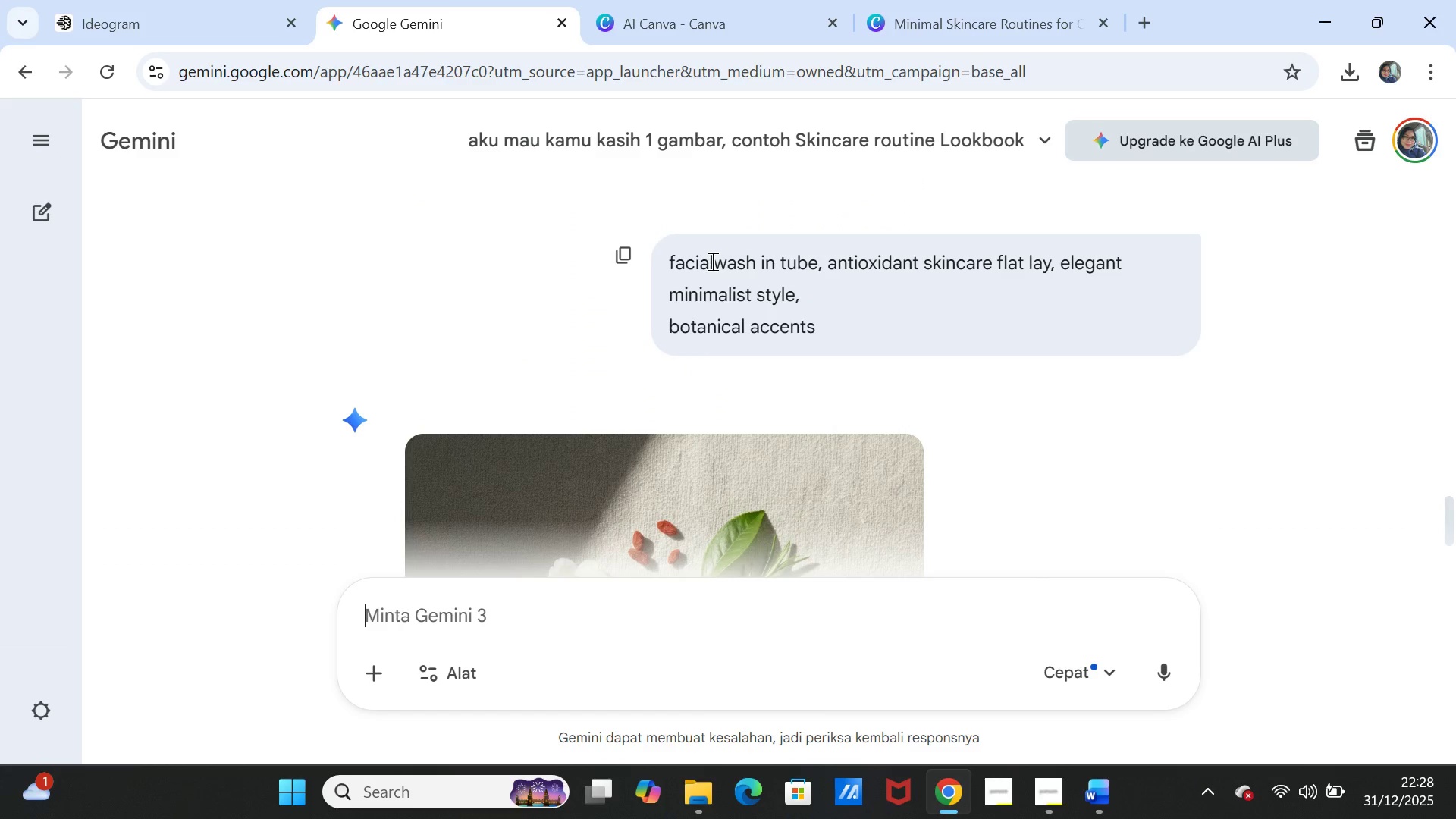 
left_click([711, 261])
 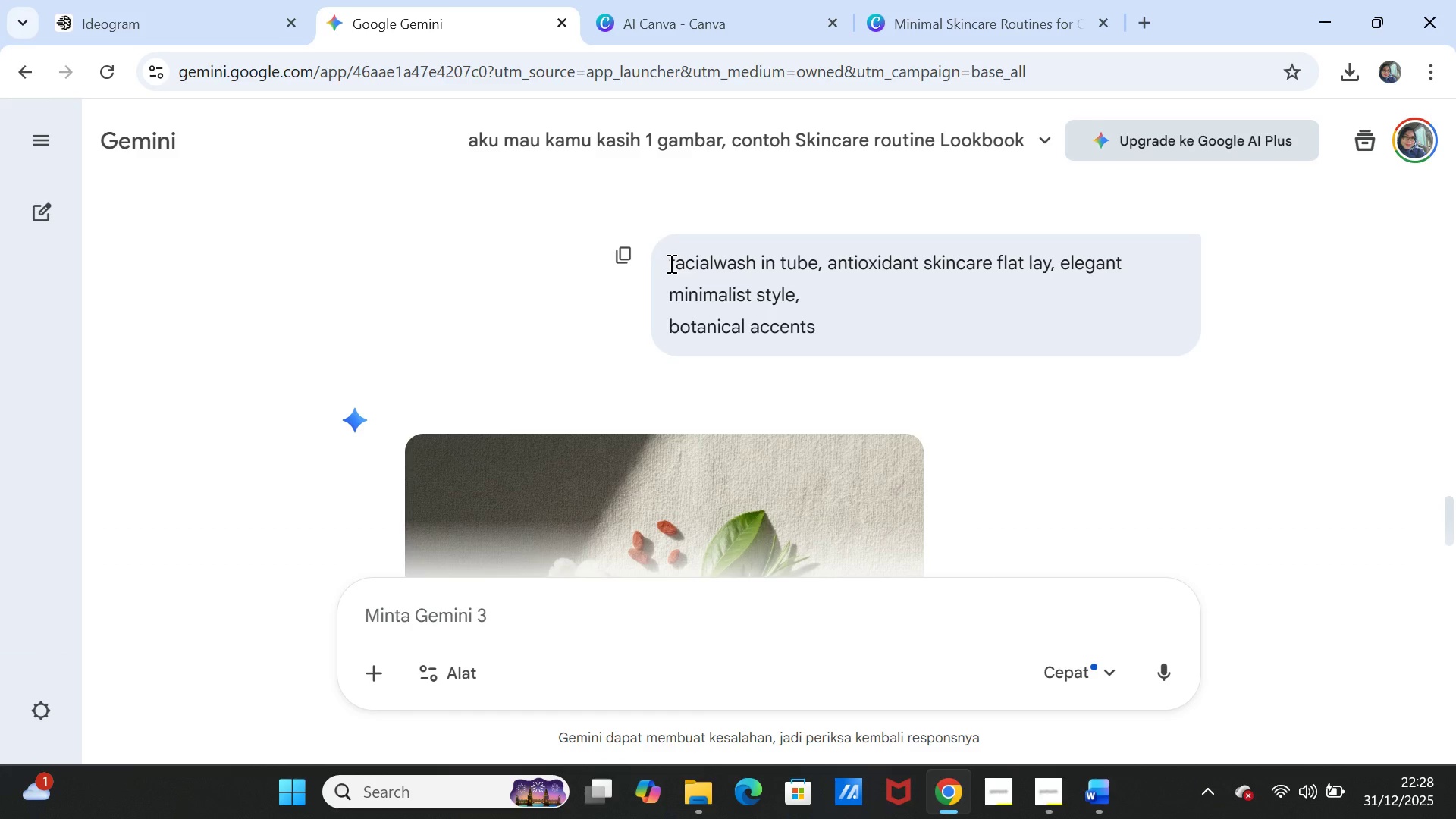 
left_click_drag(start_coordinate=[671, 263], to_coordinate=[826, 329])
 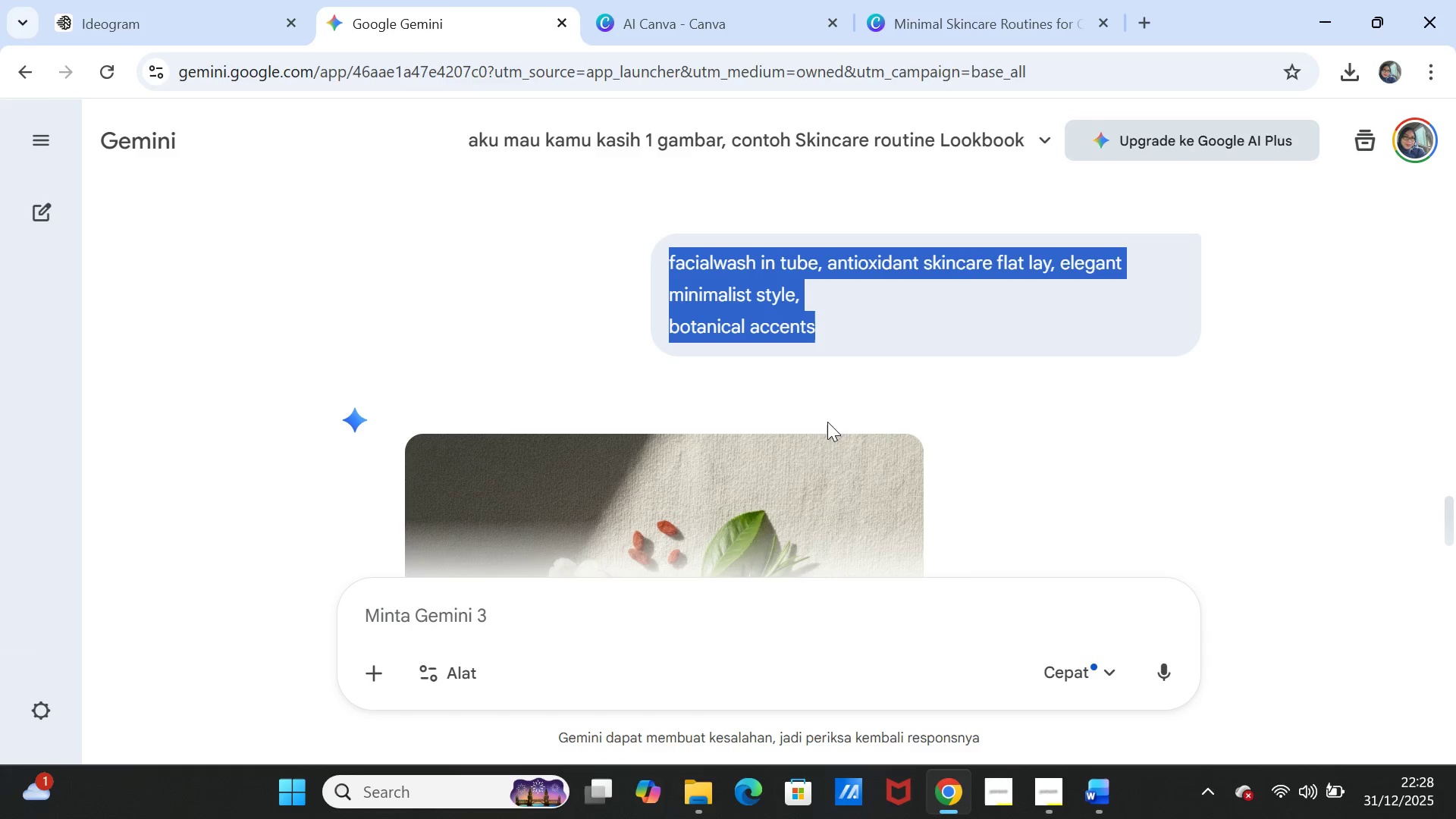 
key(Control+C)
 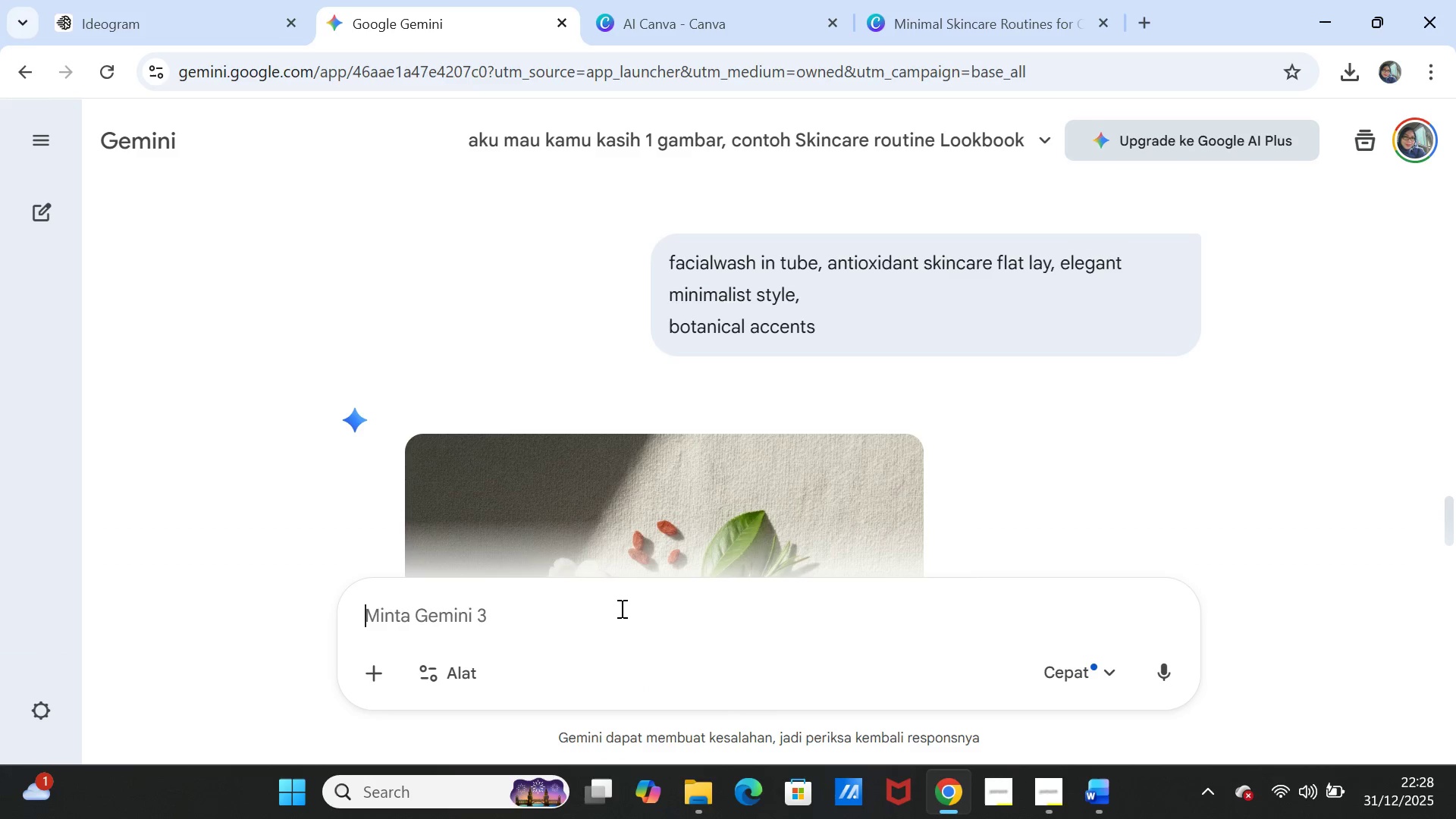 
double_click([624, 617])
 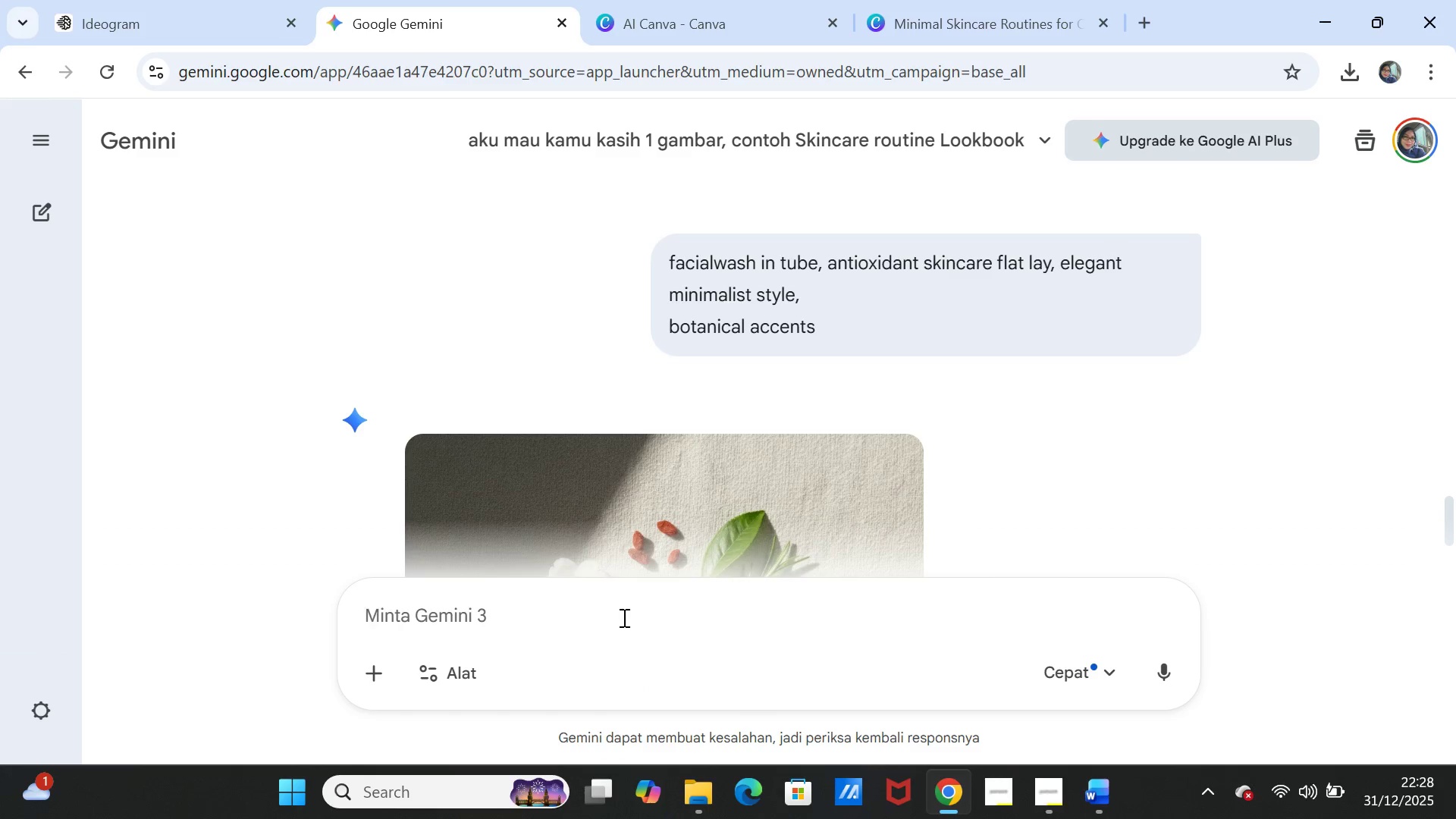 
key(Control+ControlLeft)
 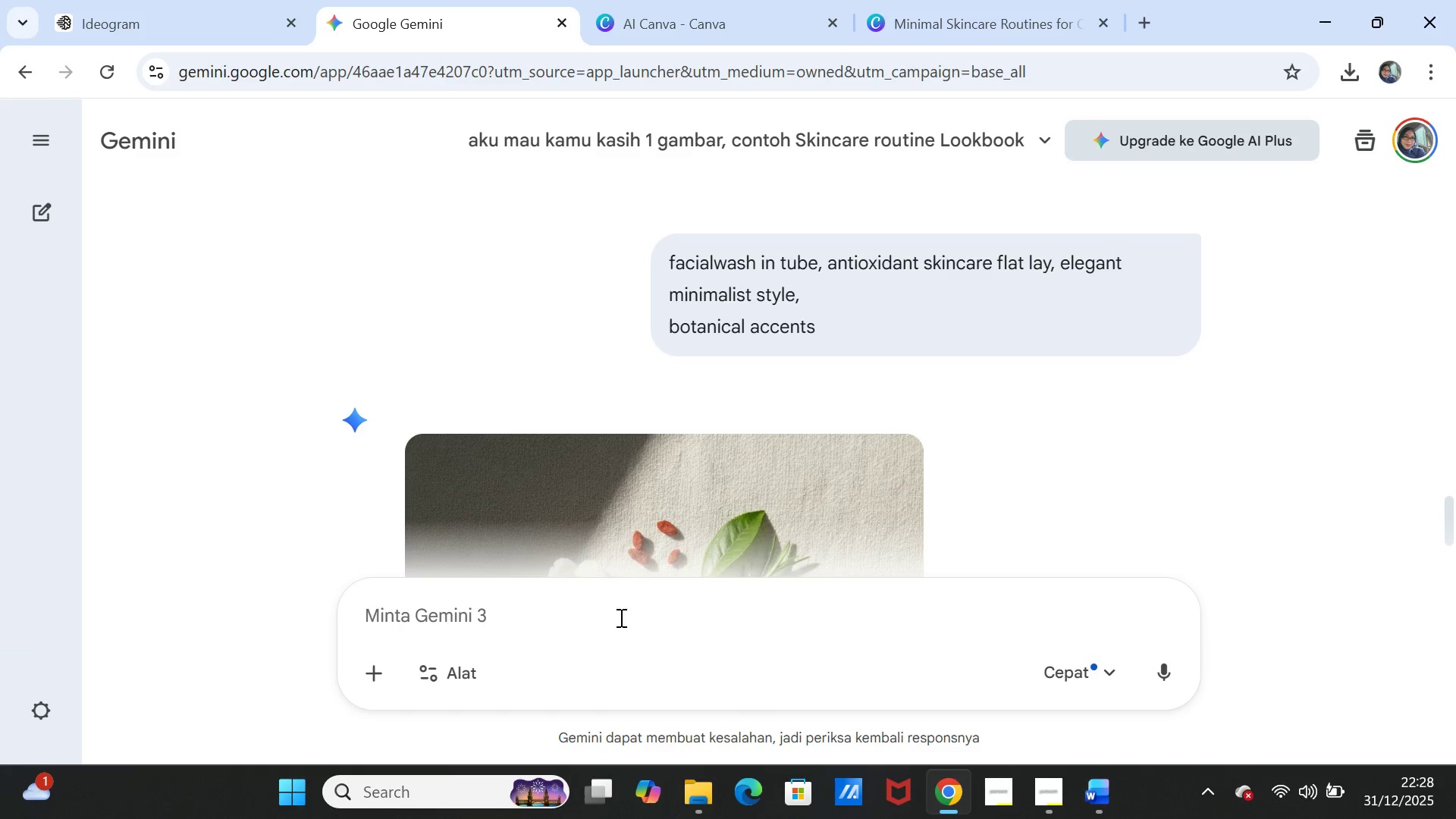 
key(Control+V)
 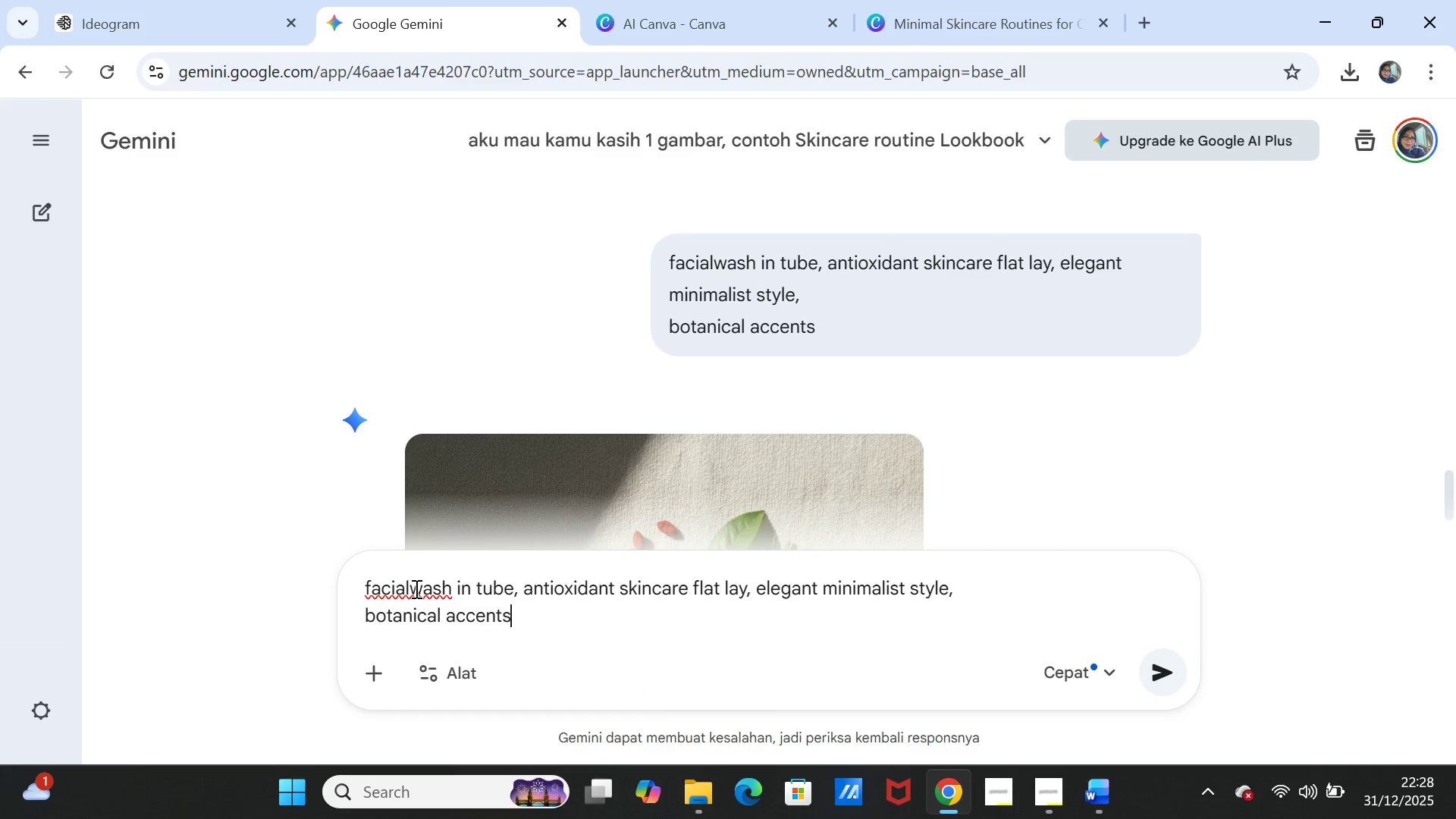 
left_click([410, 588])
 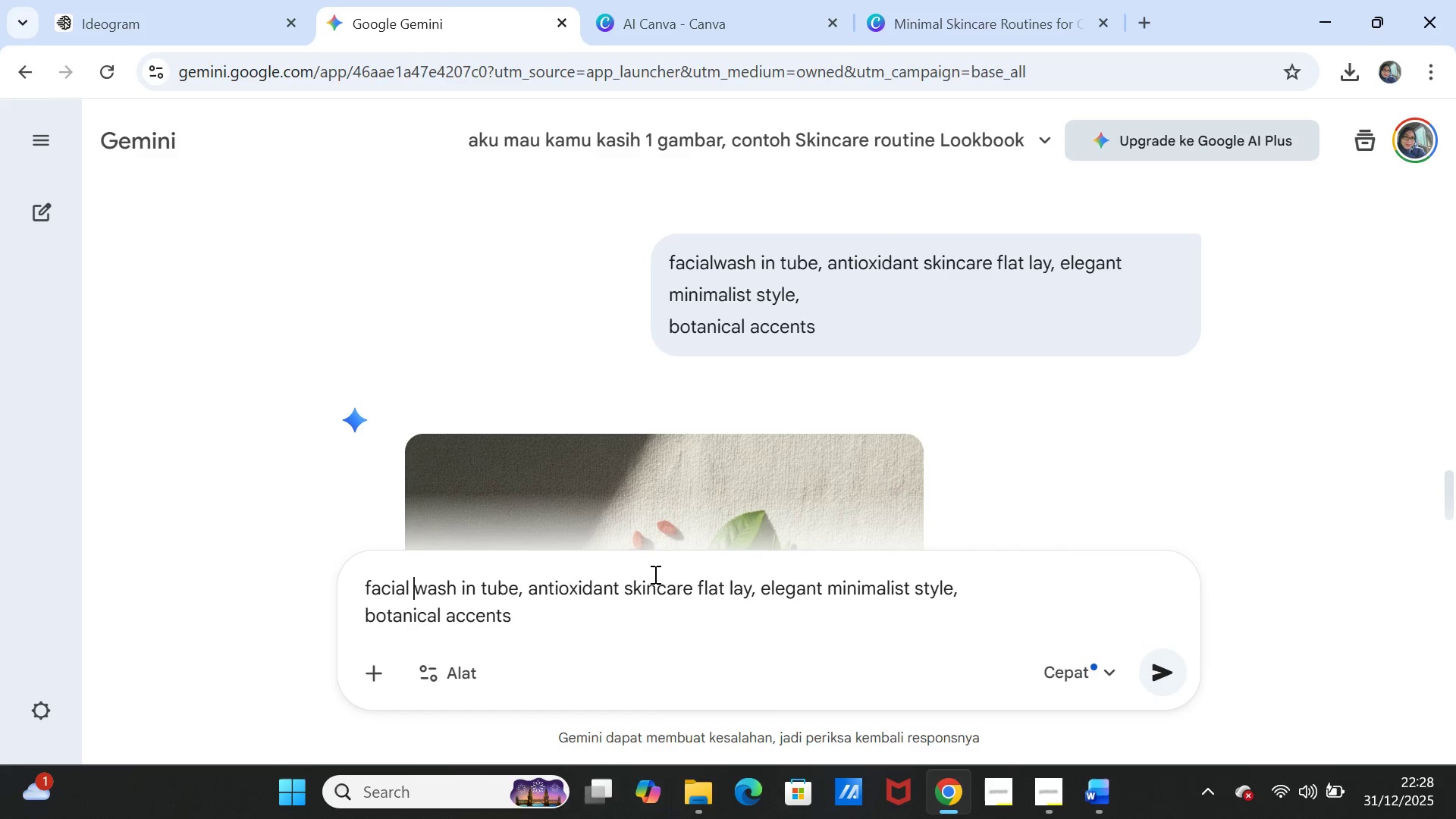 
key(Space)
 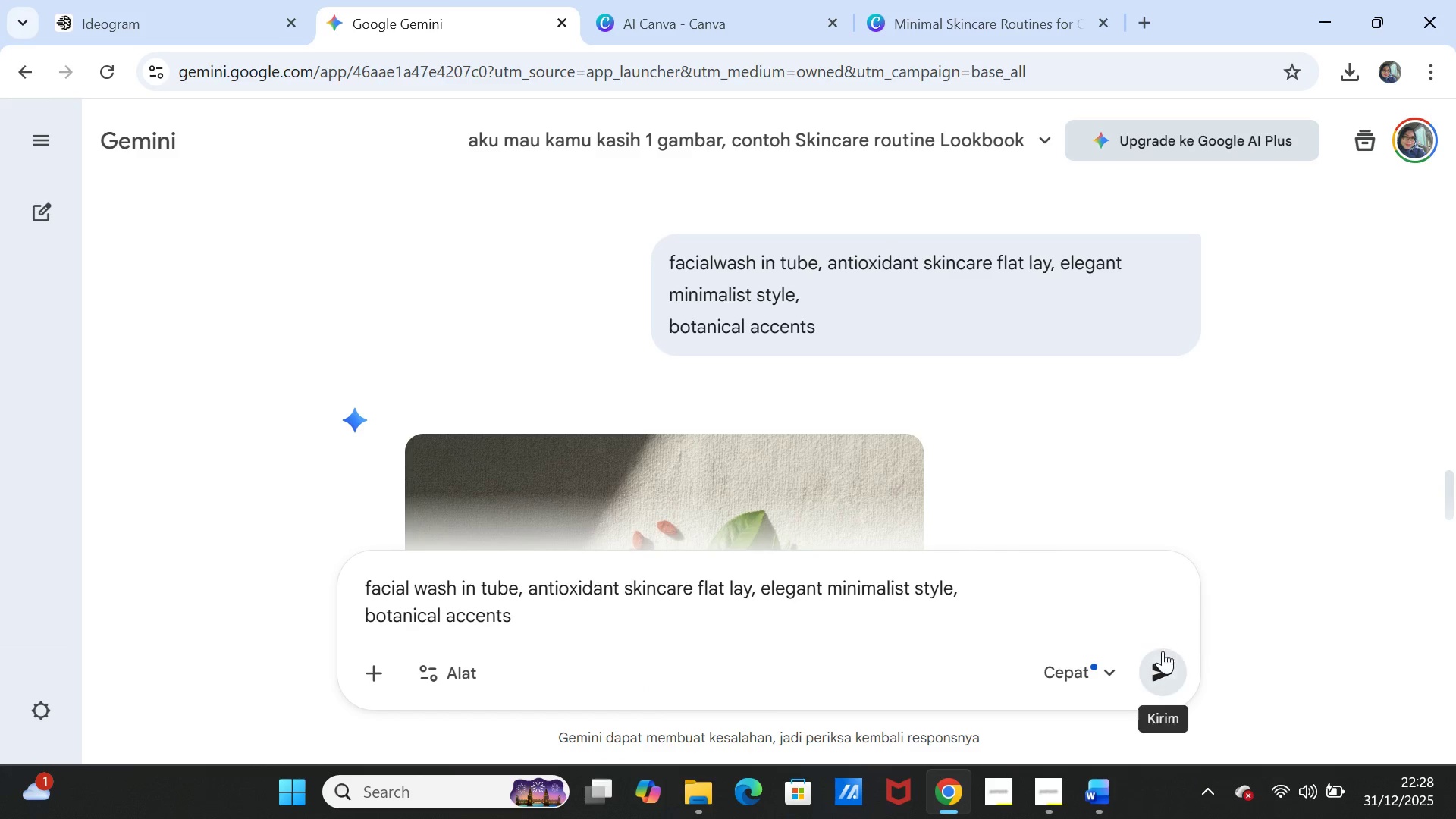 
left_click([1163, 670])
 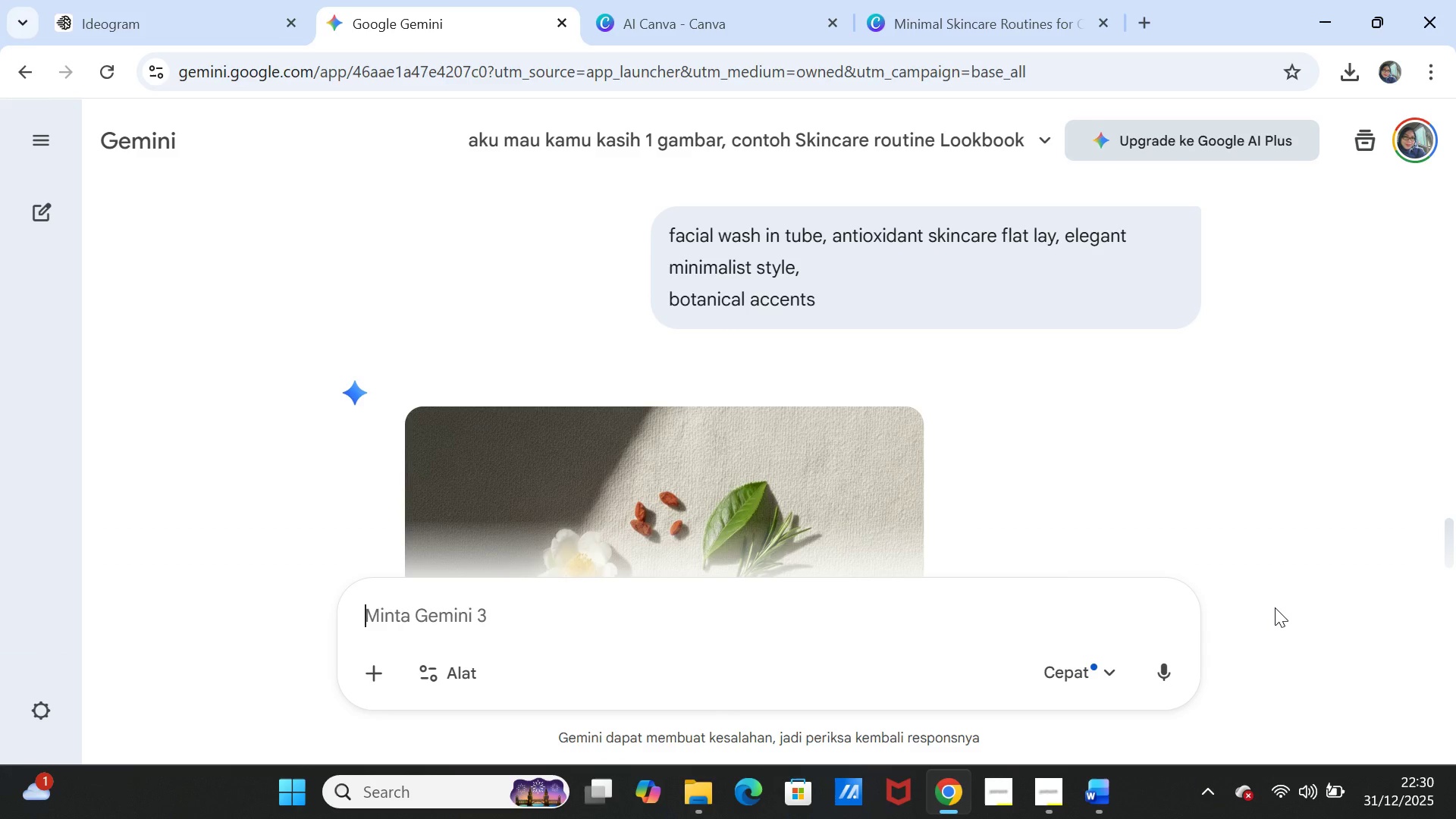 
wait(96.55)
 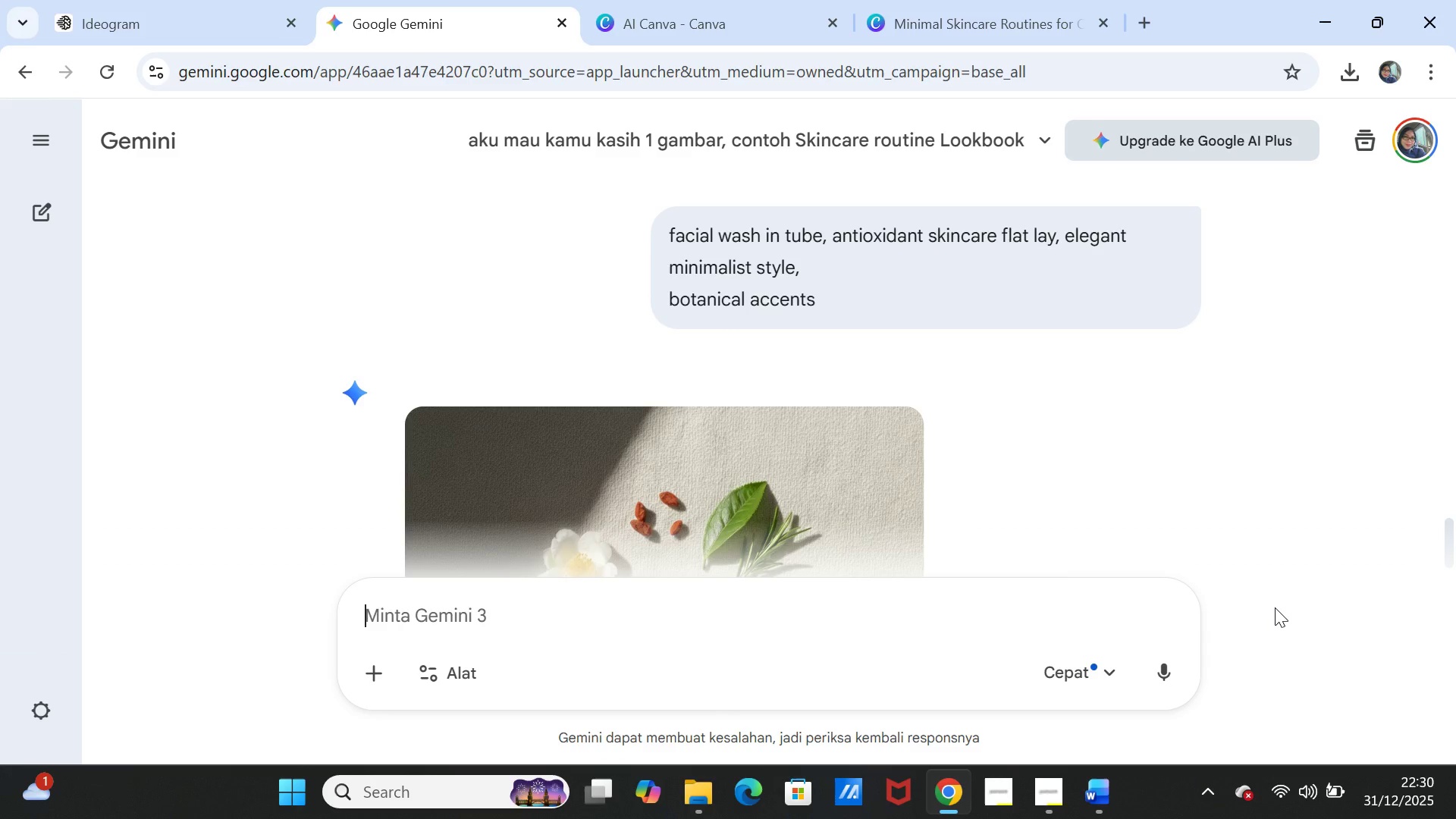 
scroll: coordinate [1159, 504], scroll_direction: down, amount: 3.0
 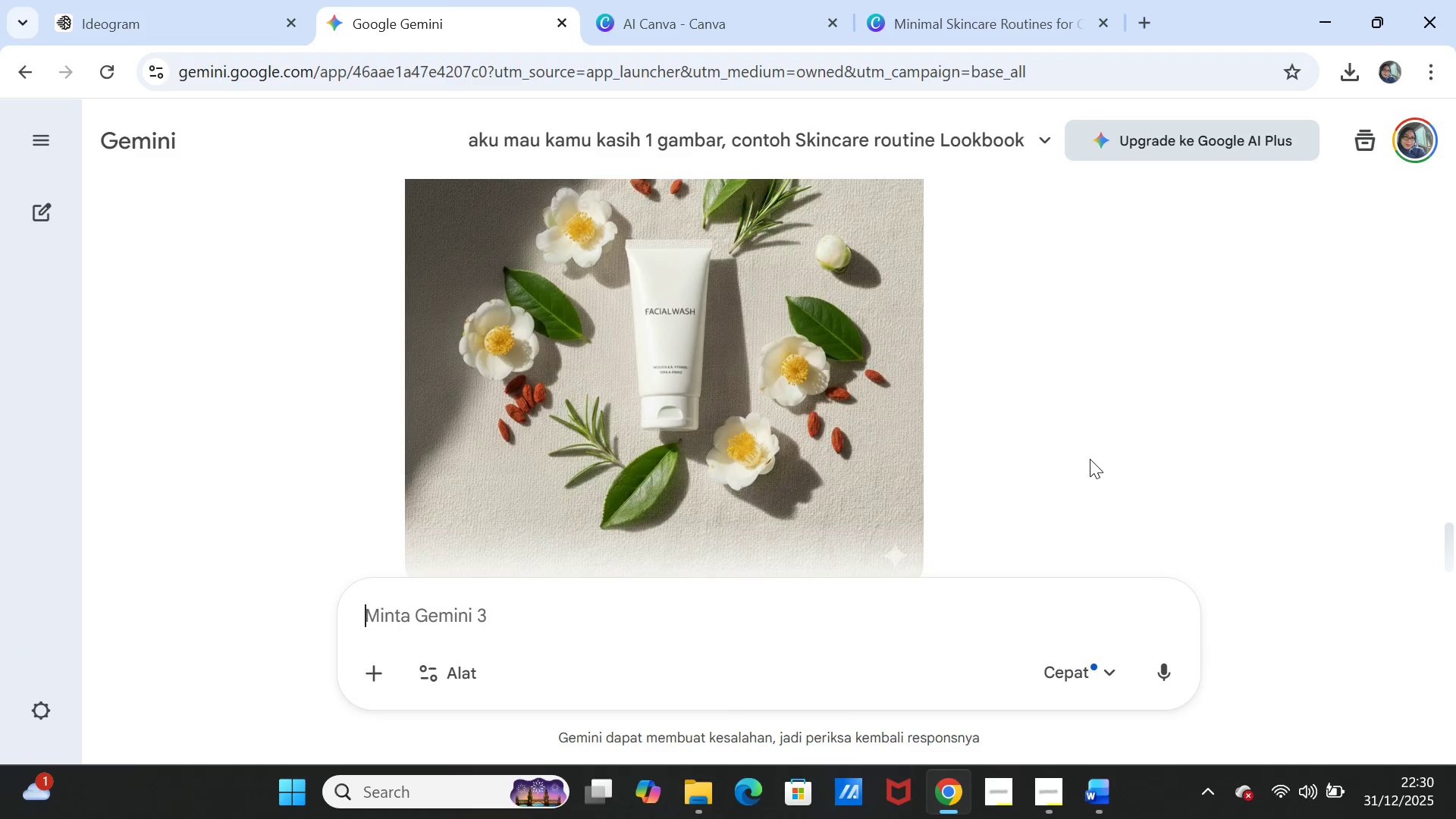 
scroll: coordinate [1090, 459], scroll_direction: up, amount: 2.0
 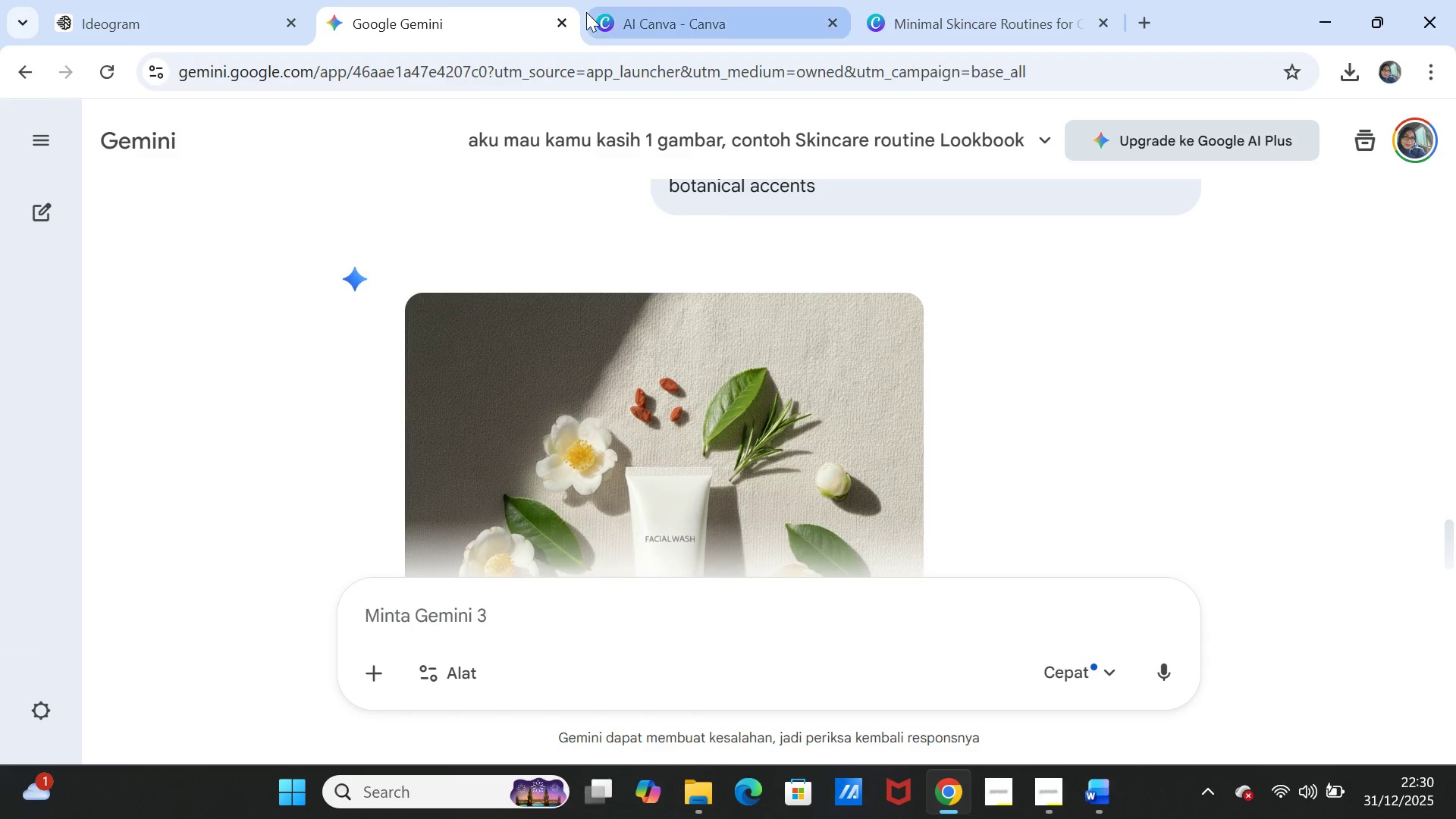 
left_click_drag(start_coordinate=[586, 10], to_coordinate=[590, 9])
 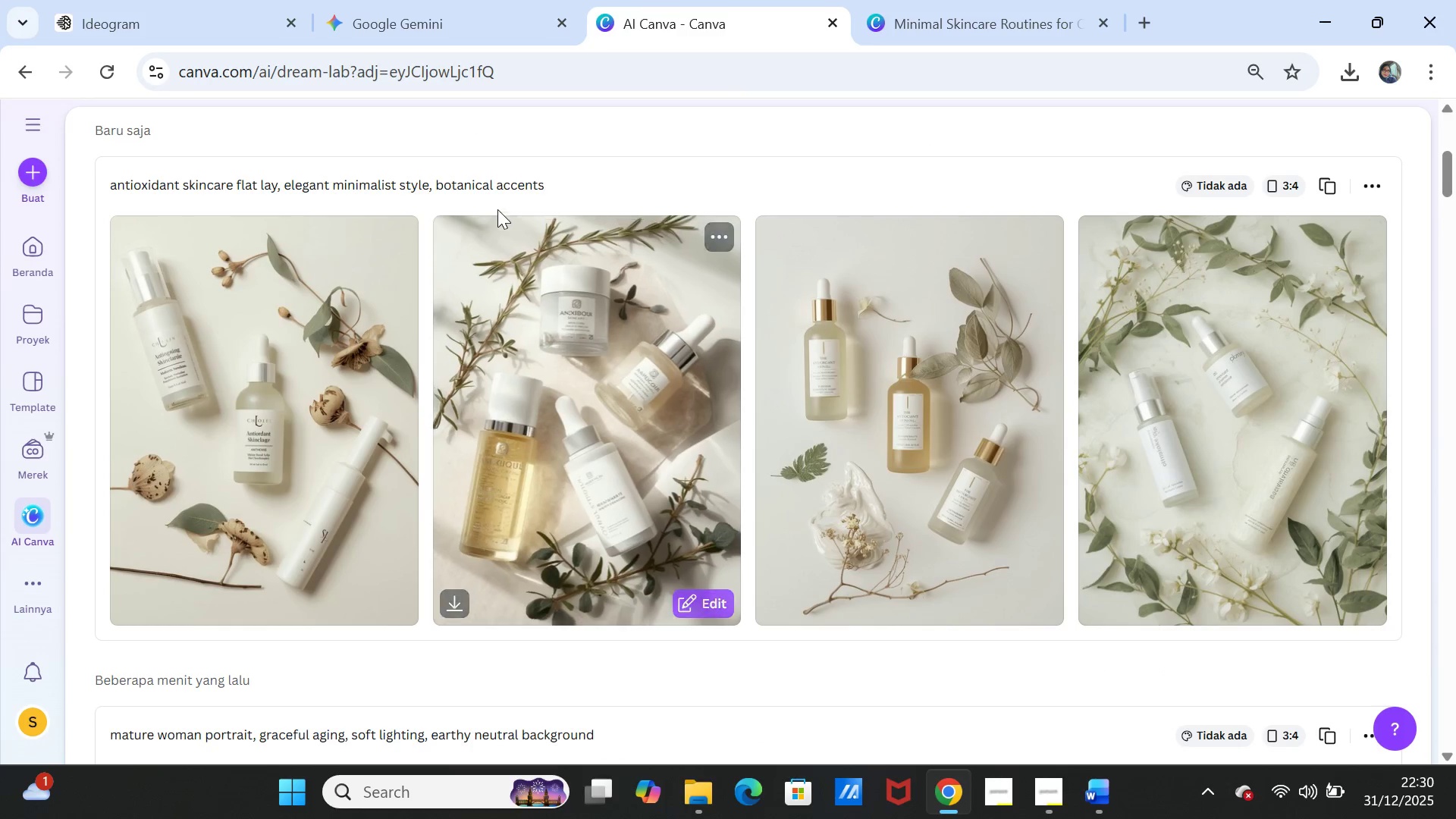 
scroll: coordinate [516, 211], scroll_direction: up, amount: 4.0
 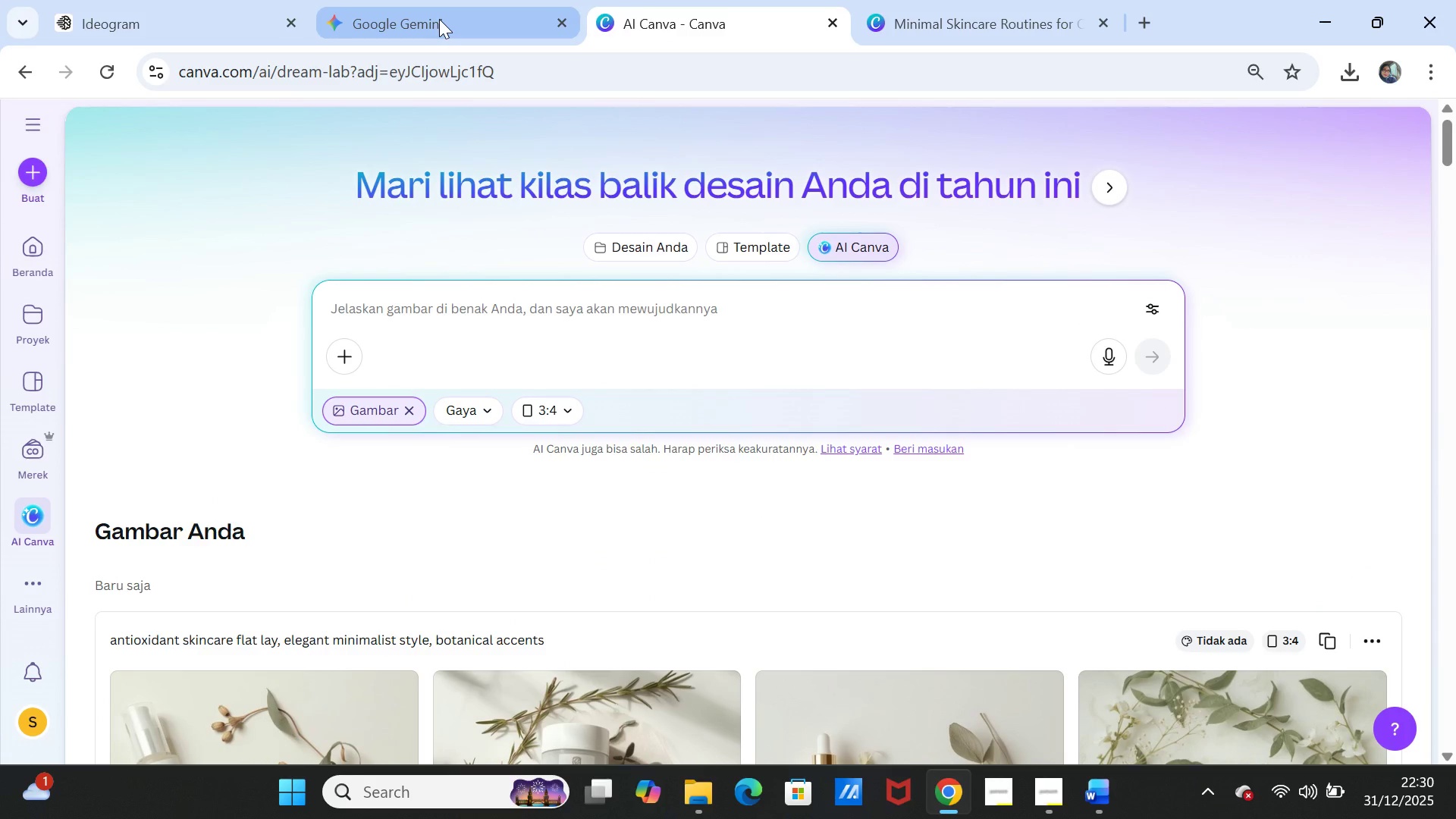 
left_click([178, 24])
 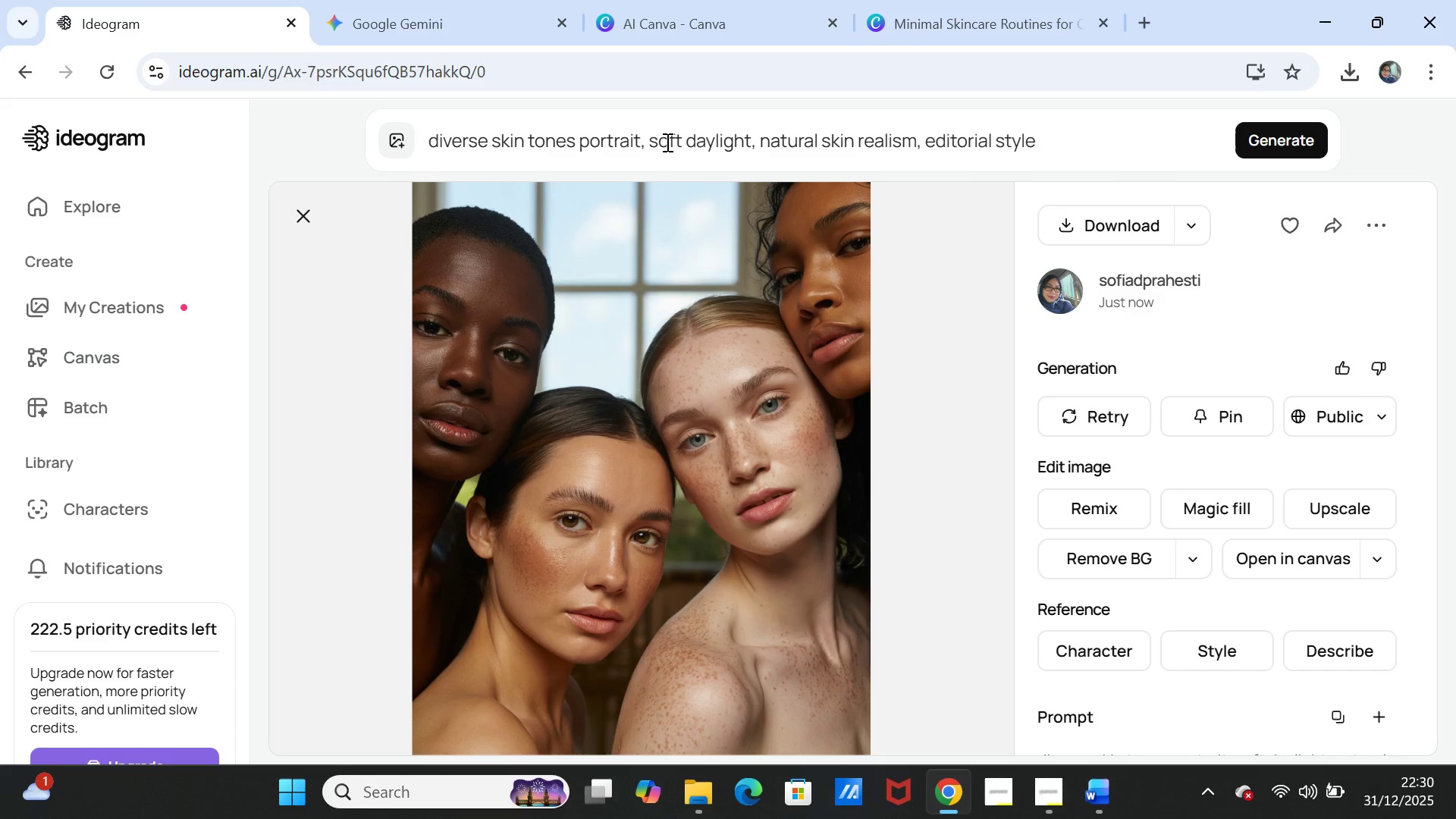 
left_click([670, 127])
 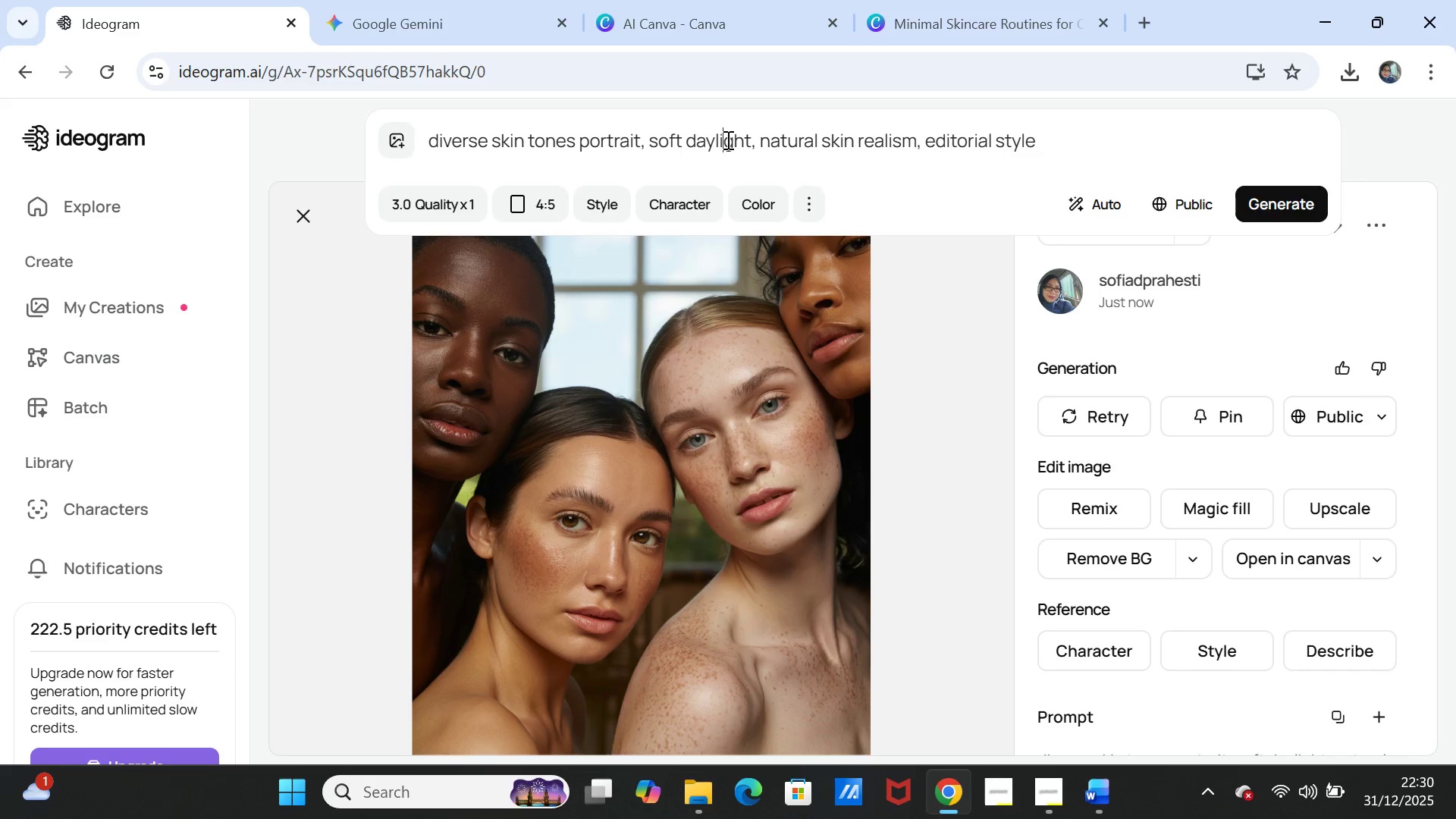 
double_click([726, 140])
 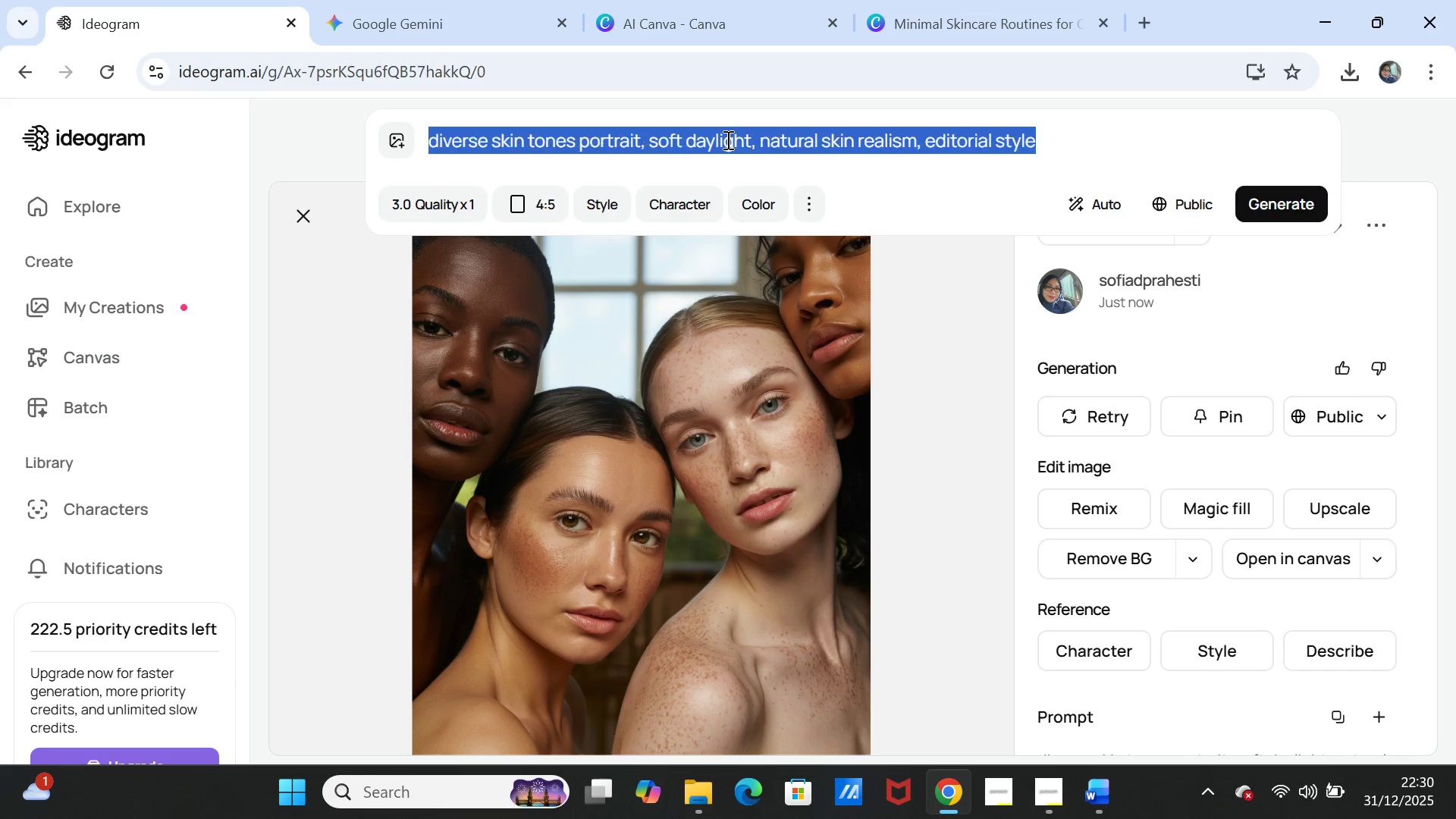 
triple_click([726, 140])
 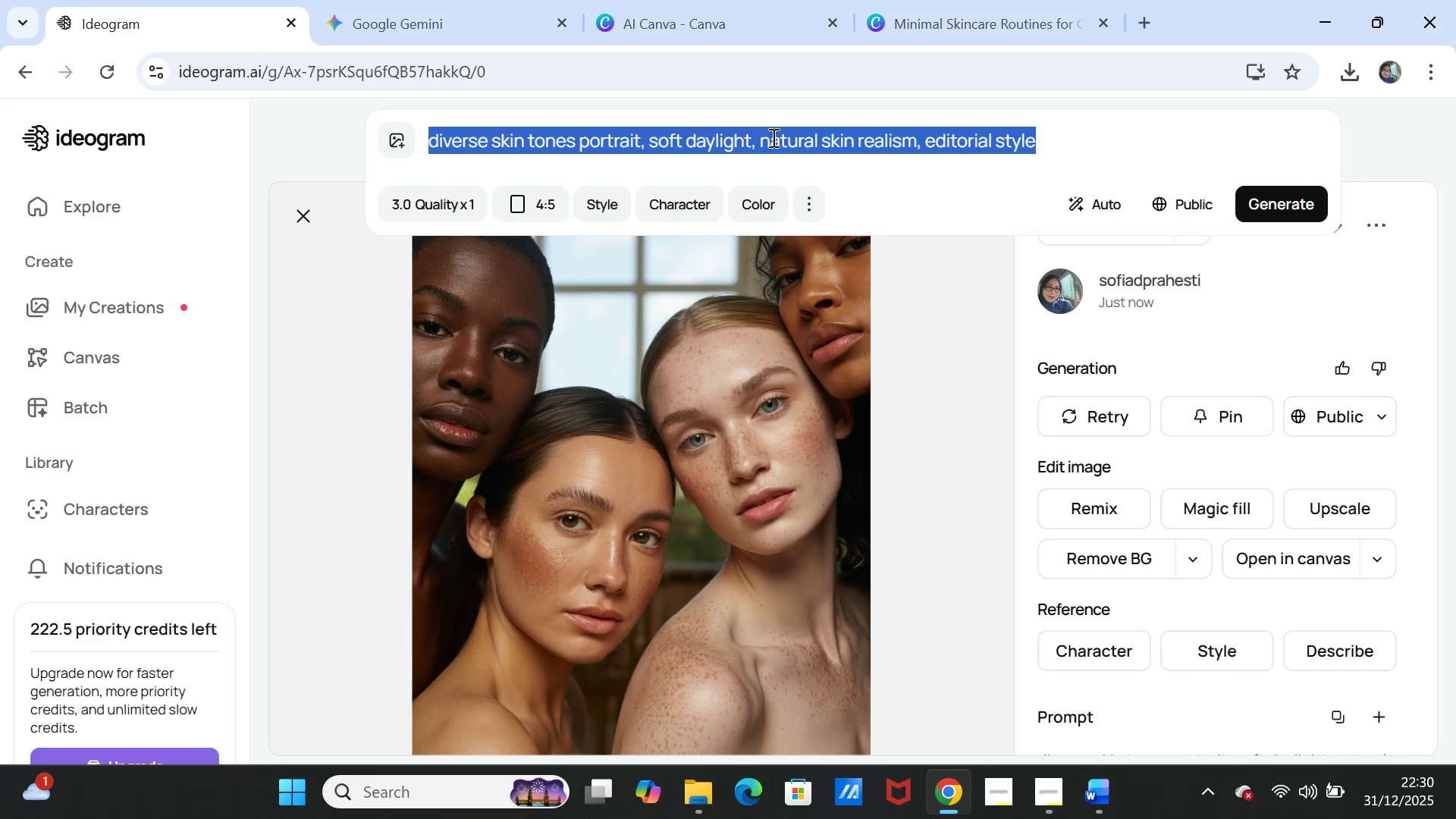 
key(Control+V)
 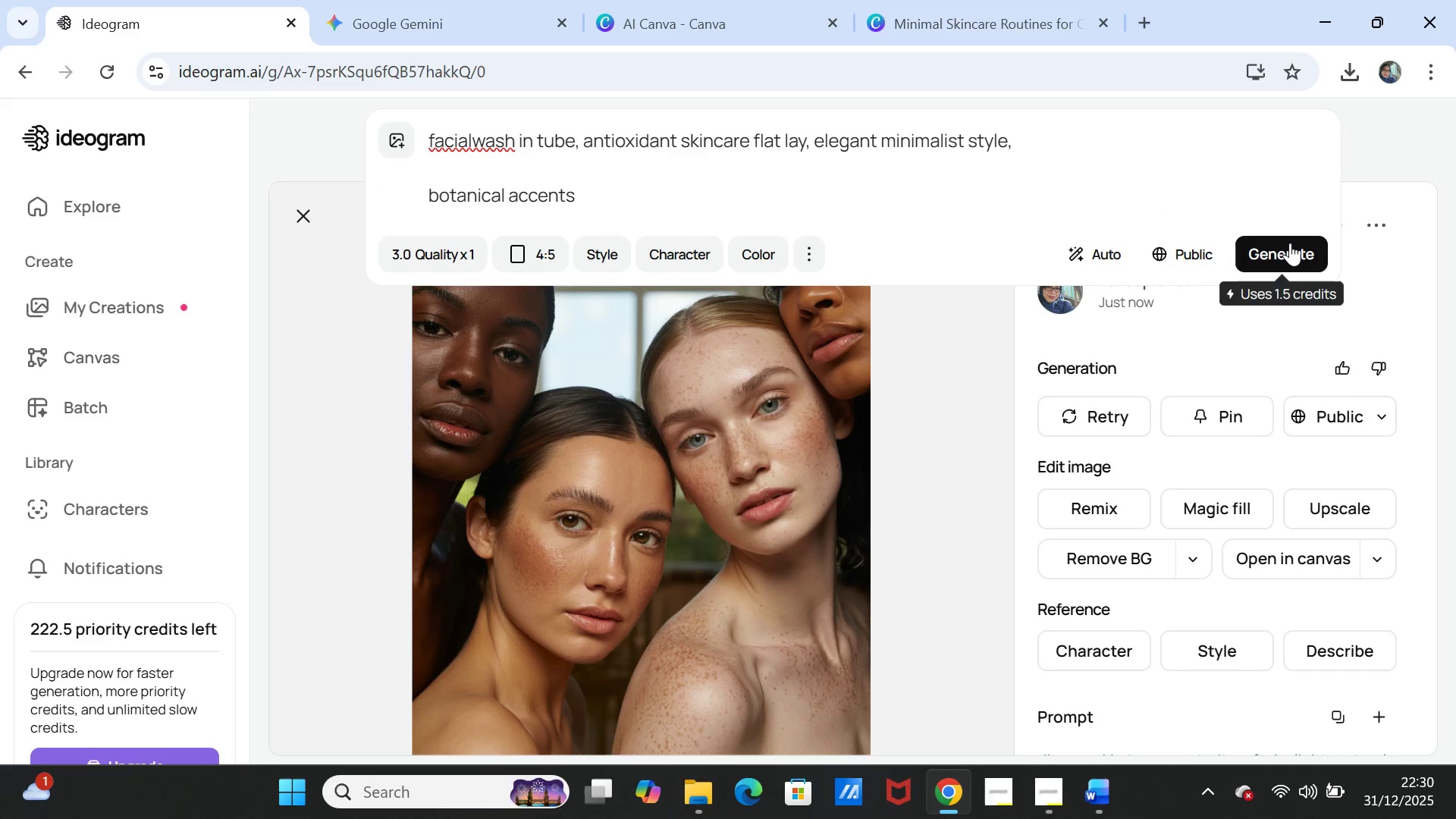 
left_click([1290, 243])
 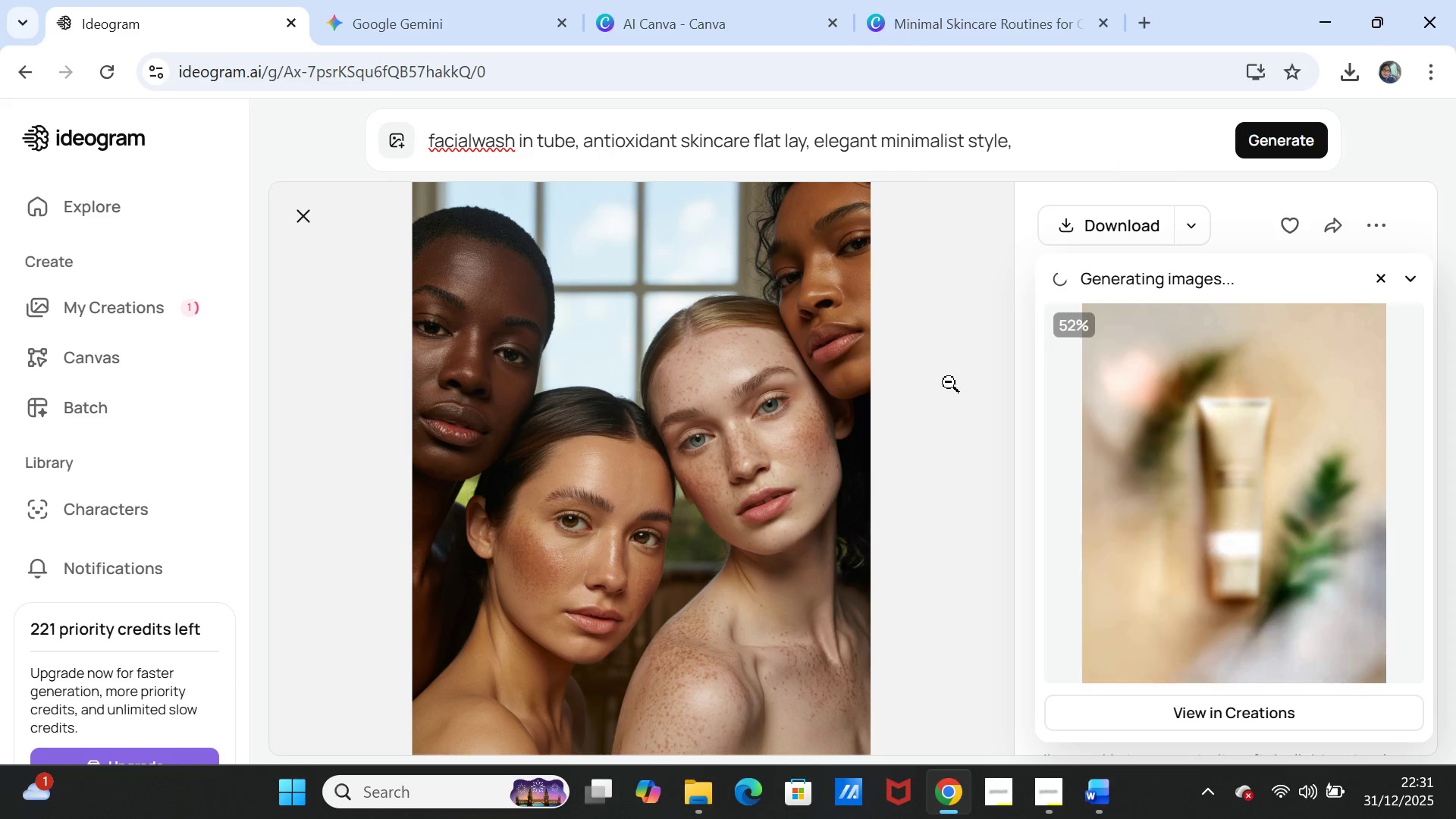 
wait(25.82)
 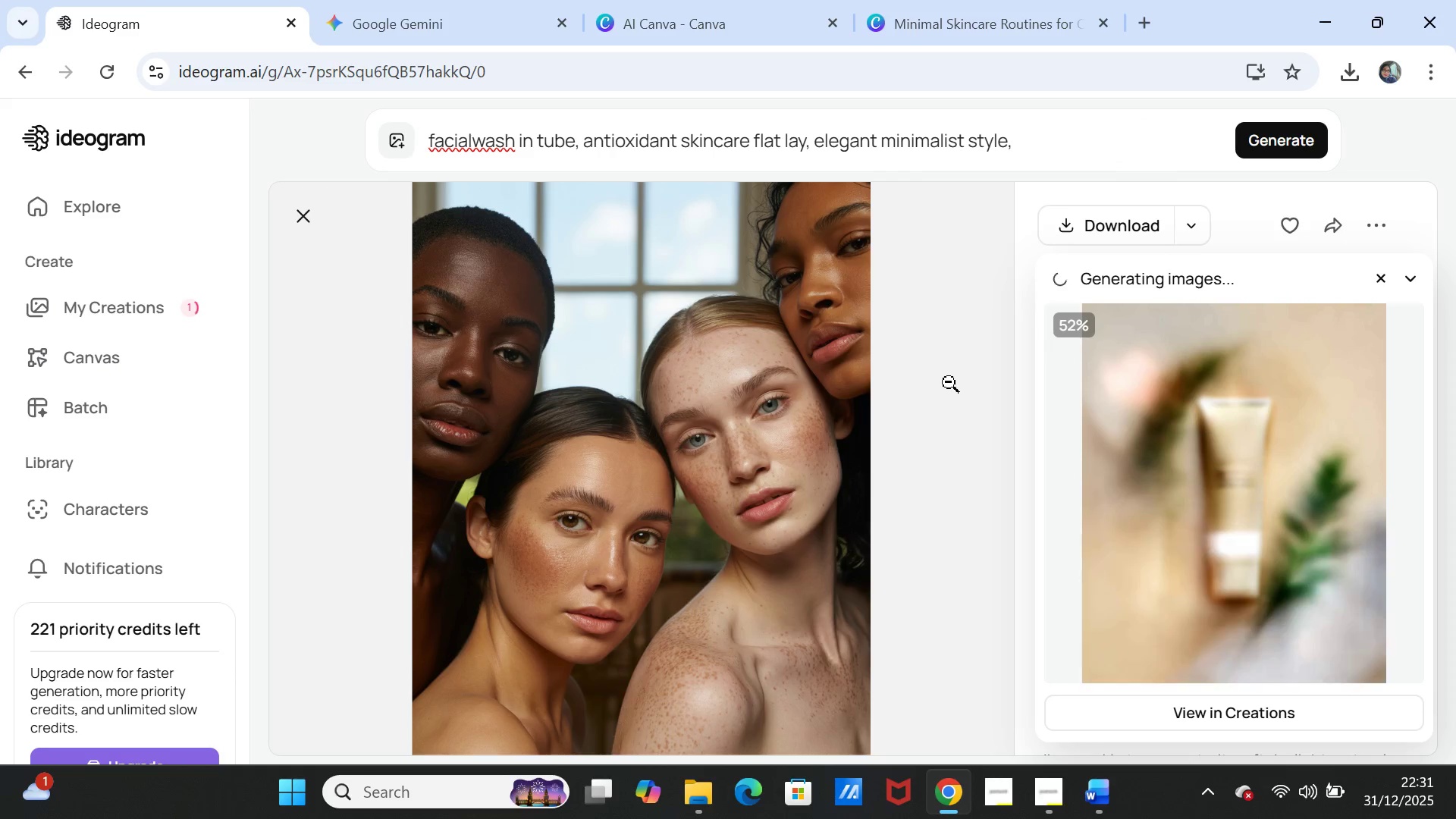 
mouse_move([406, 20])
 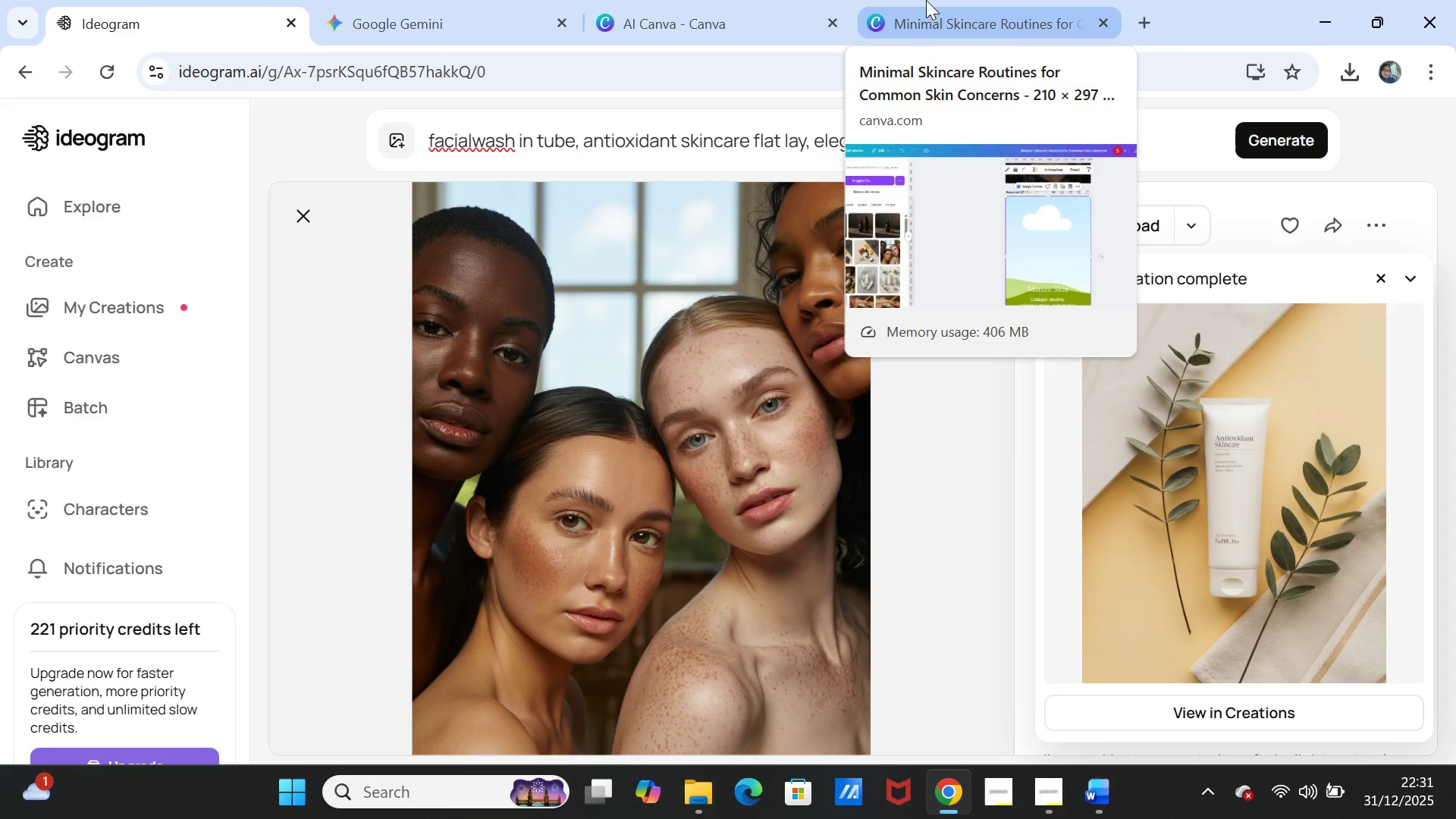 
left_click([936, 2])
 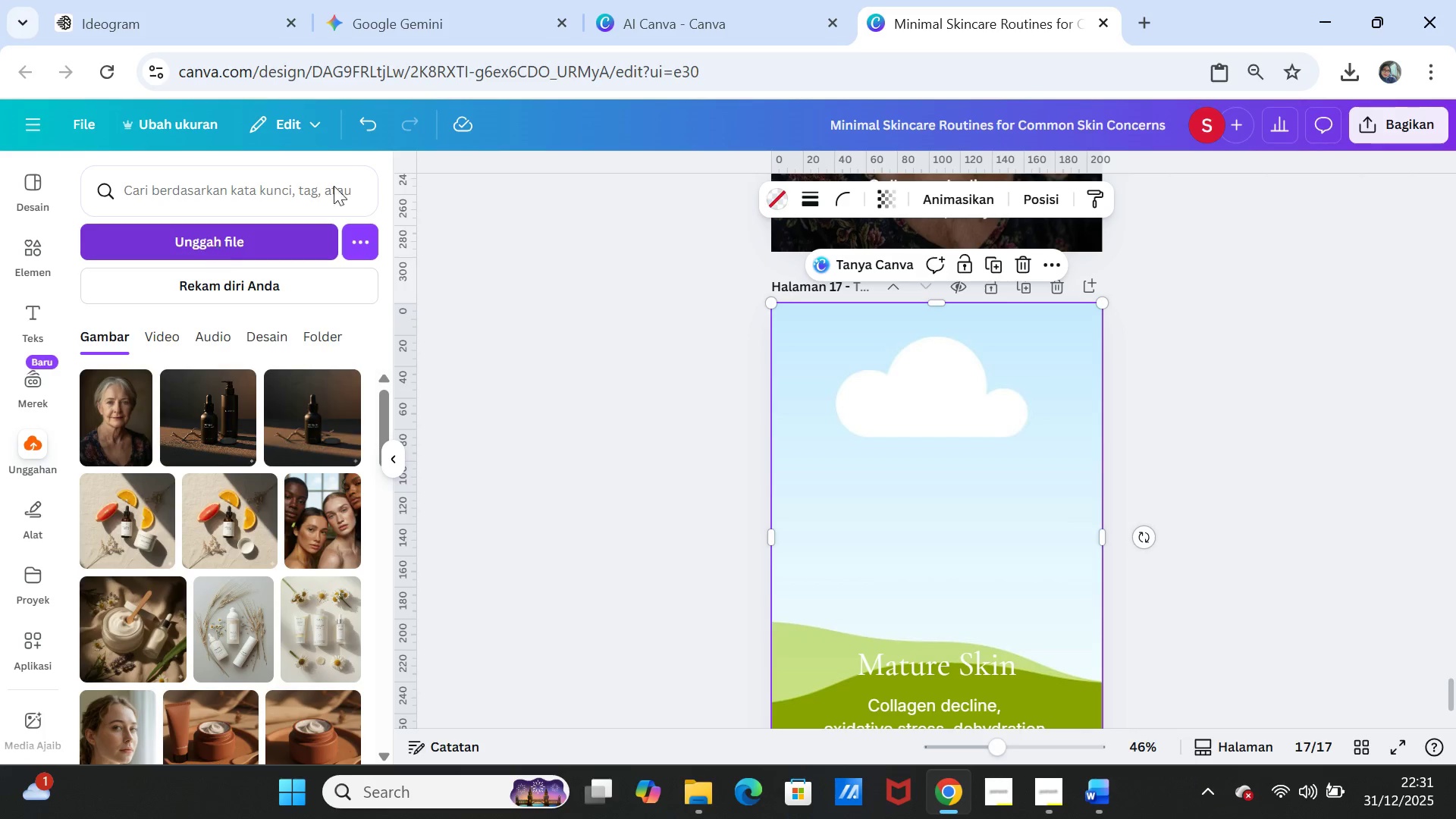 
left_click([468, 13])
 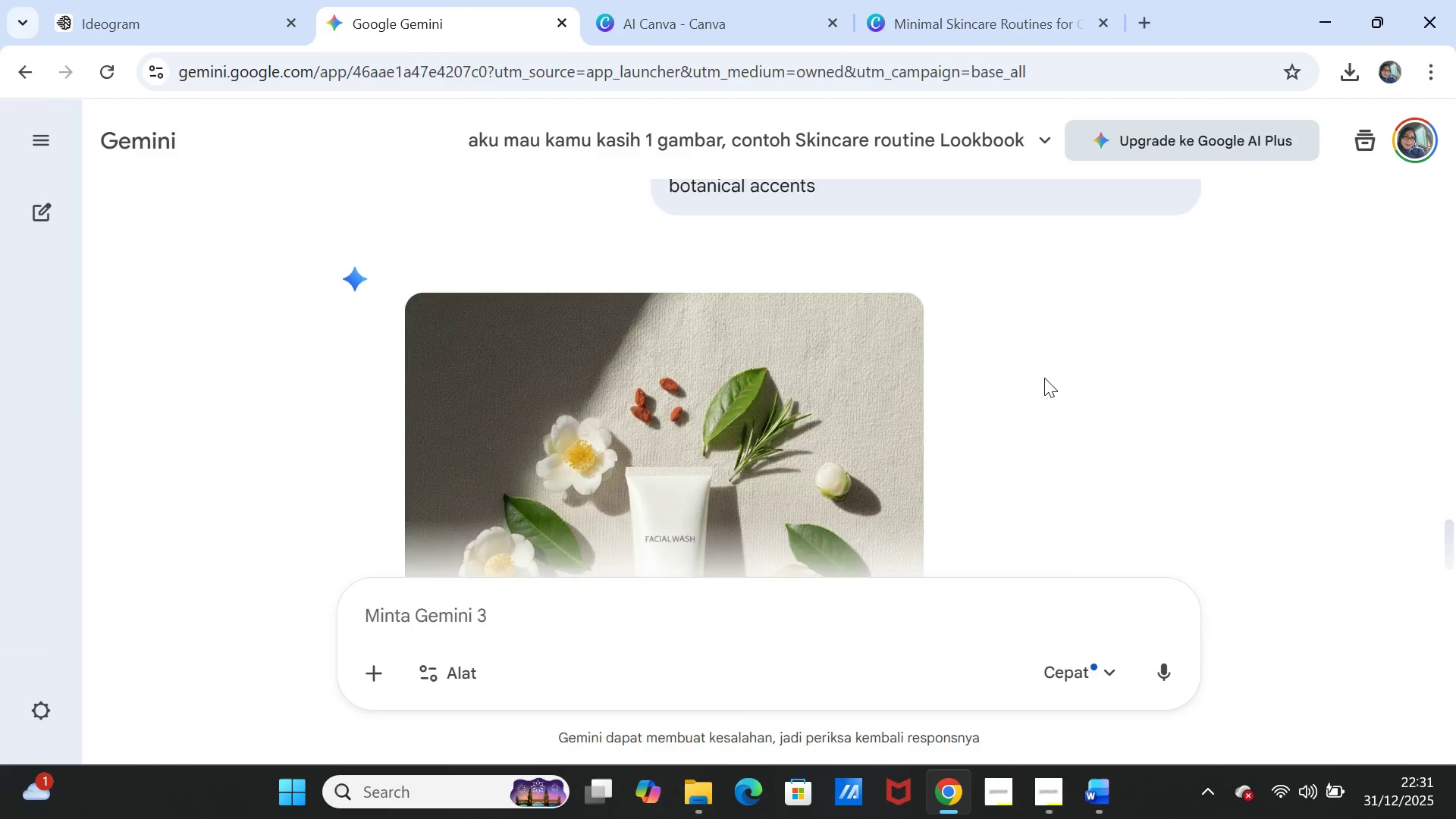 
scroll: coordinate [936, 262], scroll_direction: up, amount: 35.0
 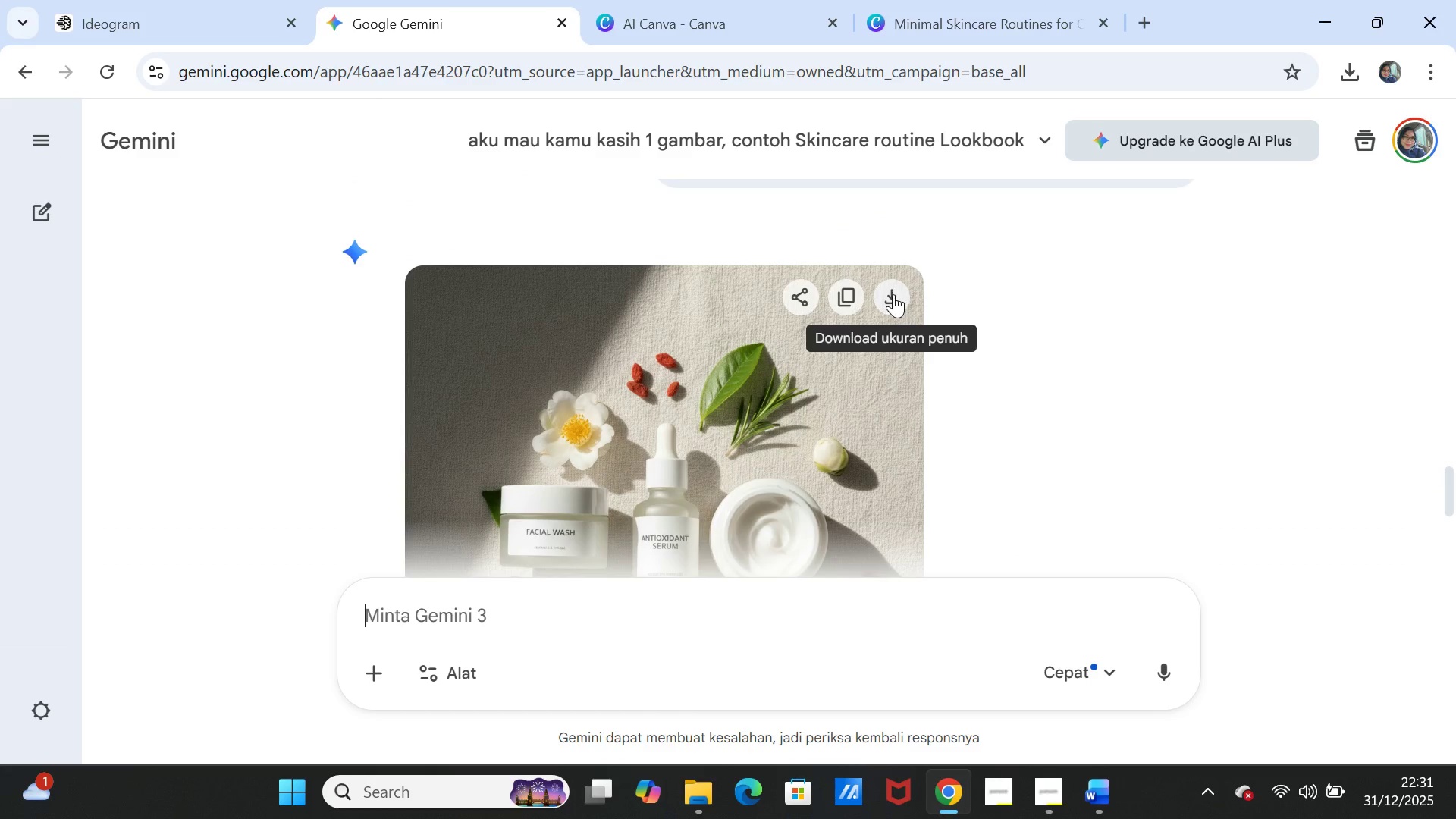 
left_click([893, 294])
 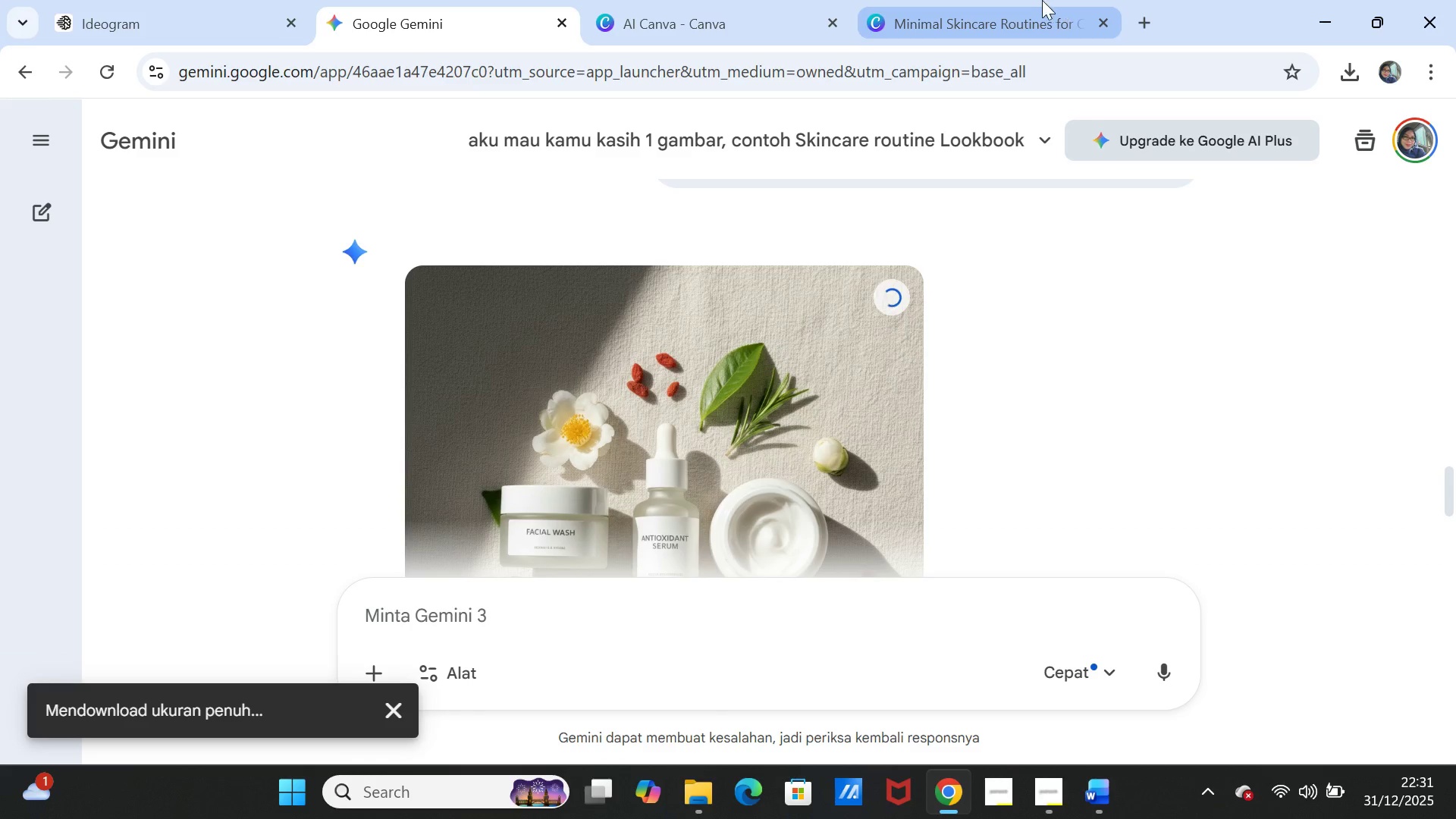 
left_click([1017, 11])
 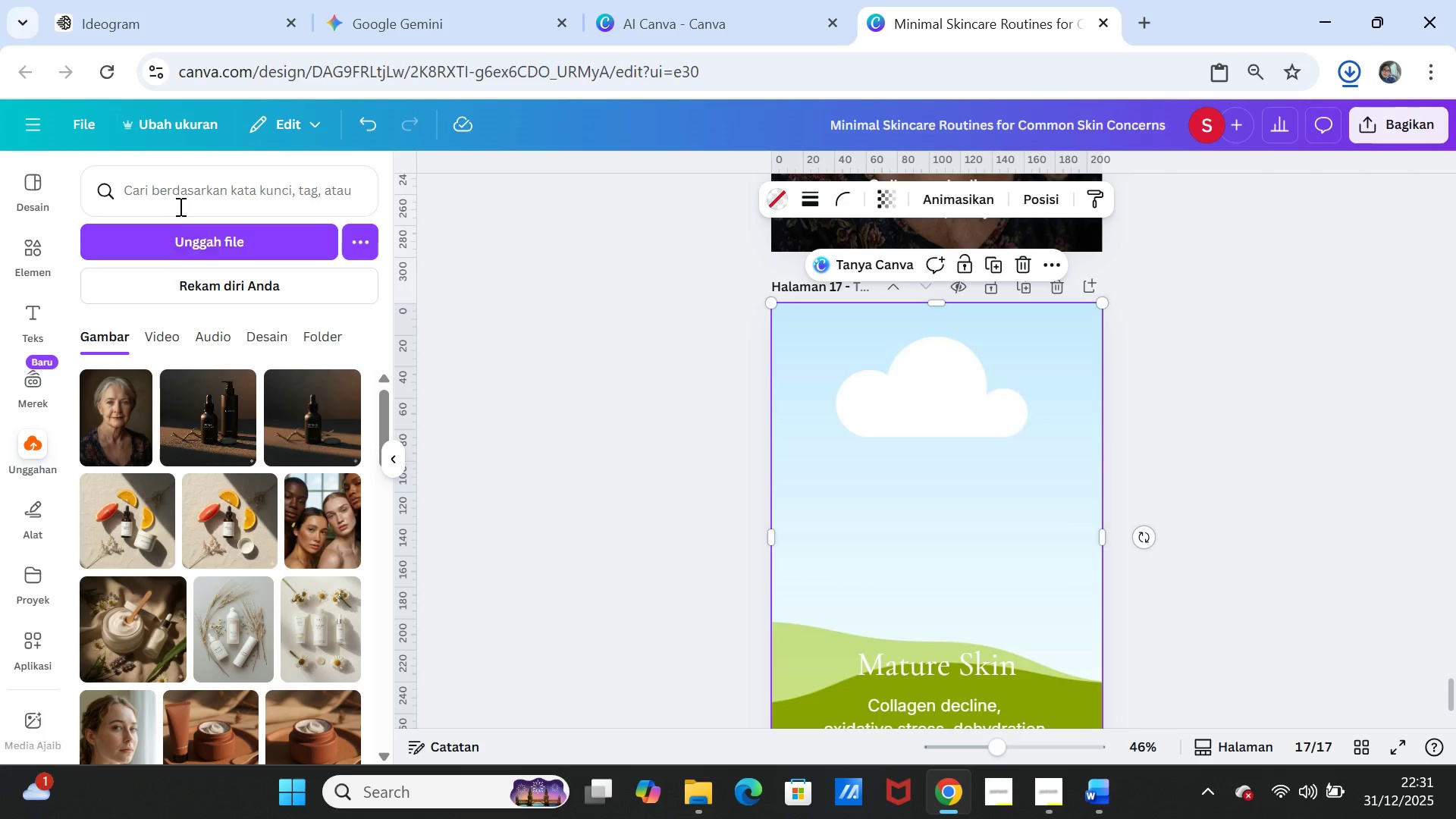 
left_click([185, 238])
 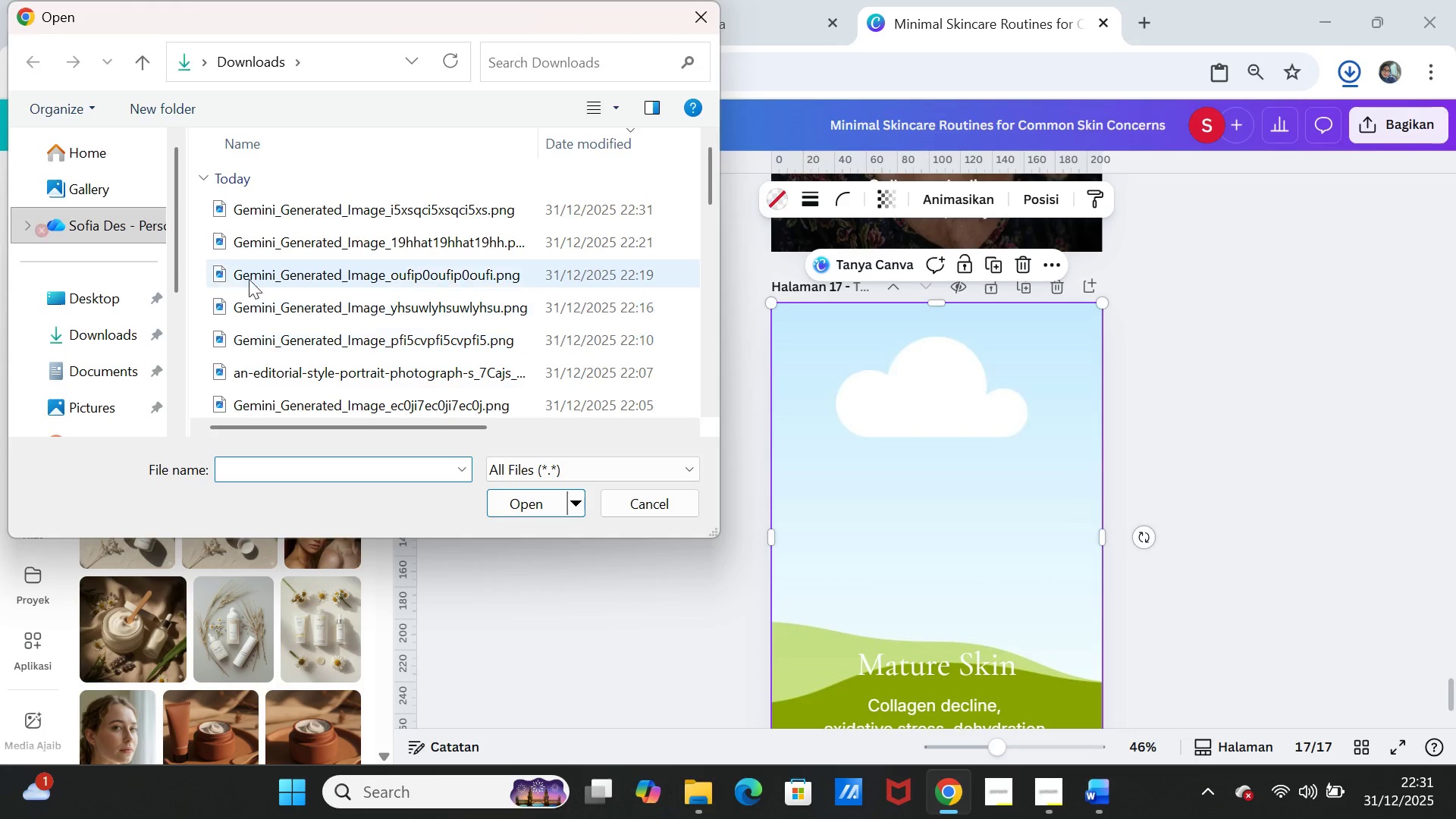 
left_click([303, 216])
 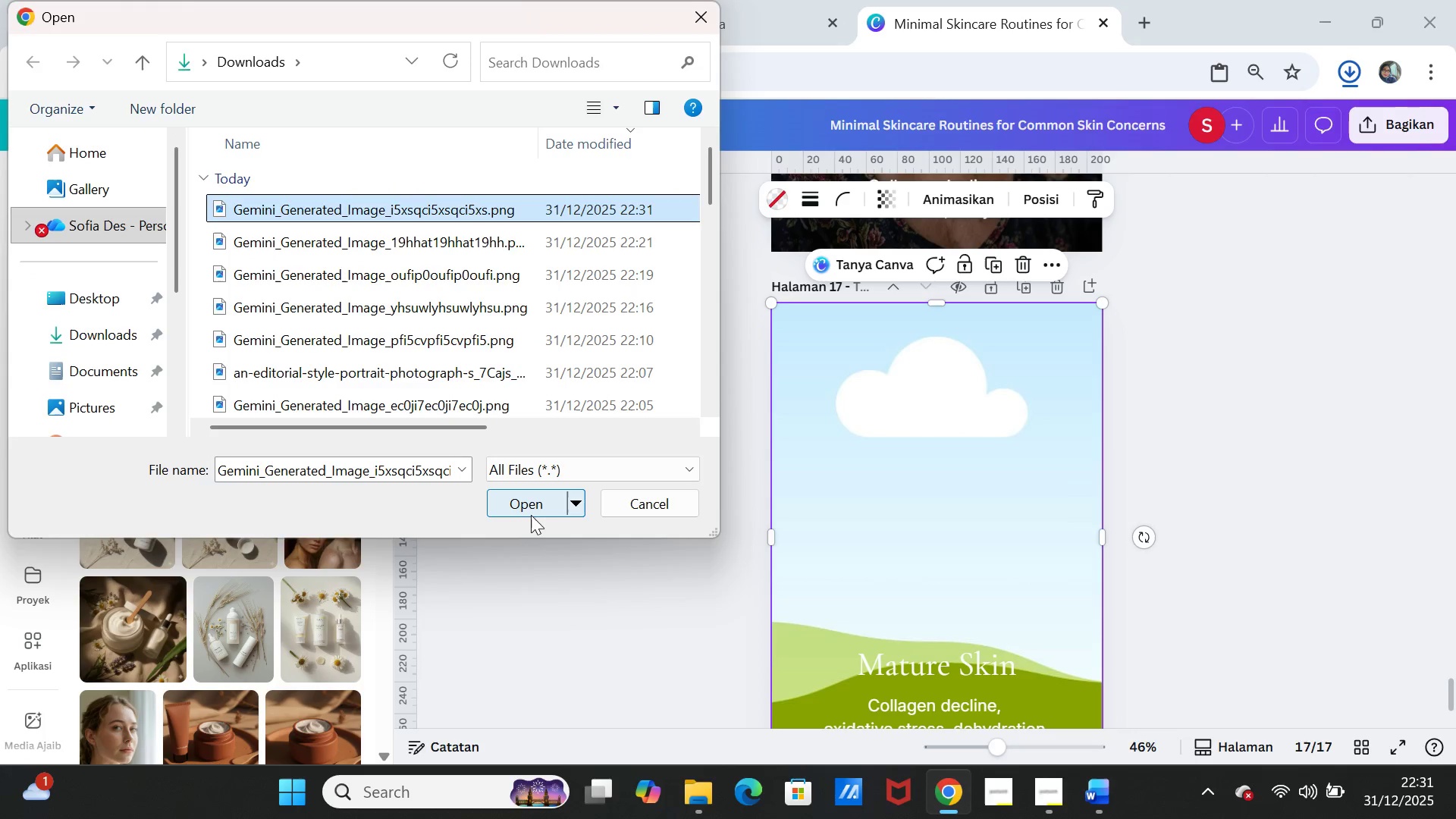 
left_click([527, 515])
 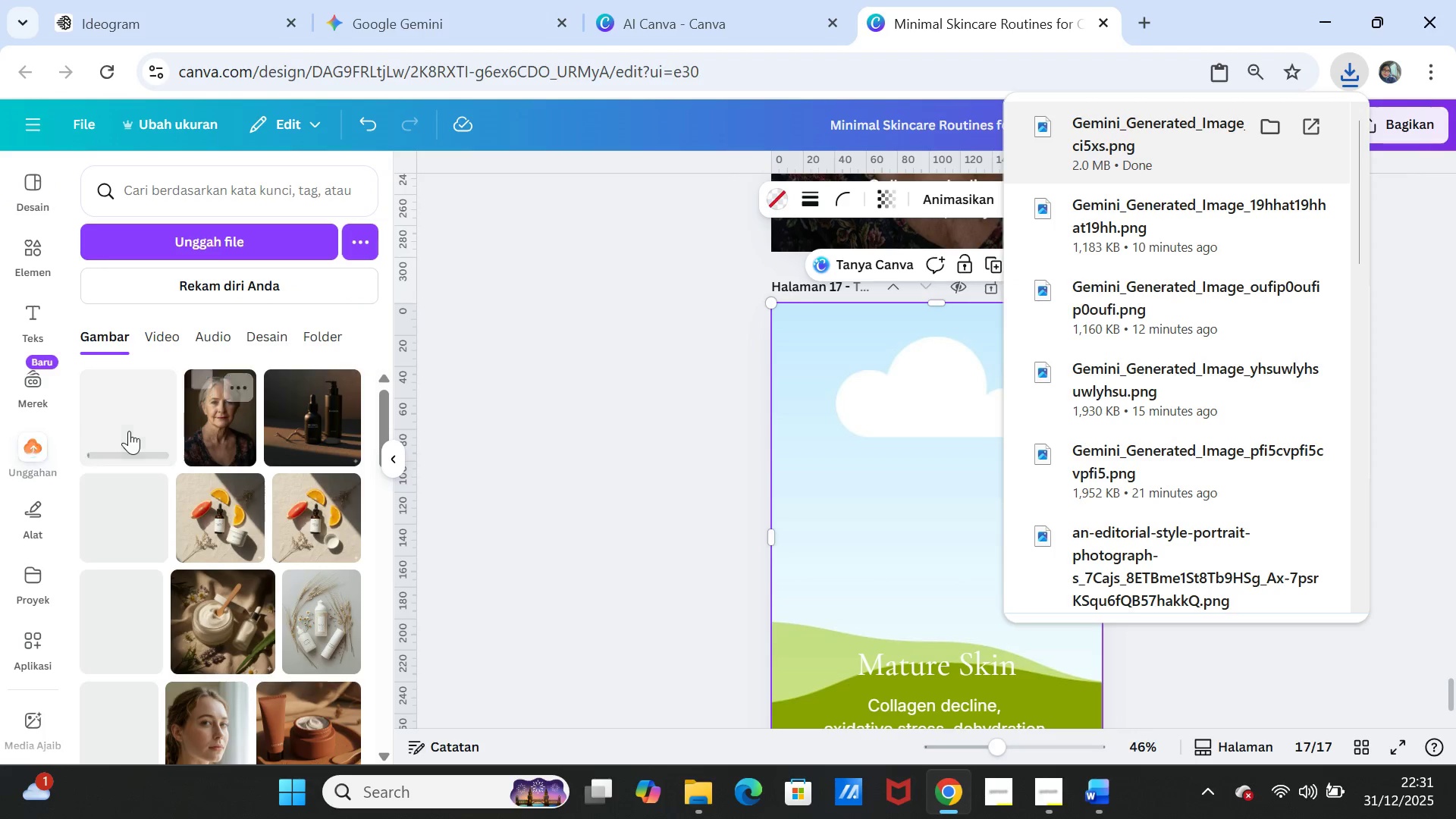 
left_click([129, 435])
 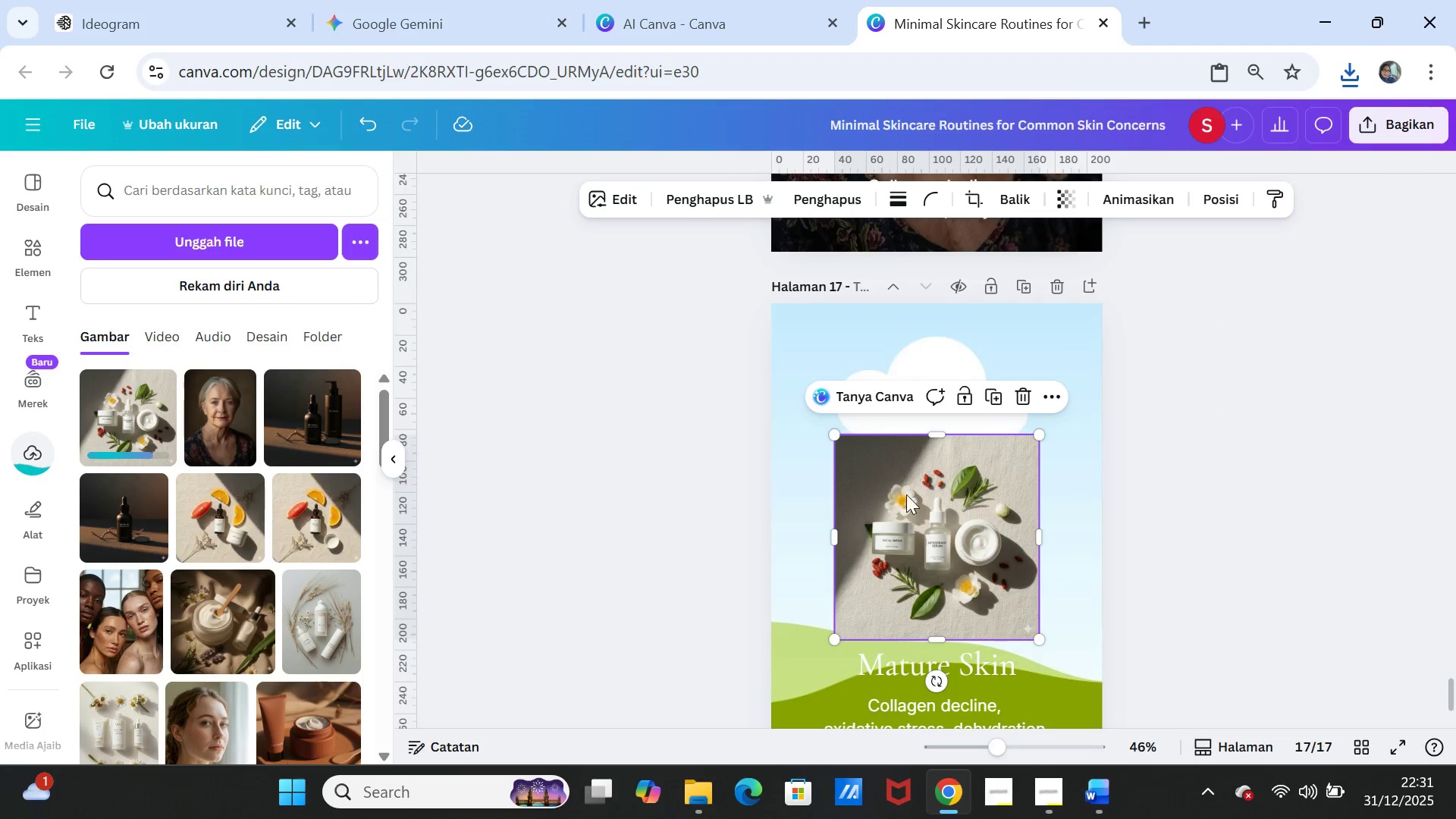 
left_click_drag(start_coordinate=[920, 502], to_coordinate=[919, 491])
 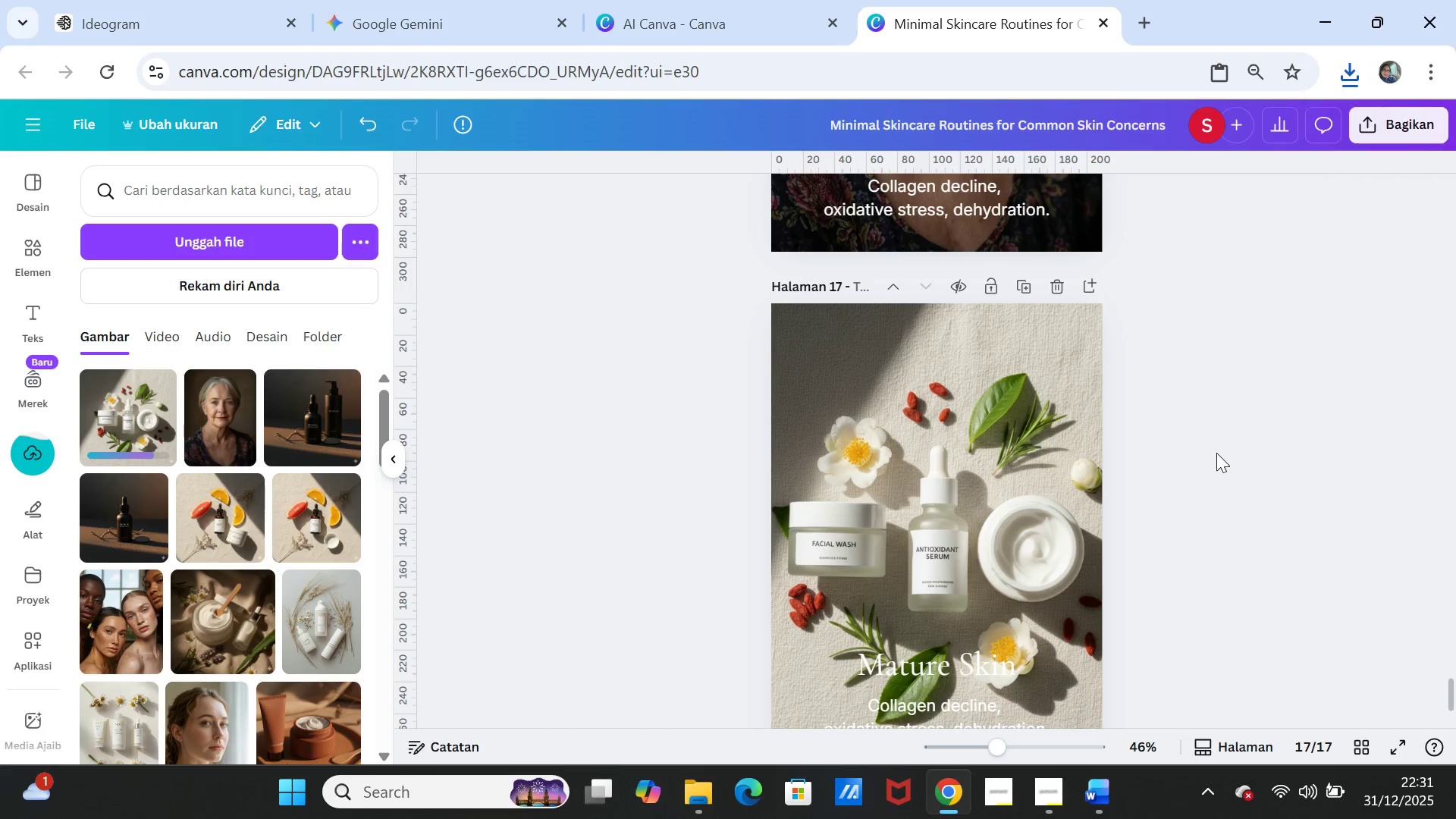 
left_click([1216, 453])
 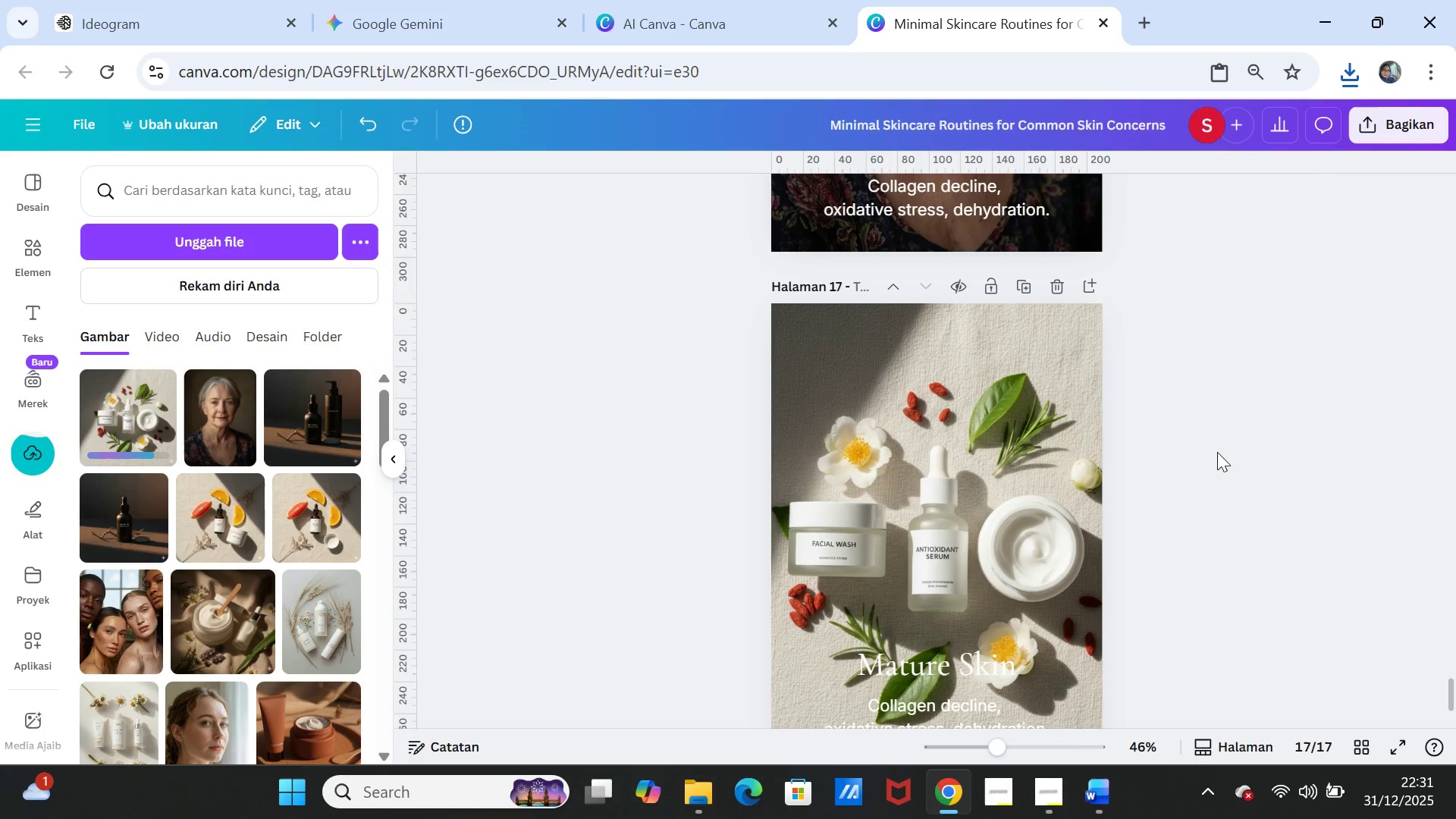 
scroll: coordinate [1218, 452], scroll_direction: down, amount: 2.0
 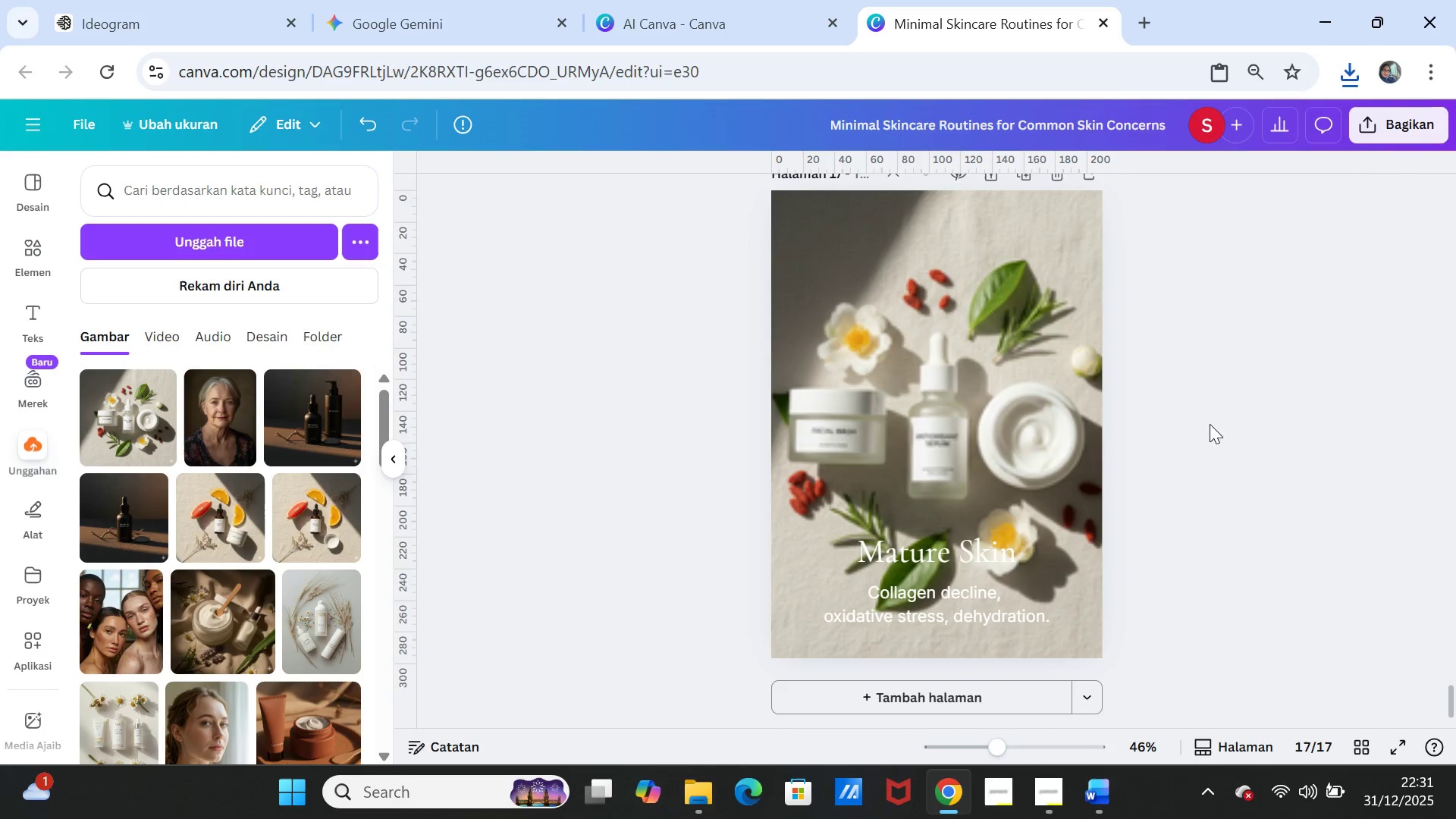 
scroll: coordinate [1210, 394], scroll_direction: up, amount: 1.0
 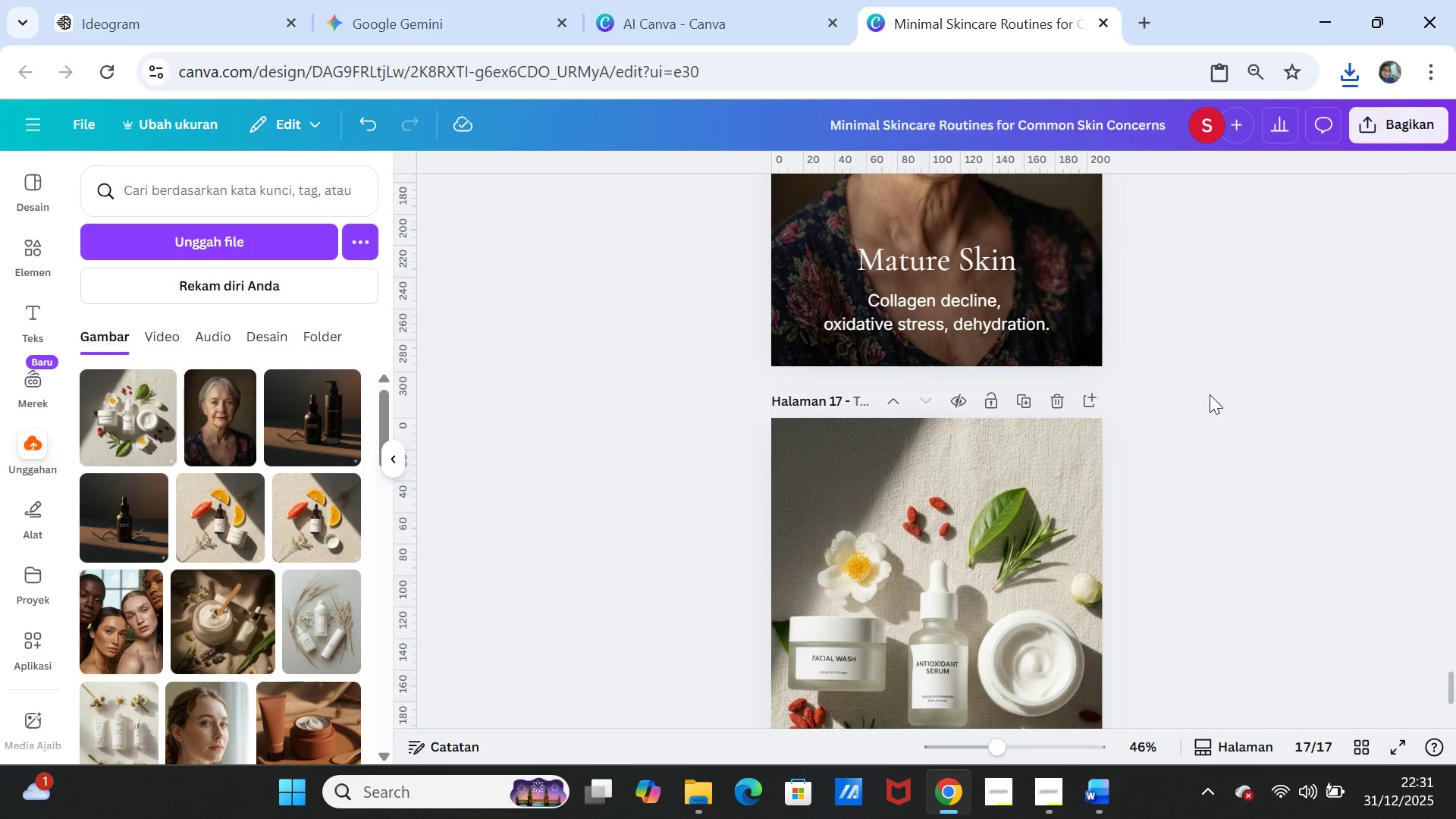 
scroll: coordinate [1210, 394], scroll_direction: down, amount: 2.0
 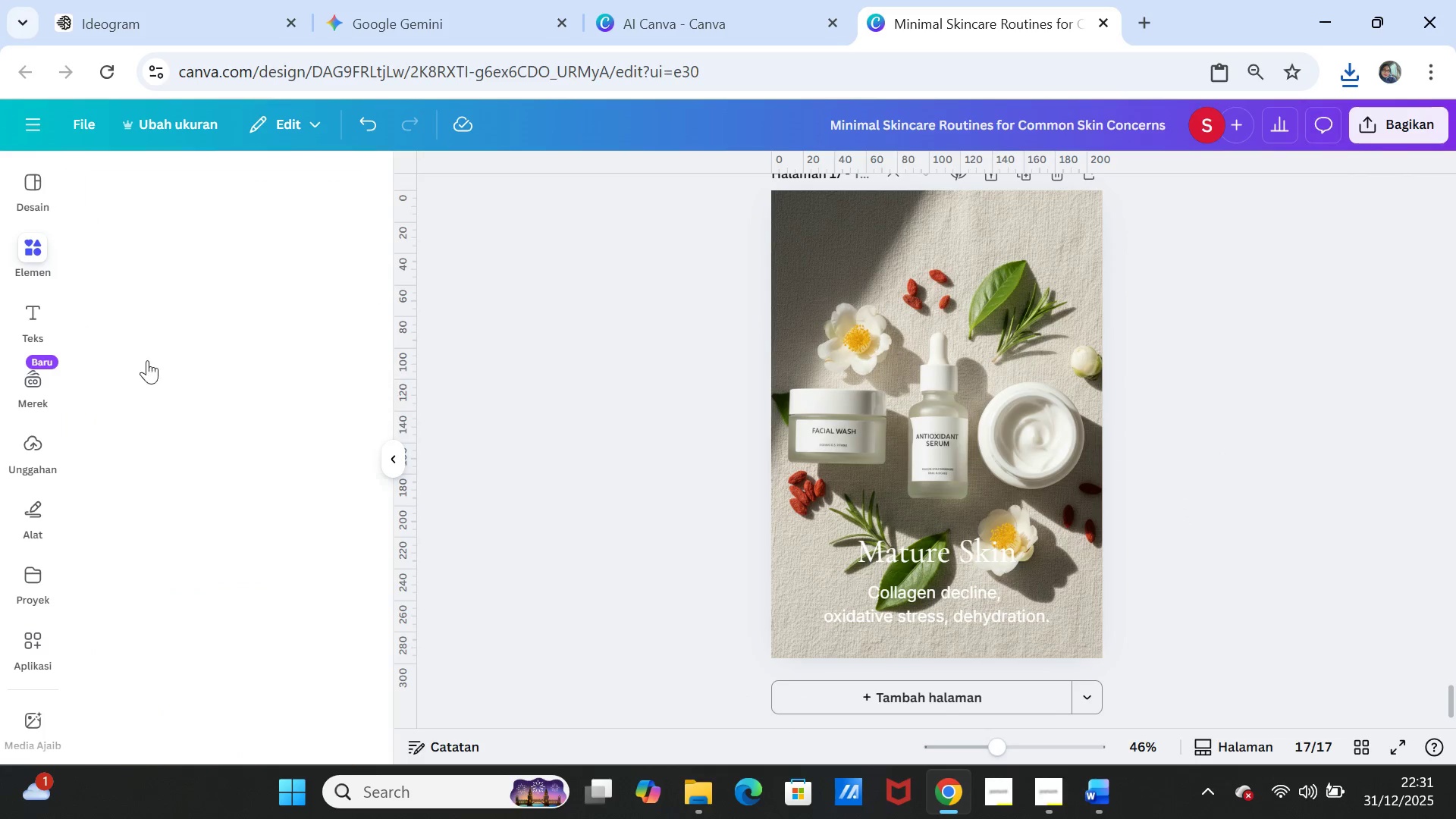 
left_click([114, 456])
 